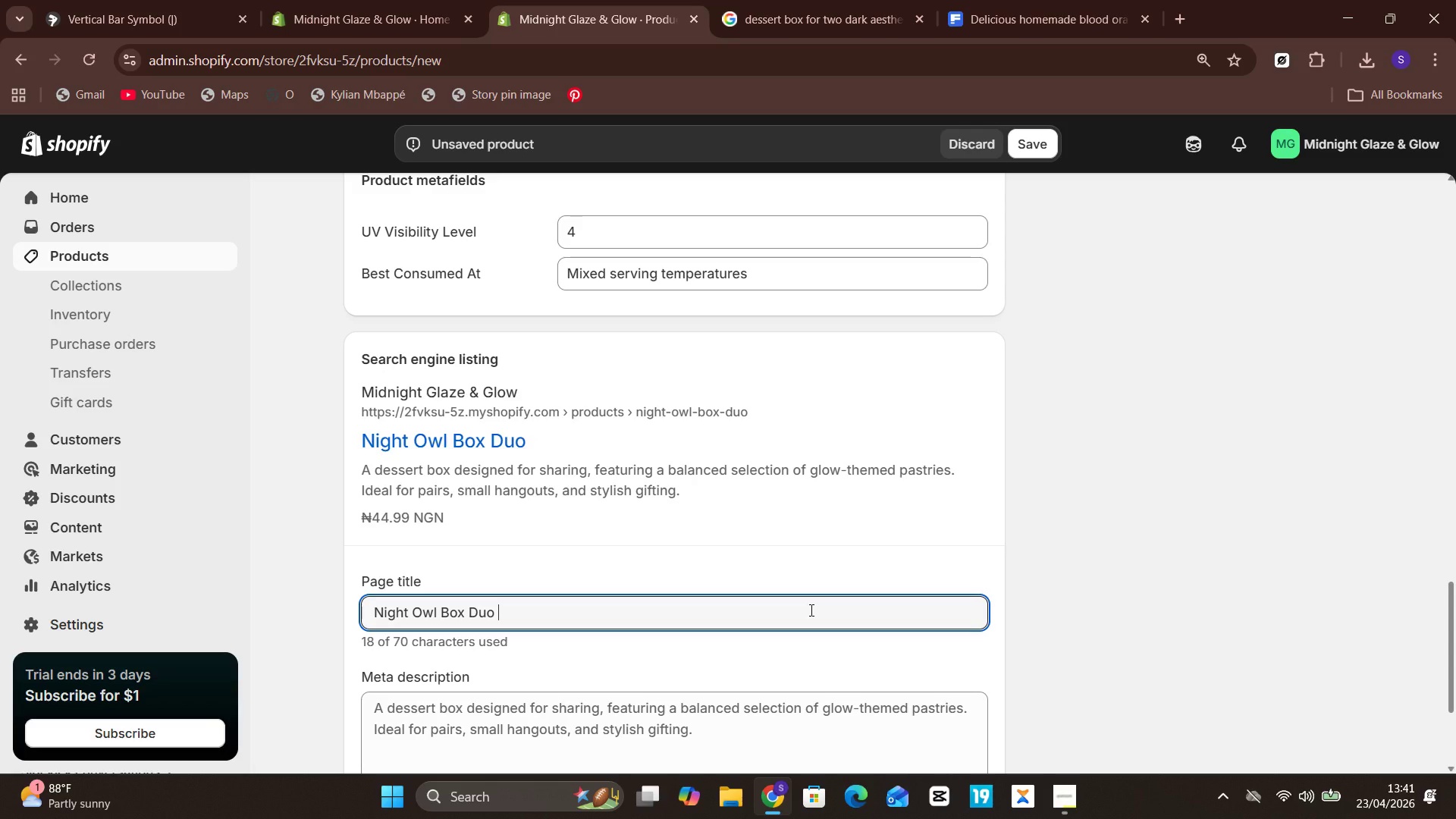 
key(Space)
 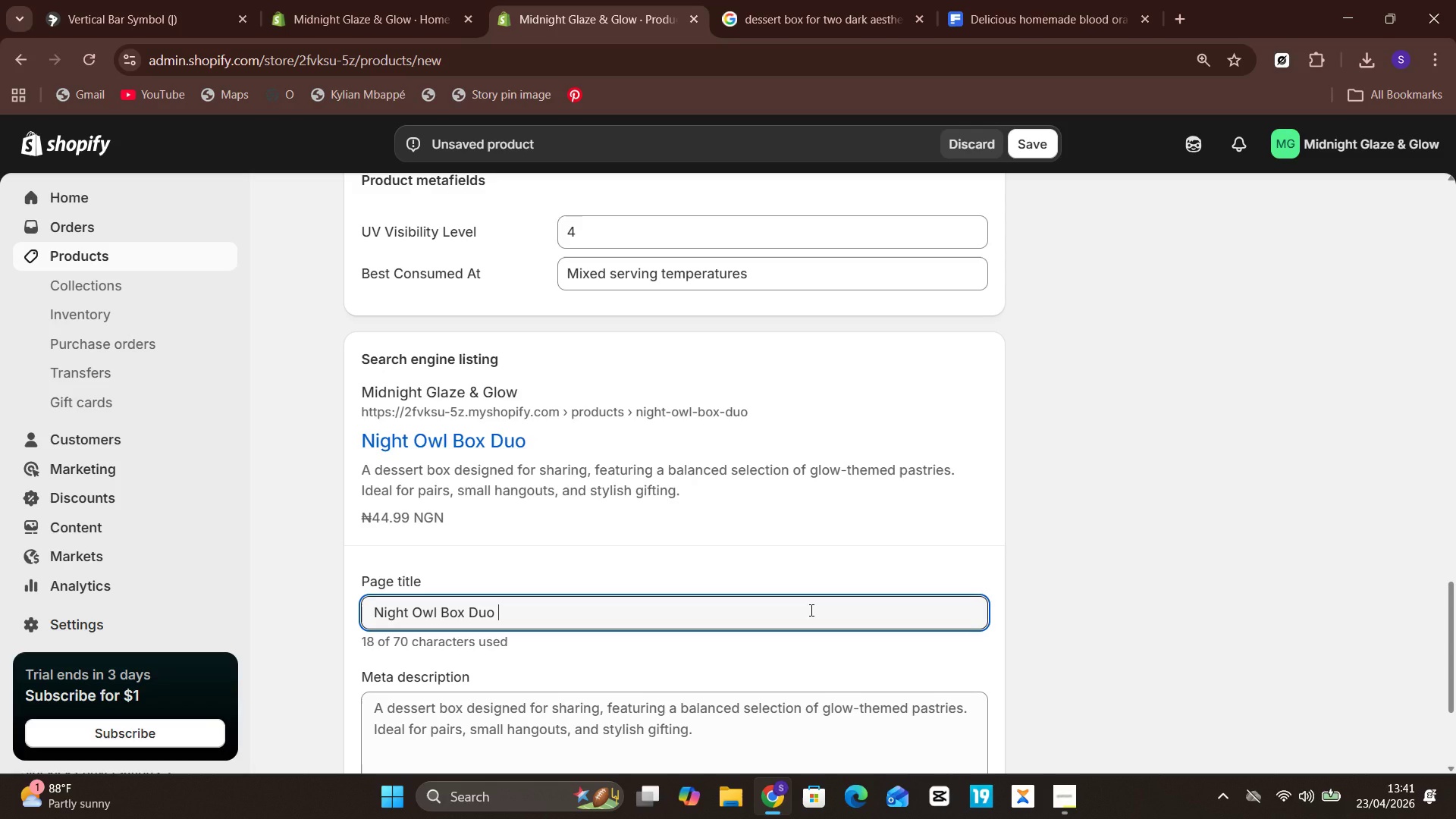 
key(Meta+V)
 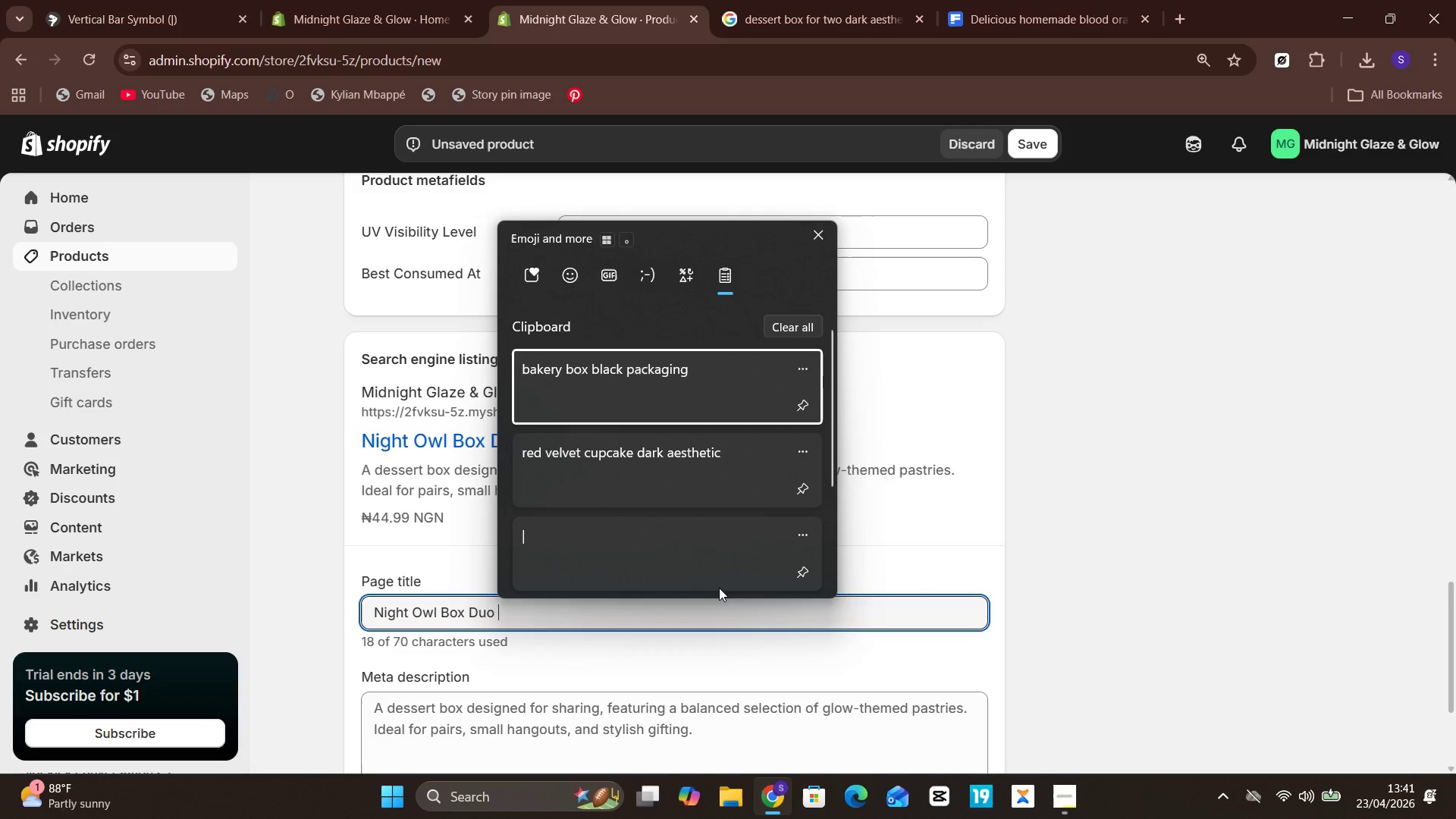 
left_click([722, 570])
 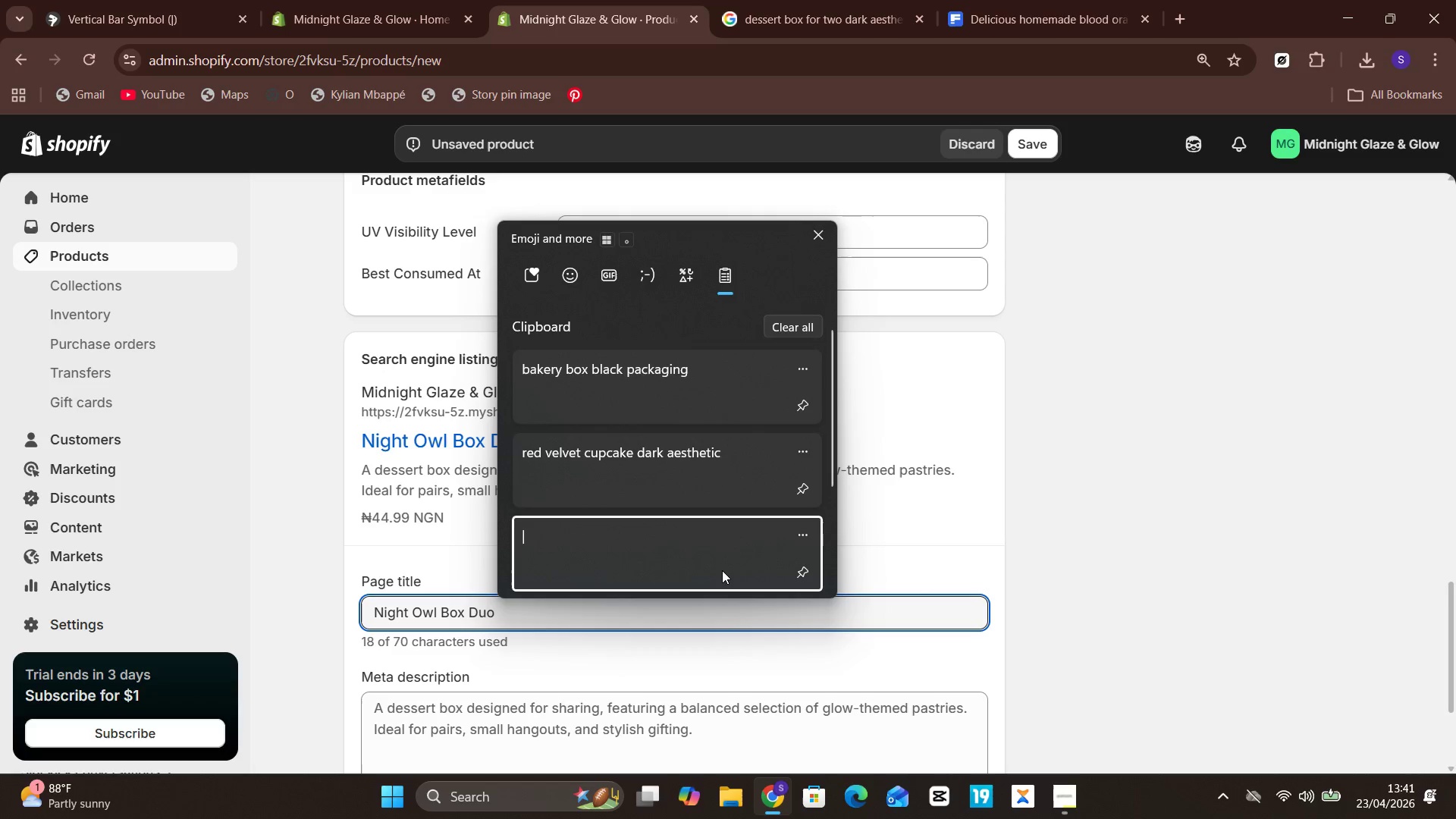 
key(Control+ControlLeft)
 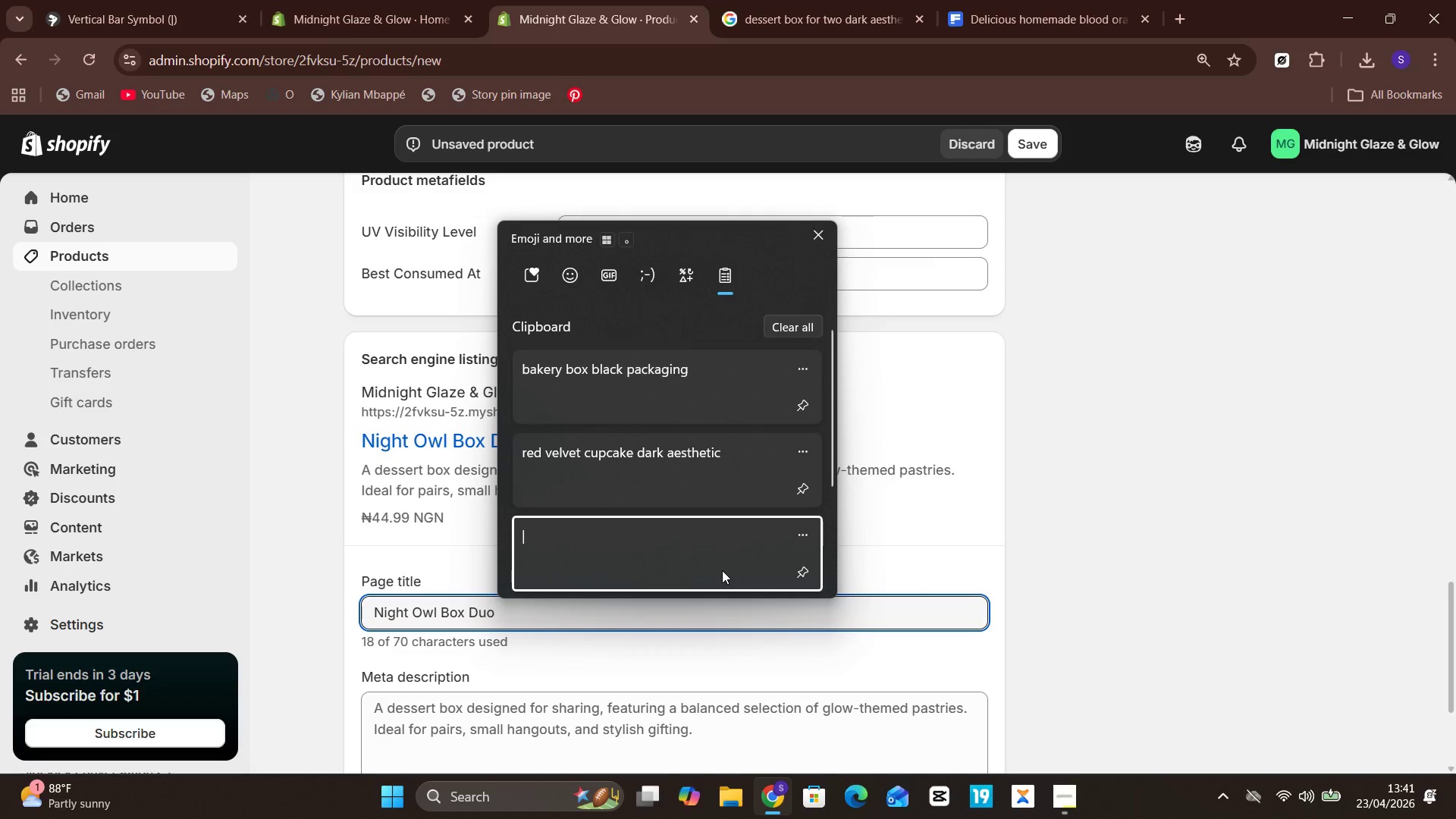 
key(Space)
 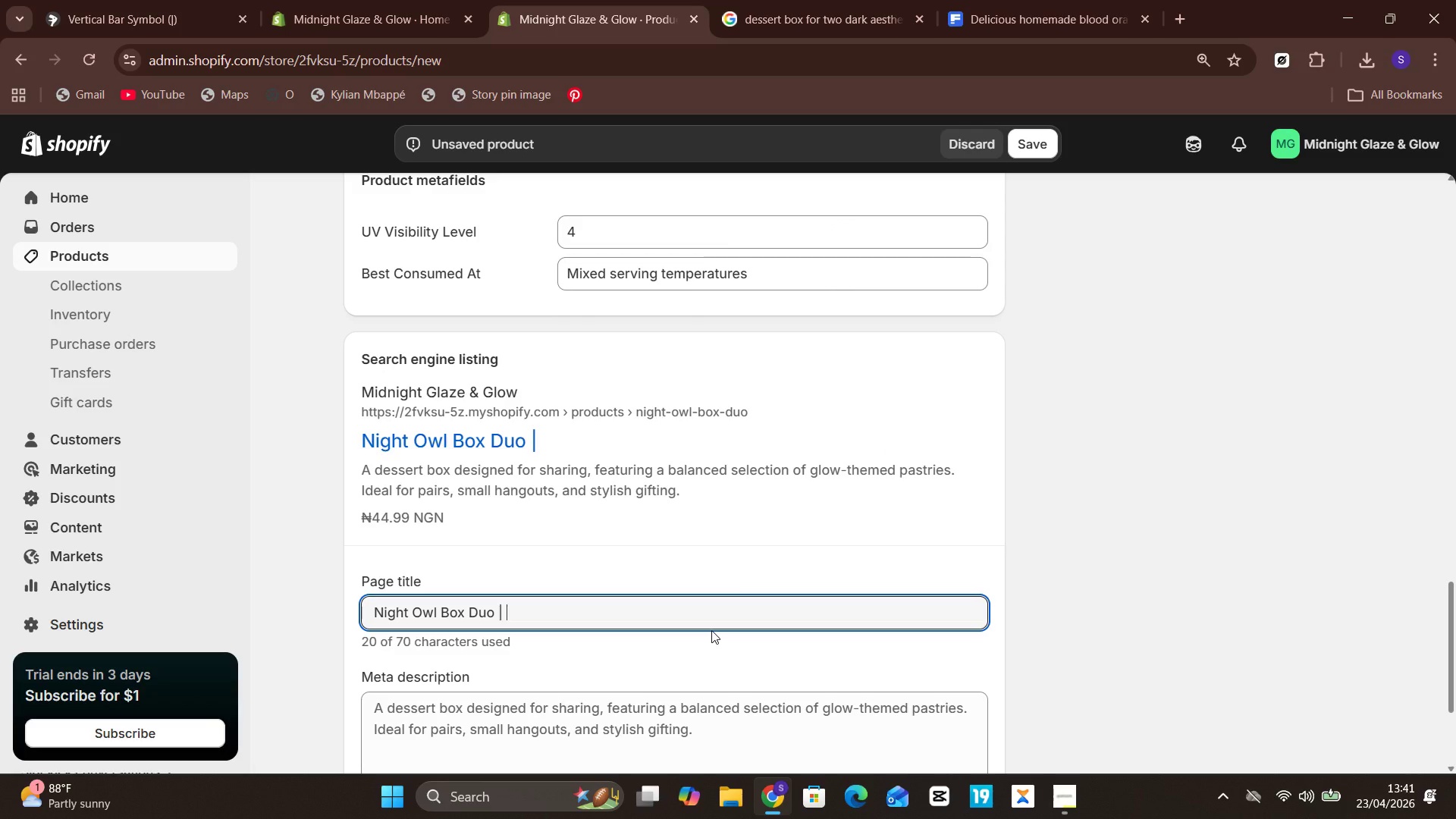 
type(Neon Dessert Box for Two)
 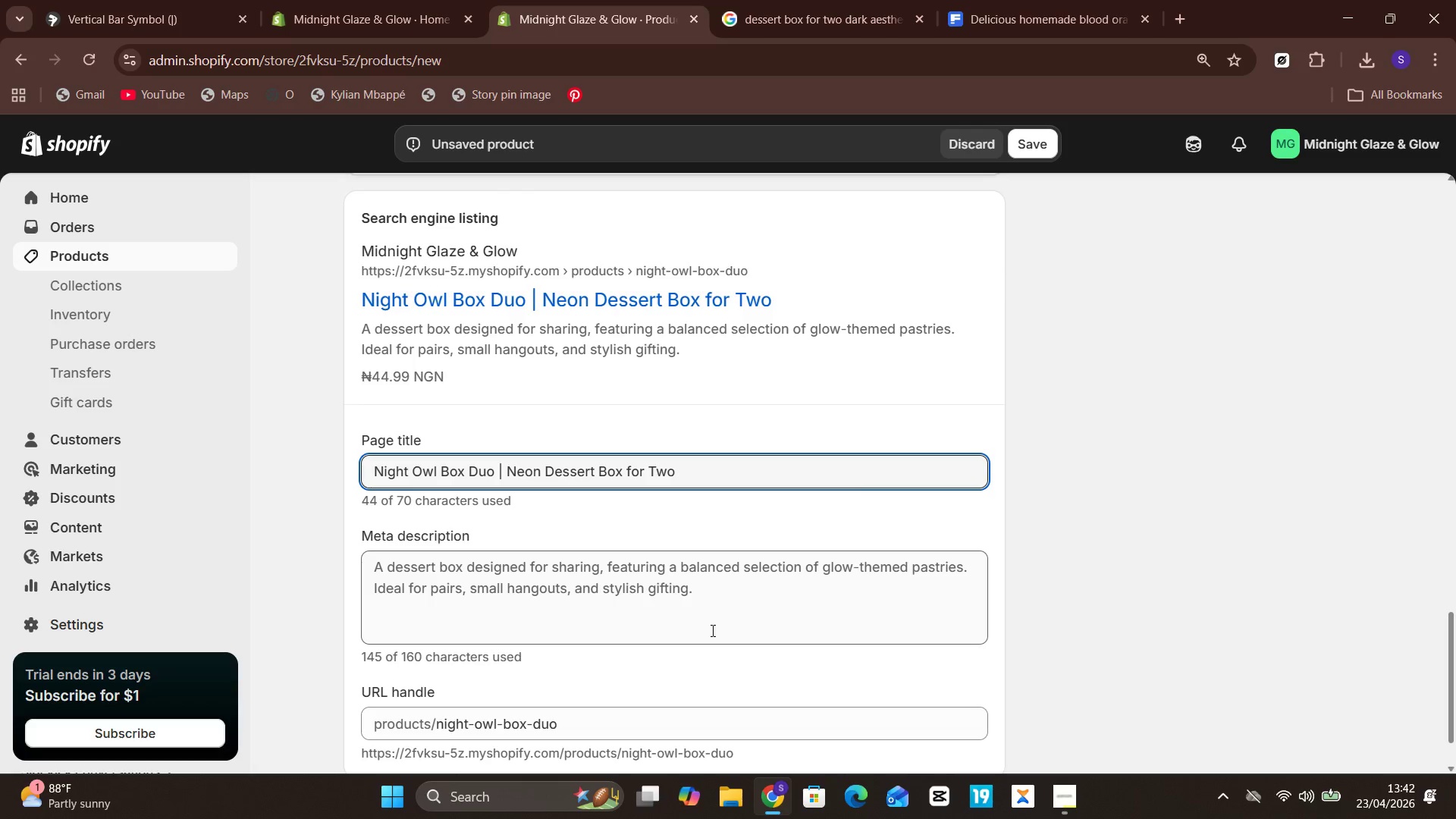 
left_click([711, 630])
 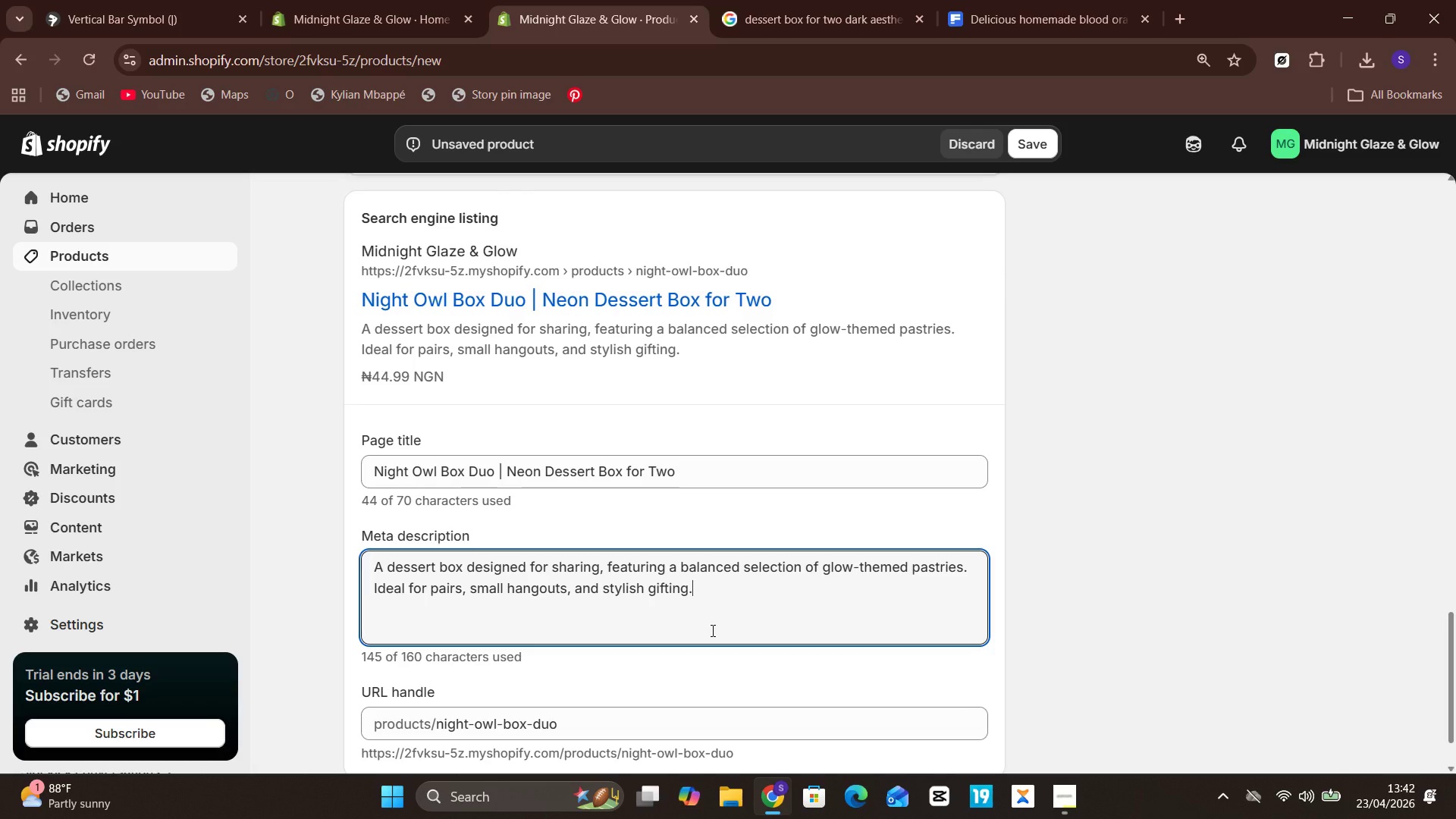 
key(Control+A)
 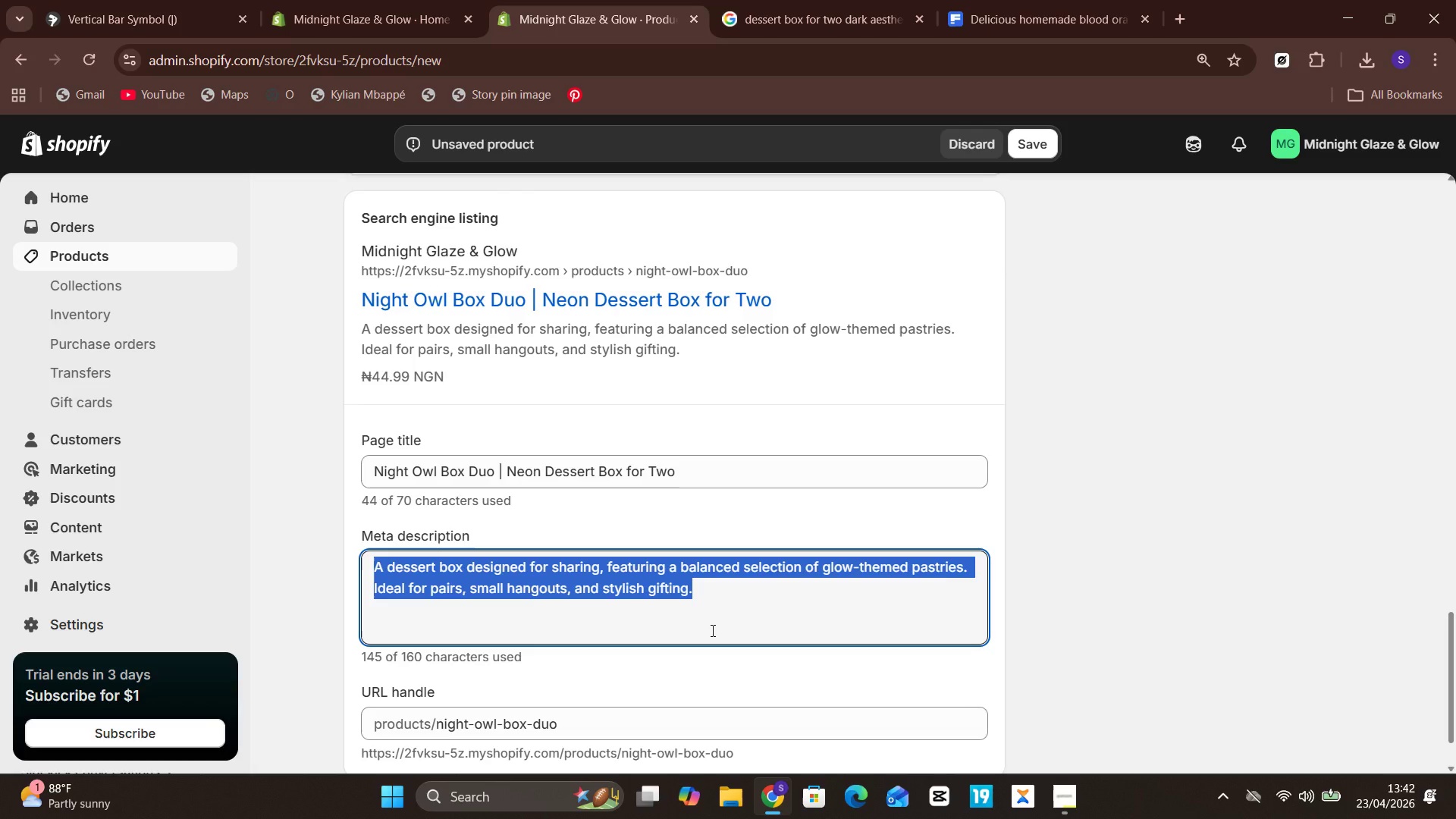 
type(A glow-themed dees)
 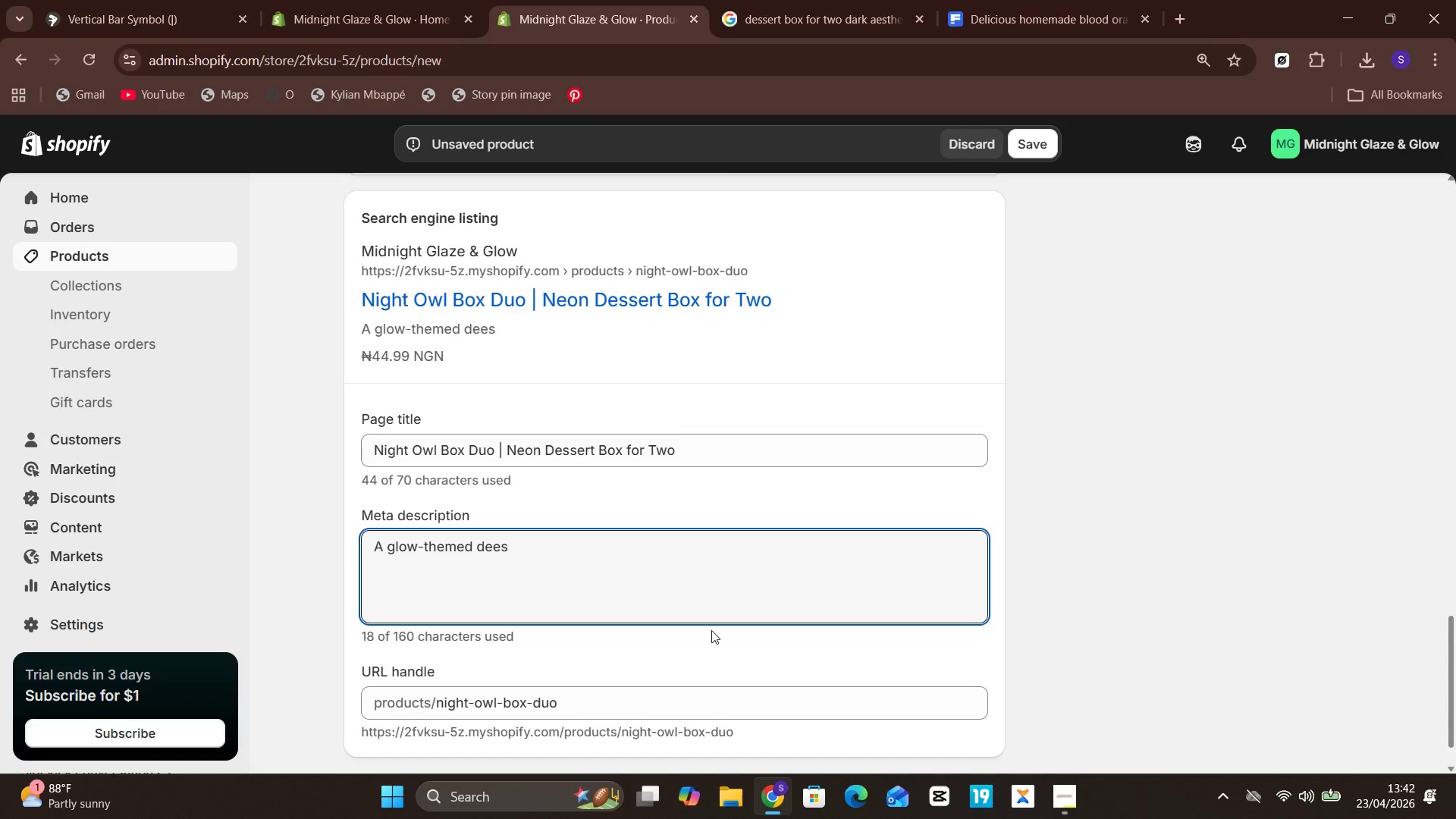 
wait(13.05)
 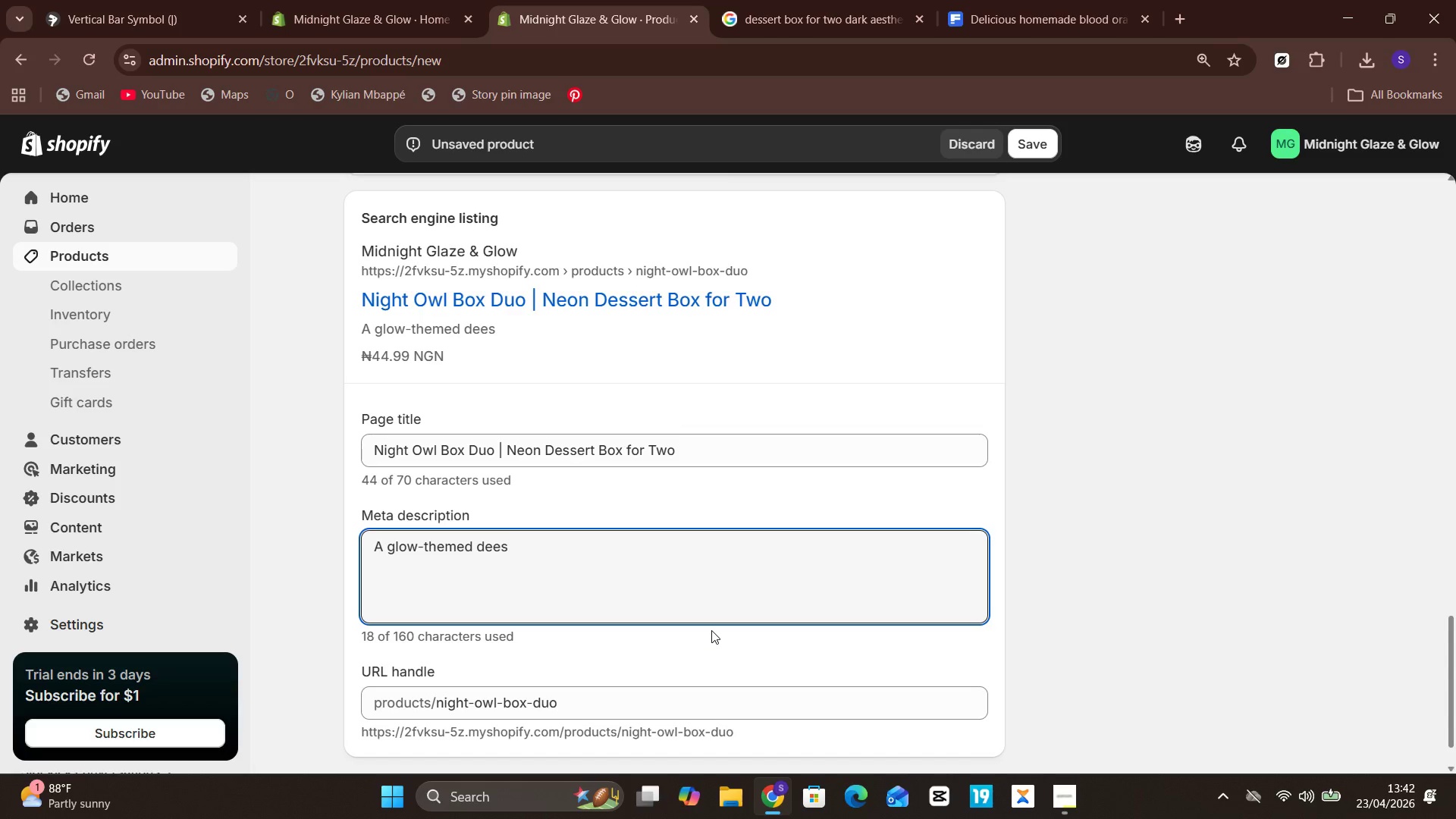 
key(Backspace)
key(Backspace)
type(ssert box for two, perfect for sharing)
 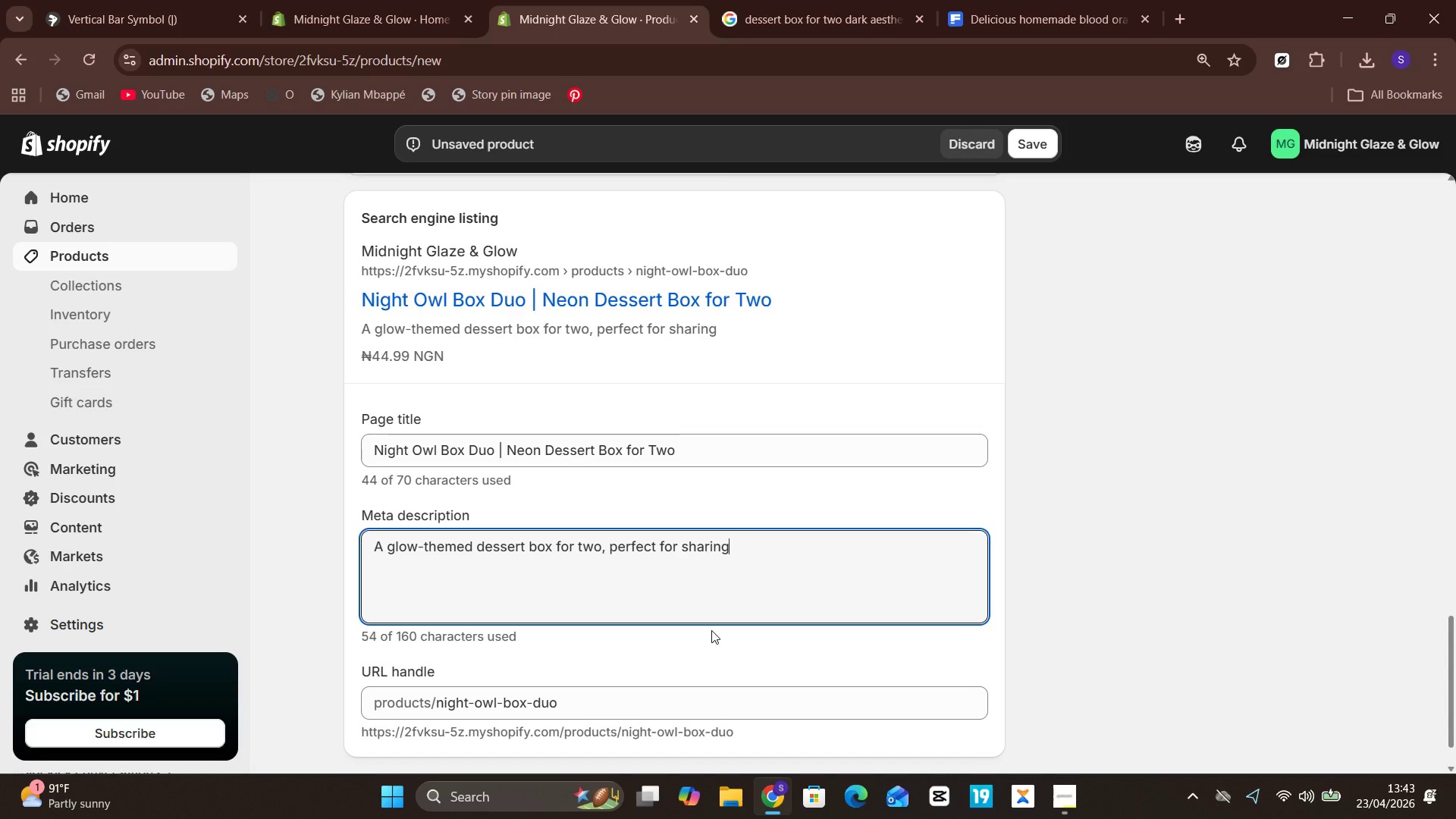 
wait(9.47)
 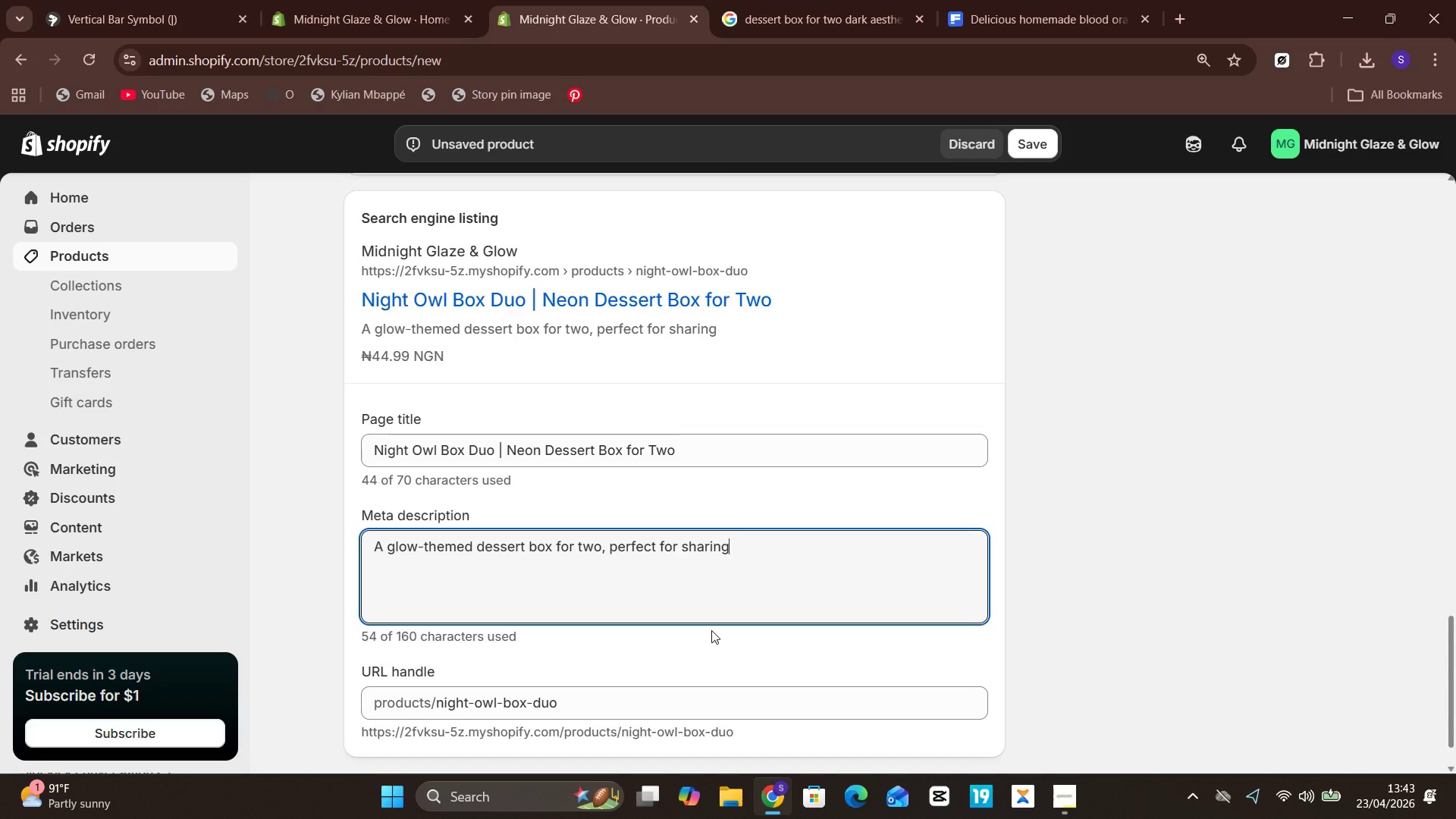 
type( and late-night gifting.)
 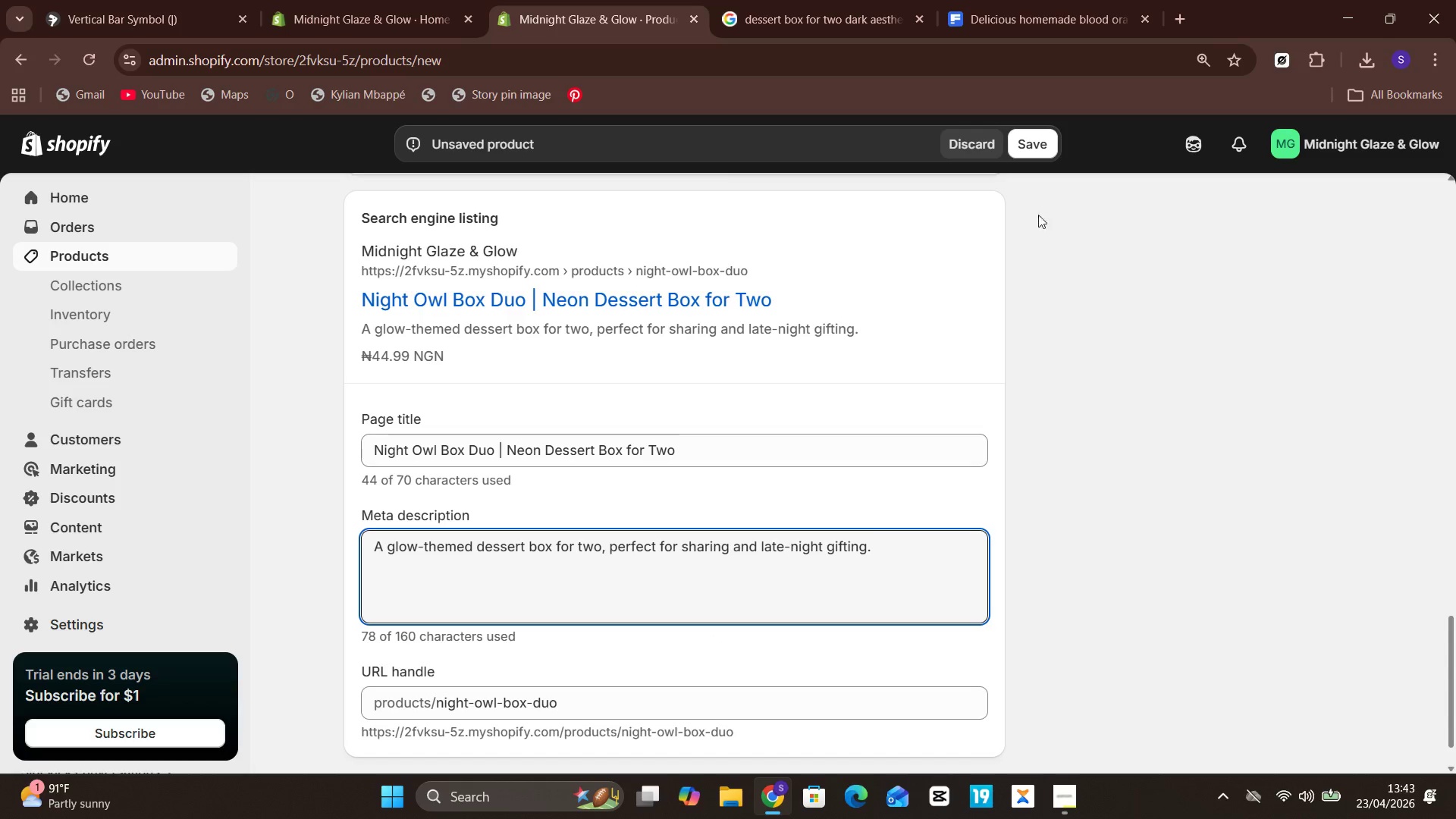 
left_click([1052, 140])
 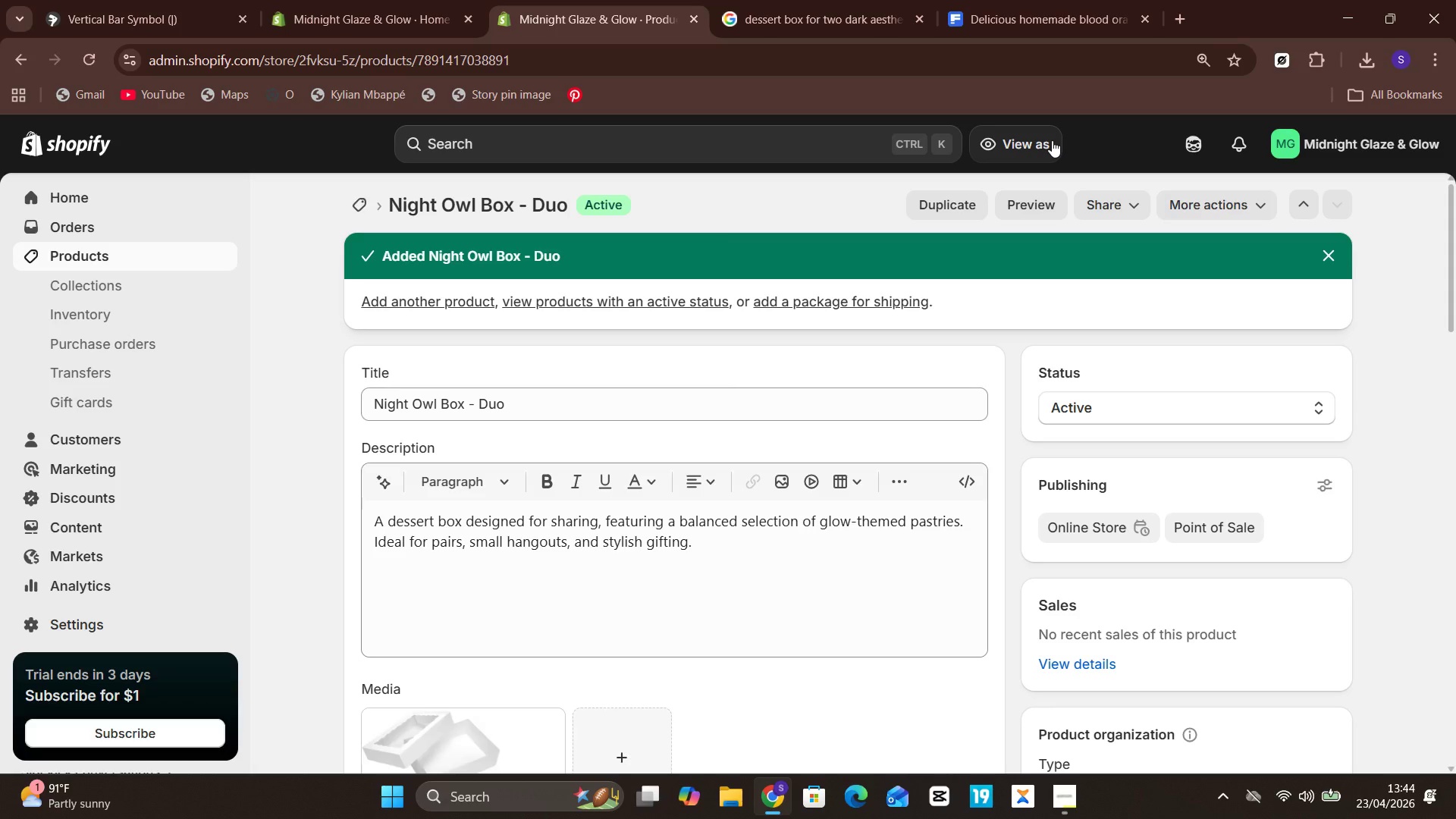 
wait(44.94)
 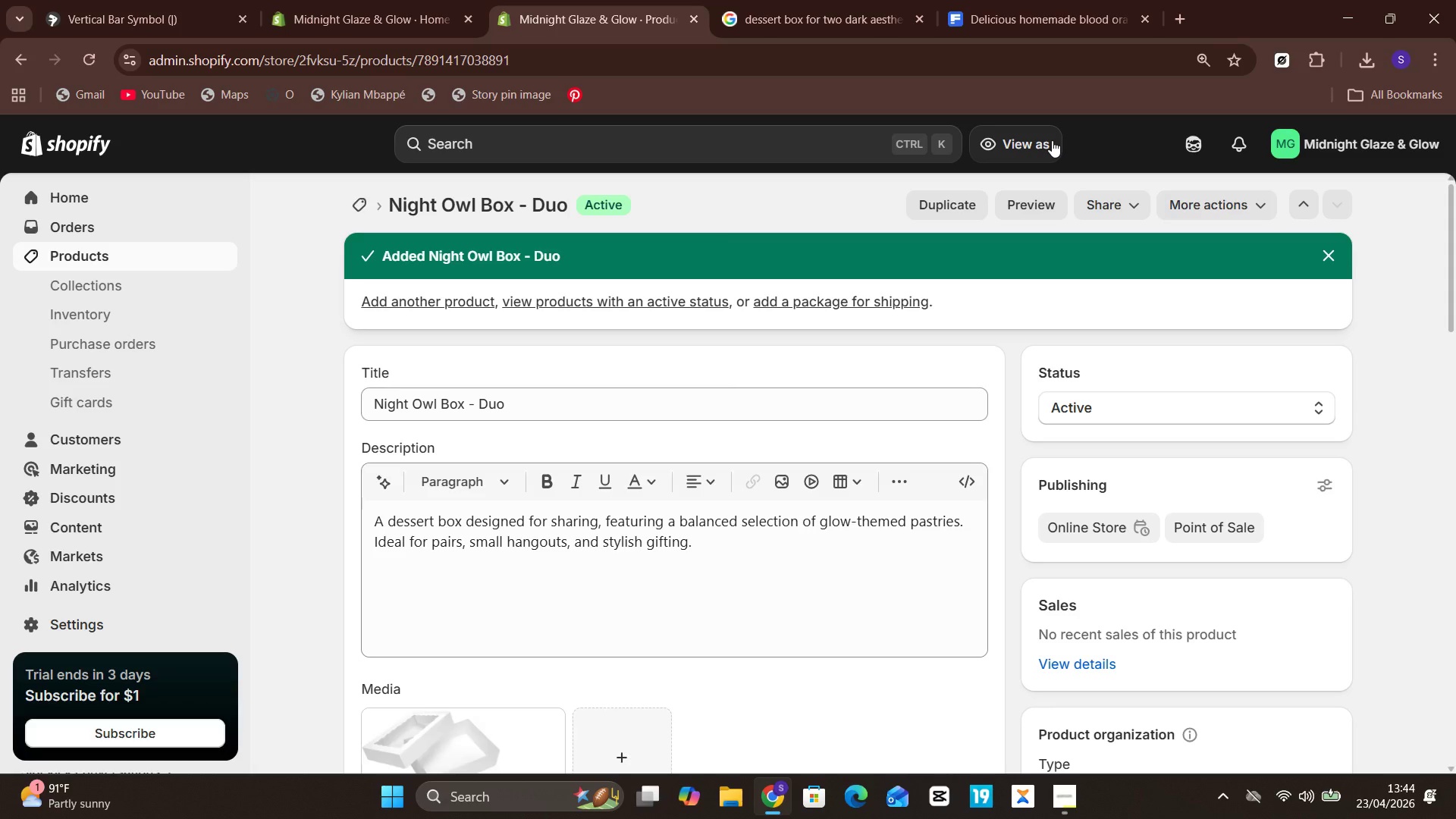 
scroll: coordinate [1043, 62], scroll_direction: none, amount: 0.0
 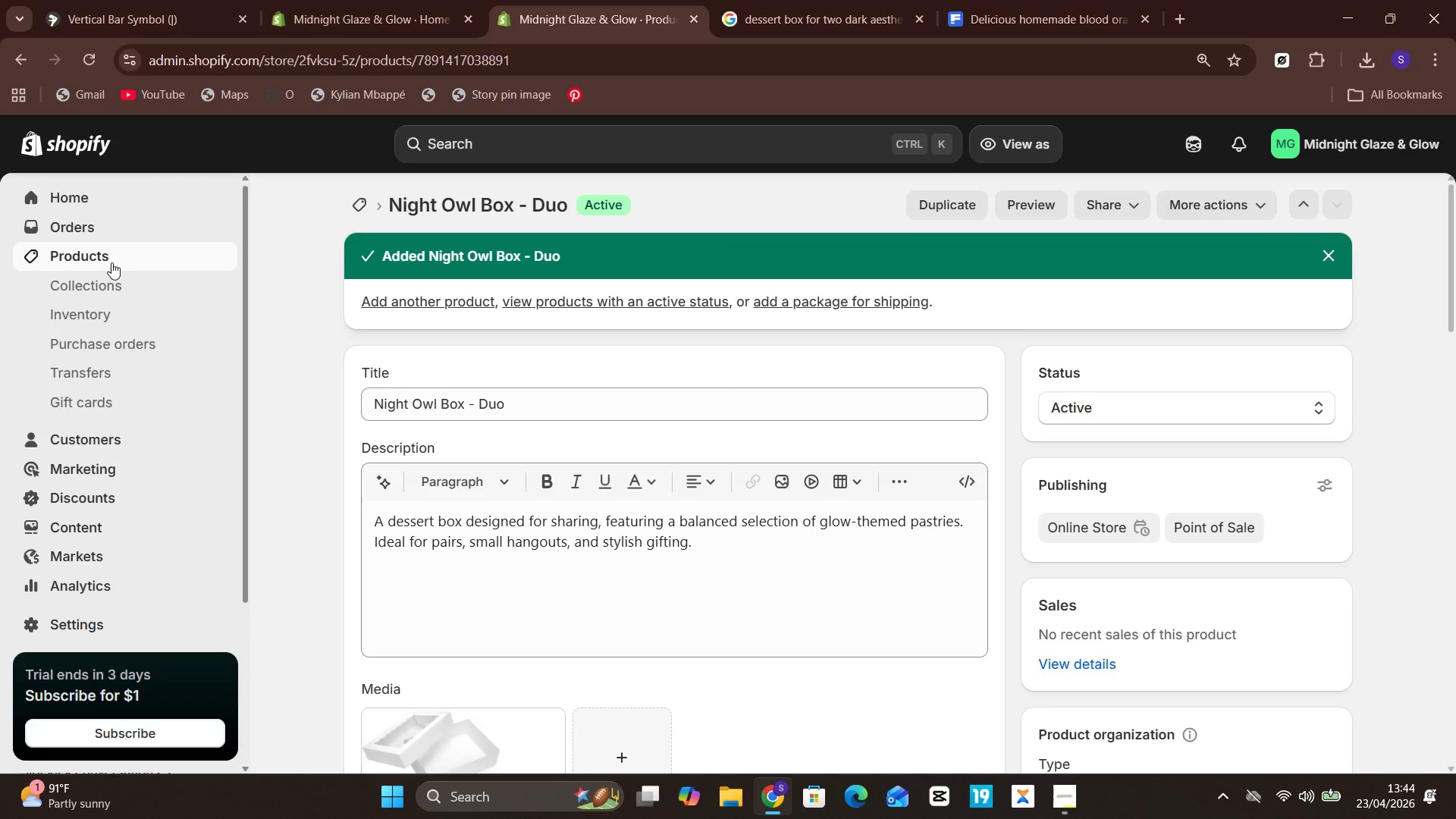 
left_click([117, 259])
 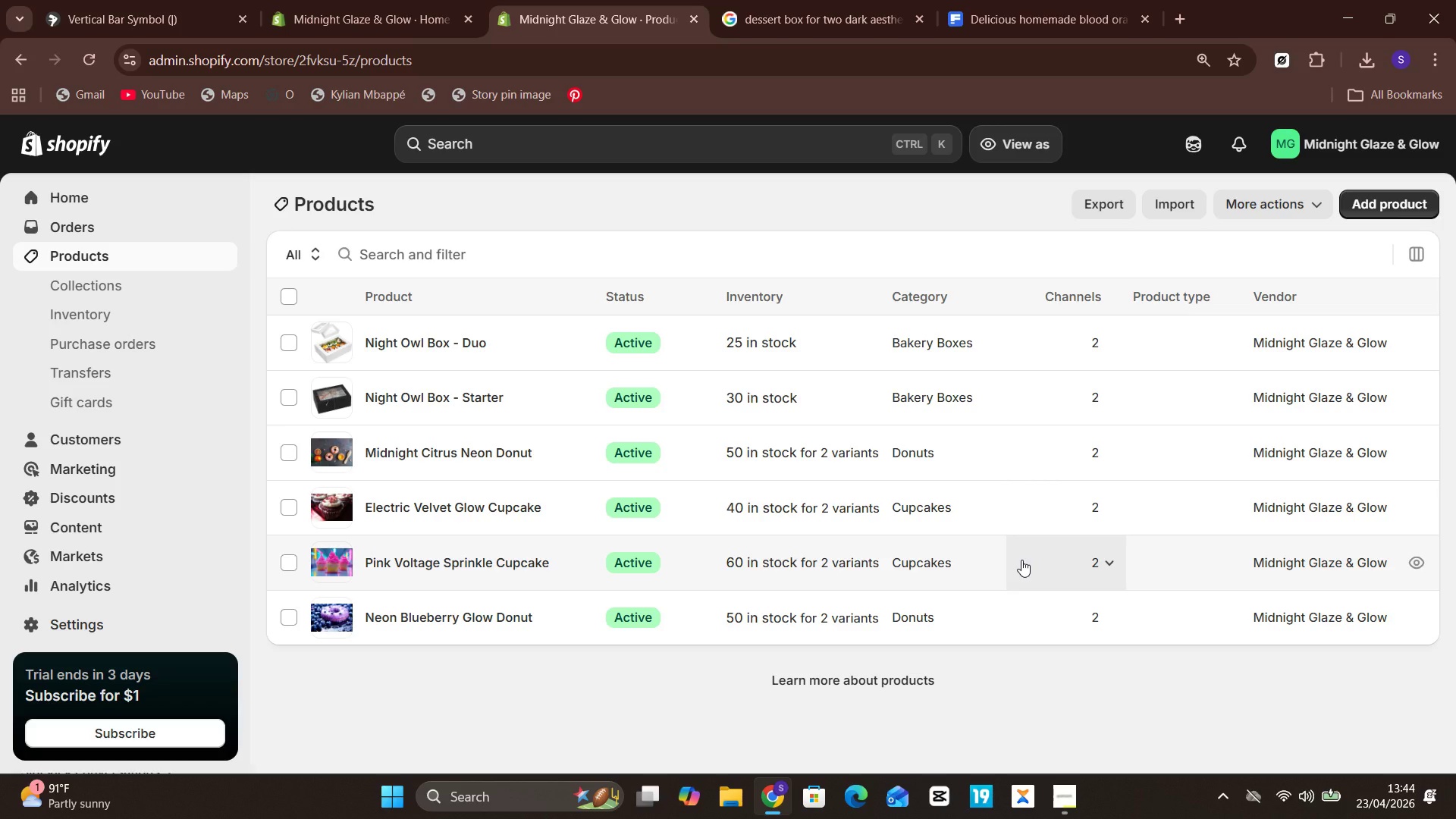 
wait(24.58)
 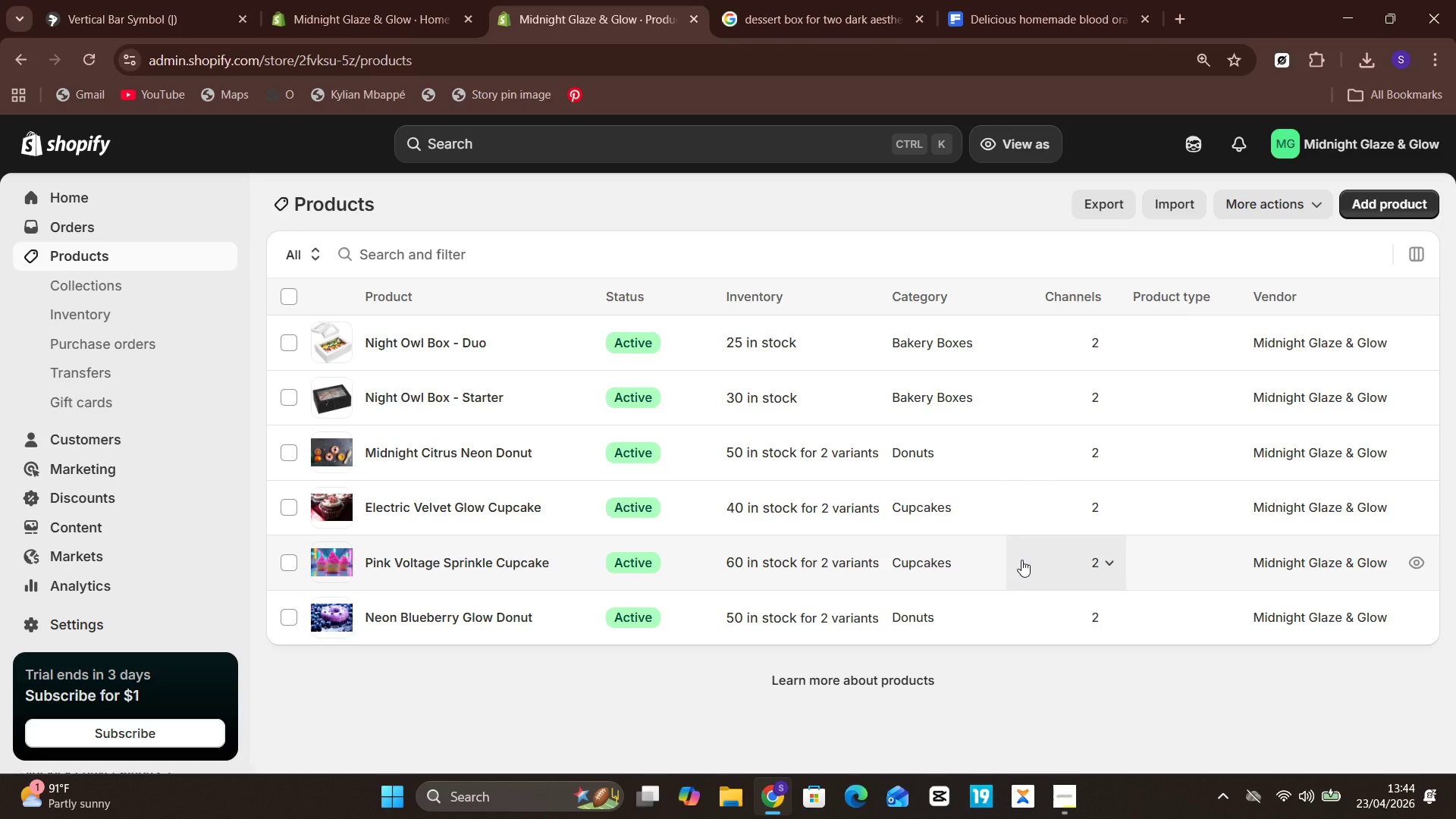 
left_click([1382, 196])
 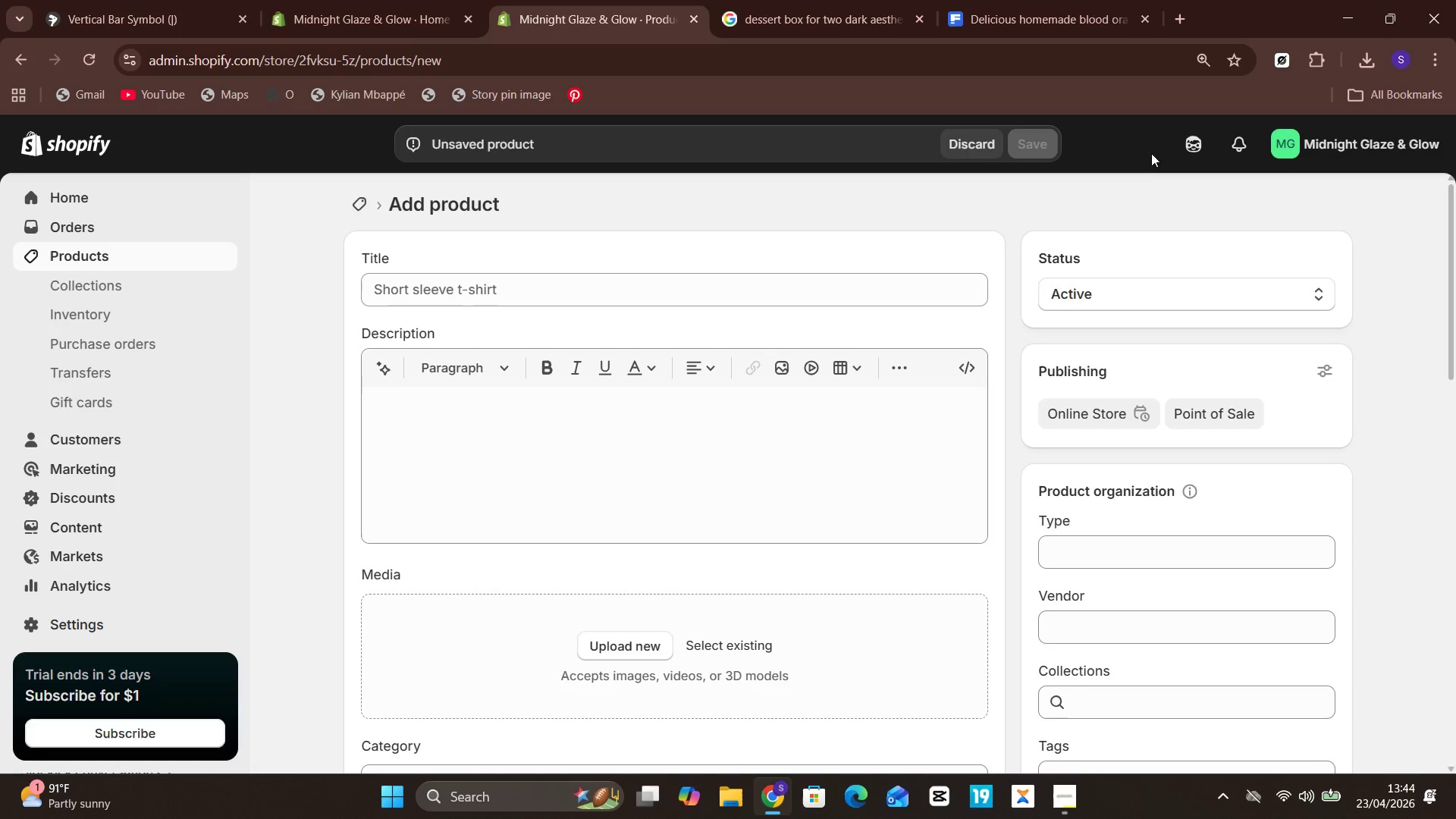 
wait(6.52)
 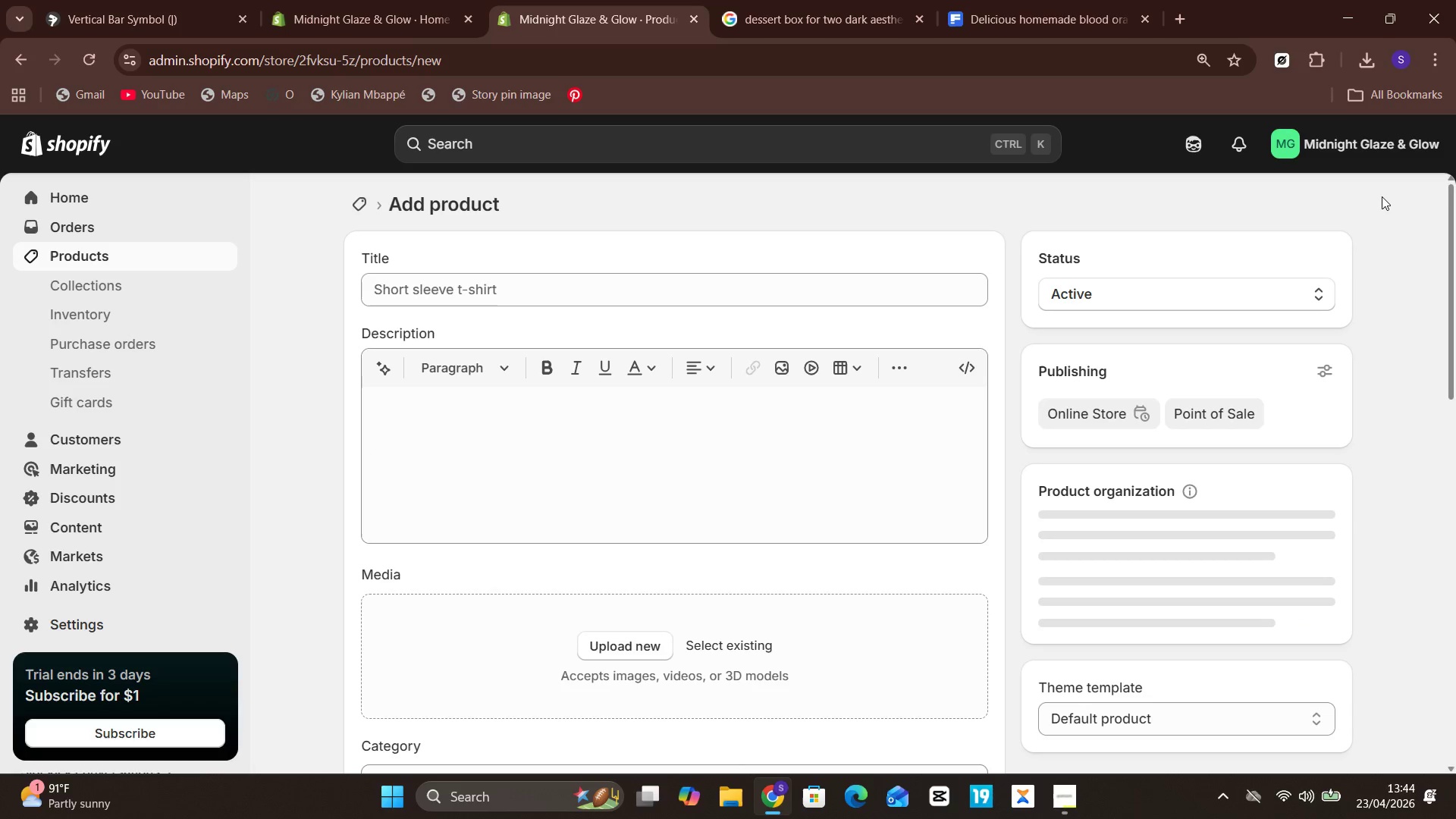 
left_click([889, 278])
 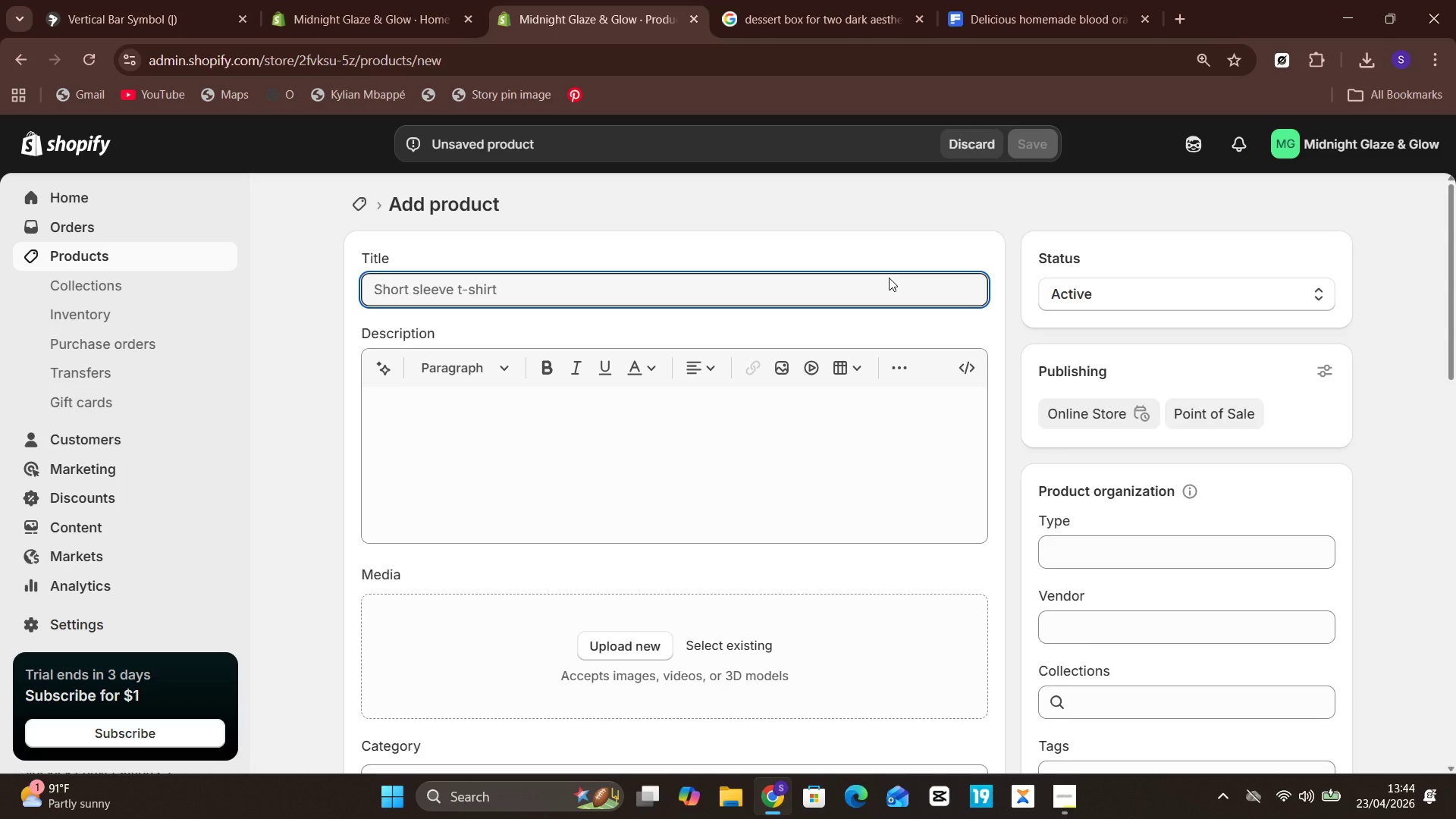 
type(Night Owl Box )
 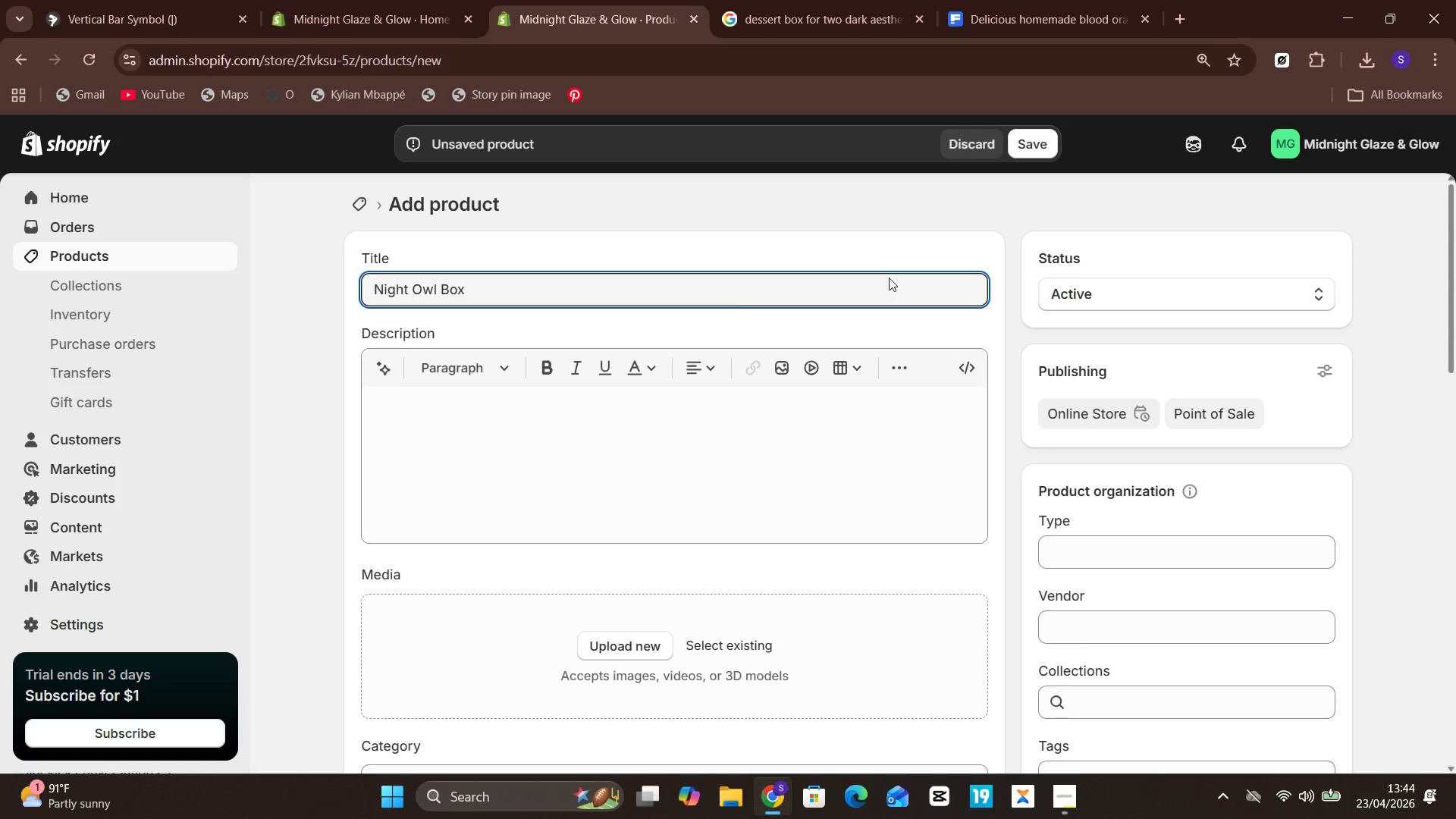 
wait(5.02)
 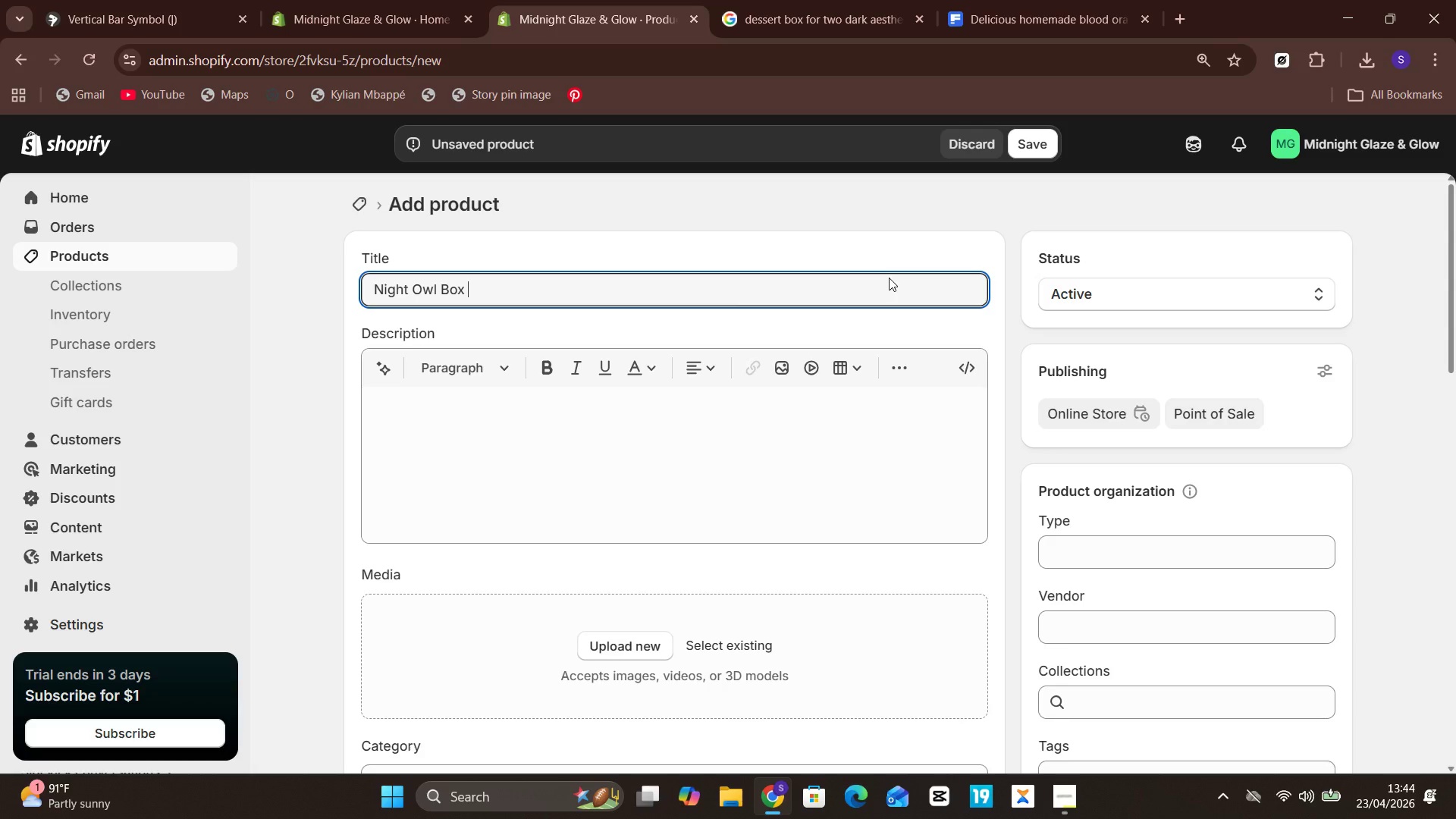 
type(Party)
 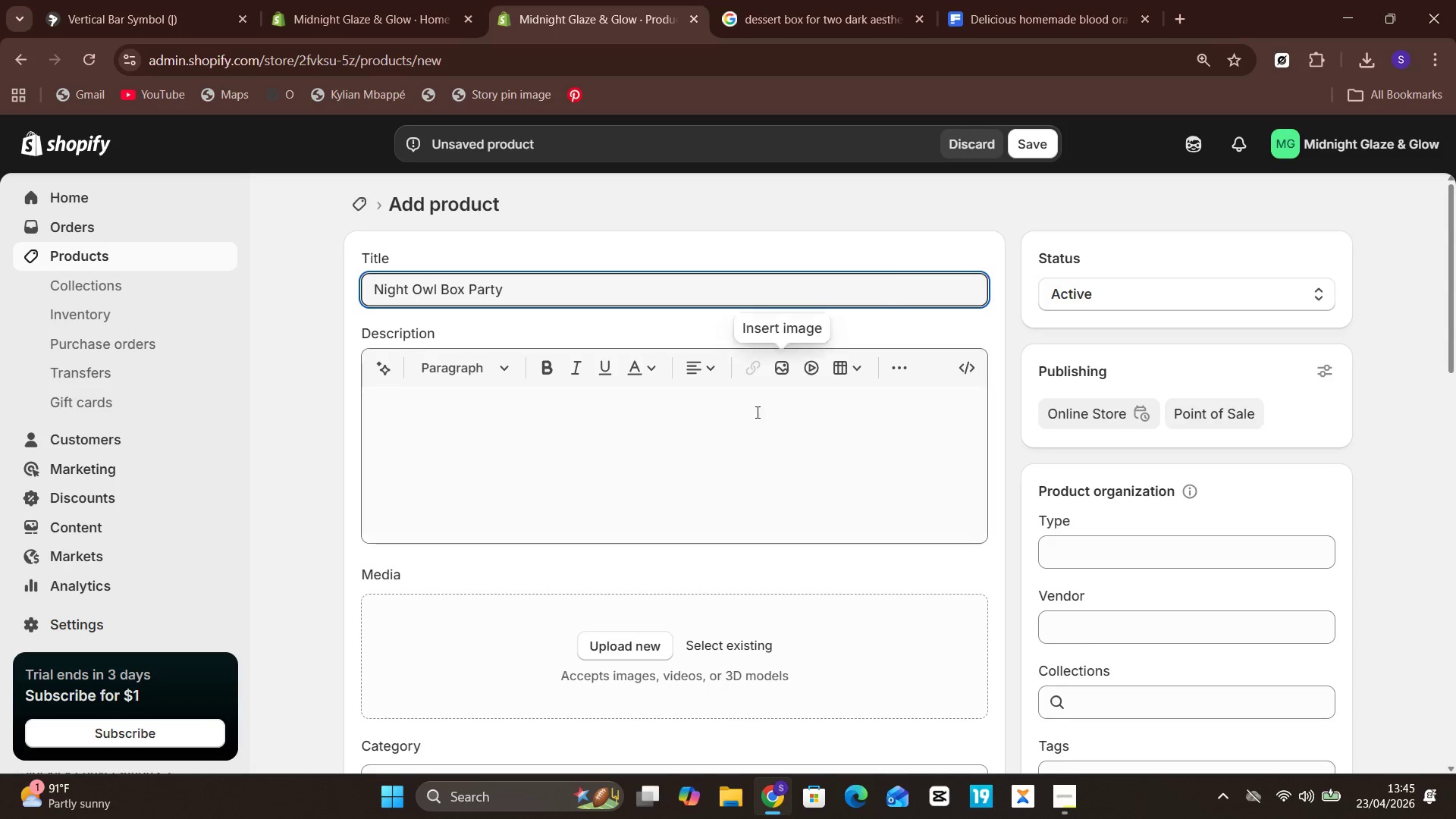 
left_click([748, 446])
 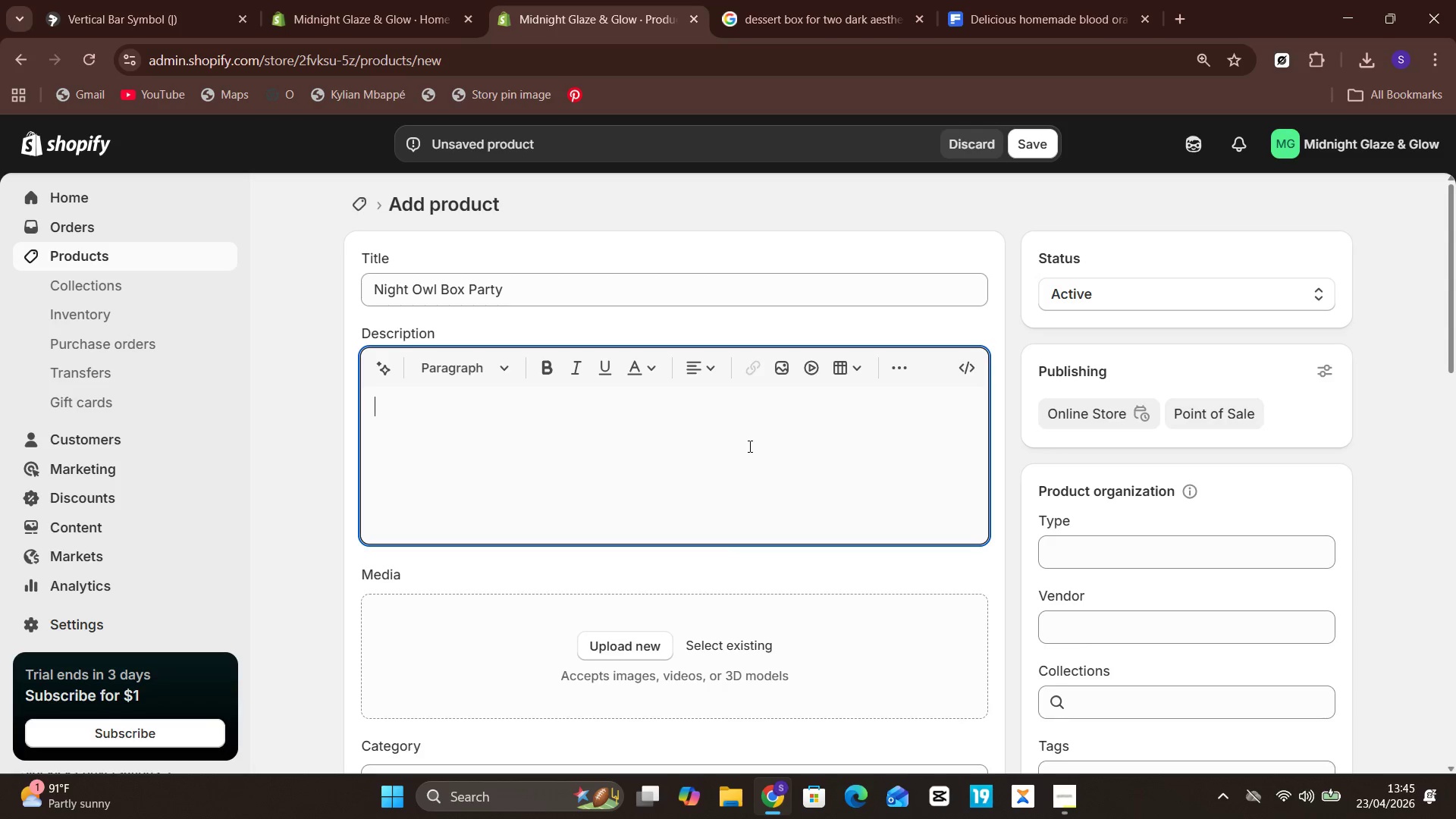 
type(A large dessert box built )
 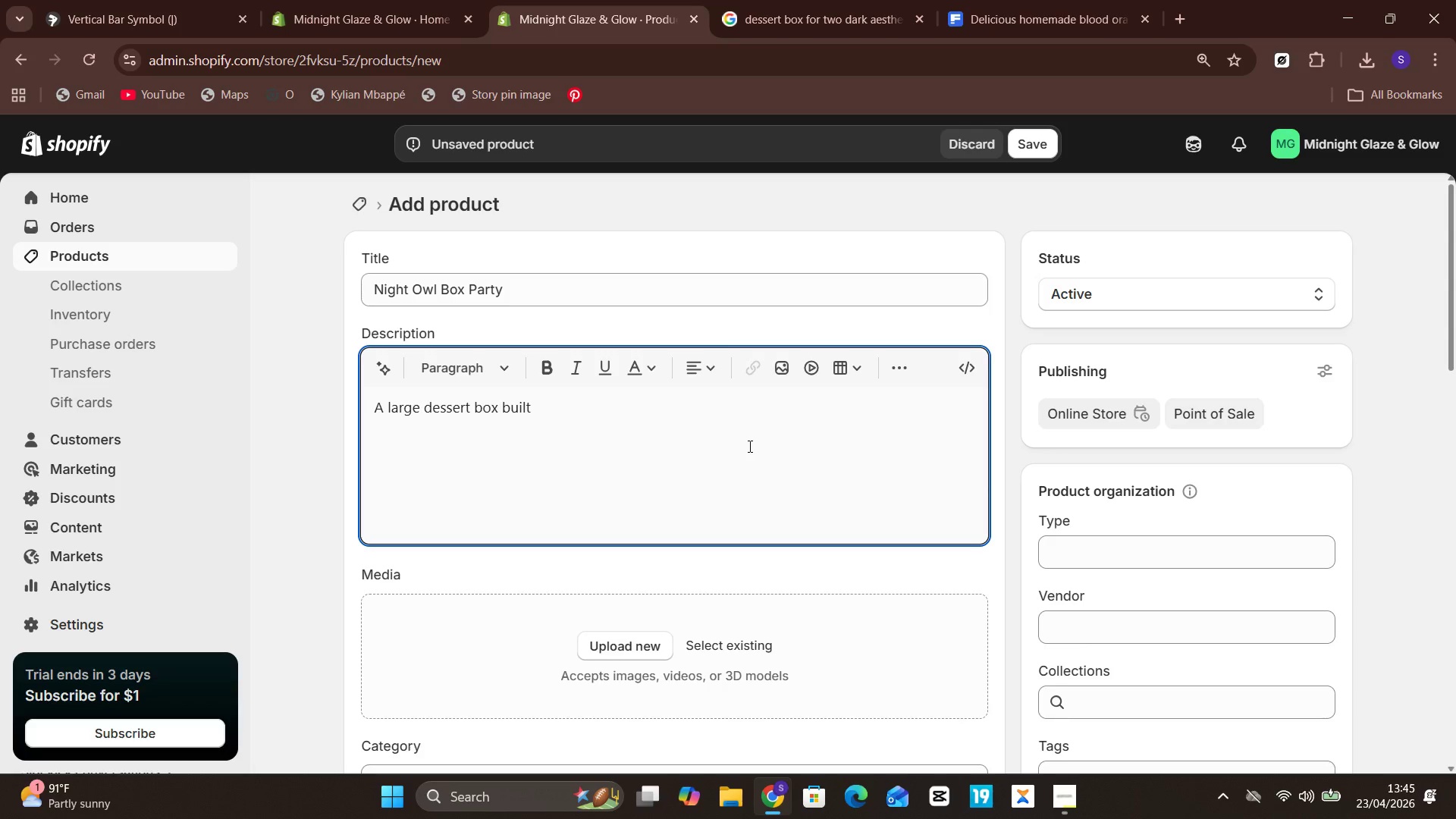 
wait(5.27)
 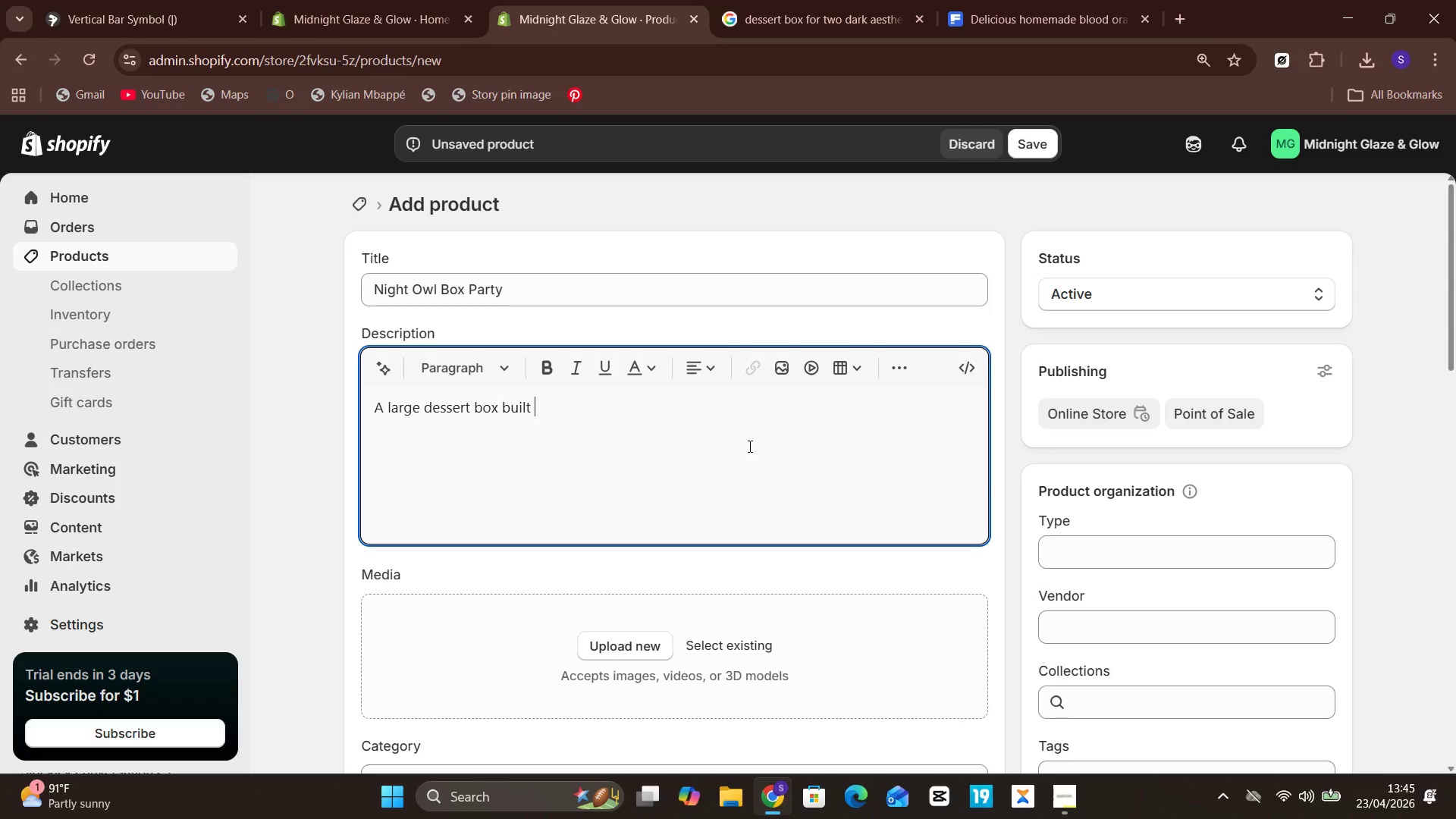 
type(for celbration)
 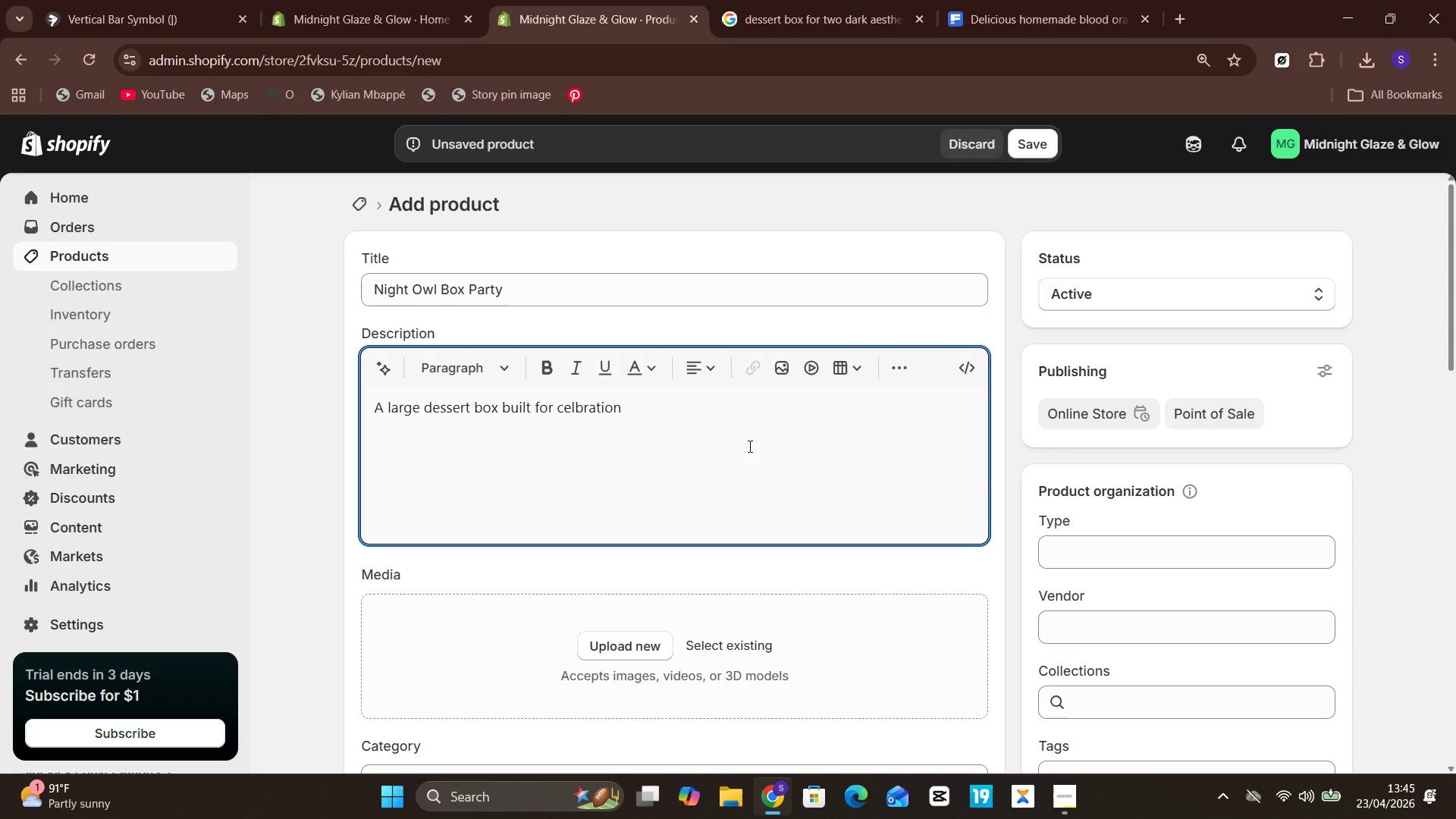 
type(s, parties )
 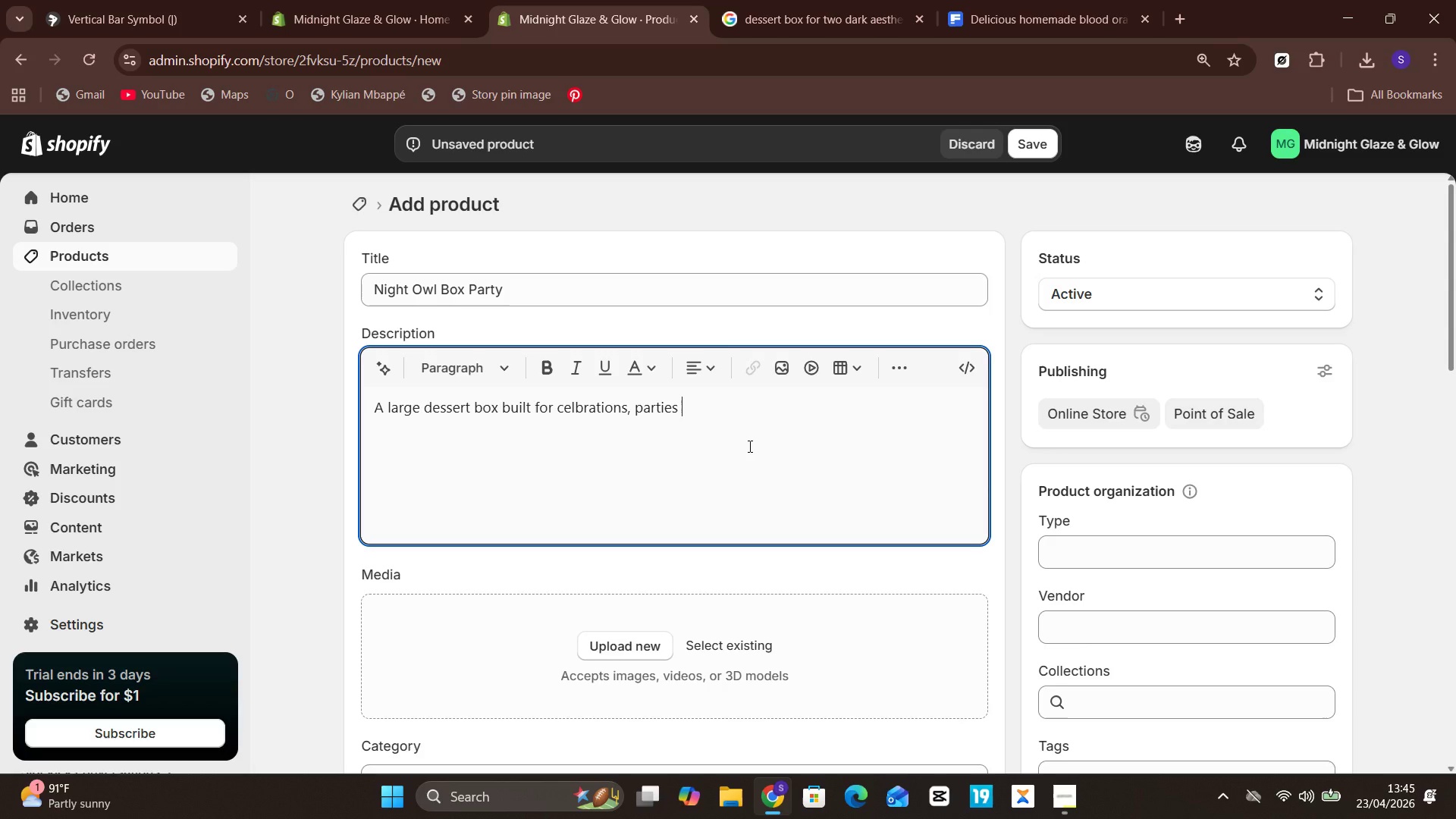 
wait(8.33)
 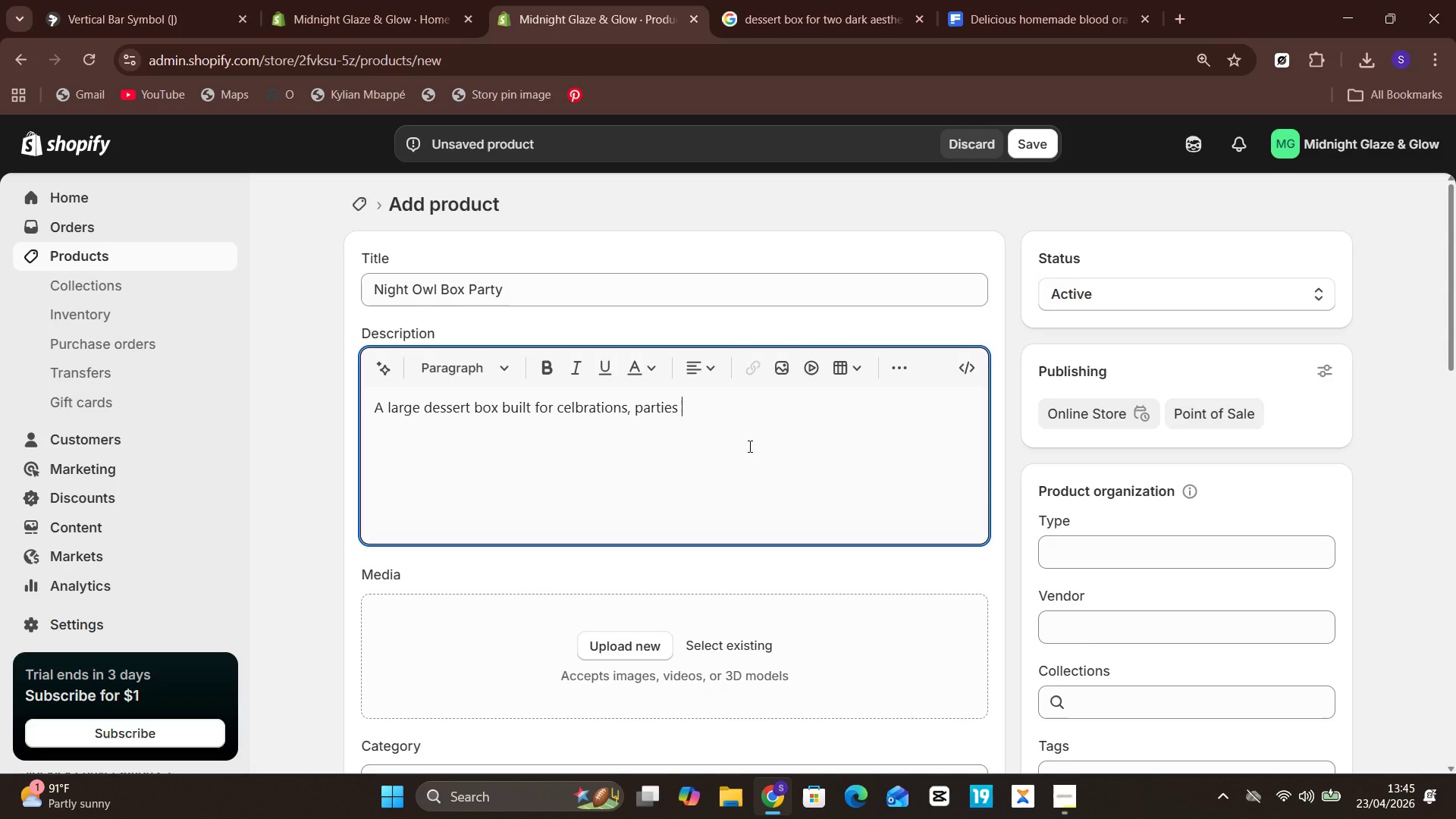 
key(Backspace)
type(, and group events. Designed to deliver maximum visual )
 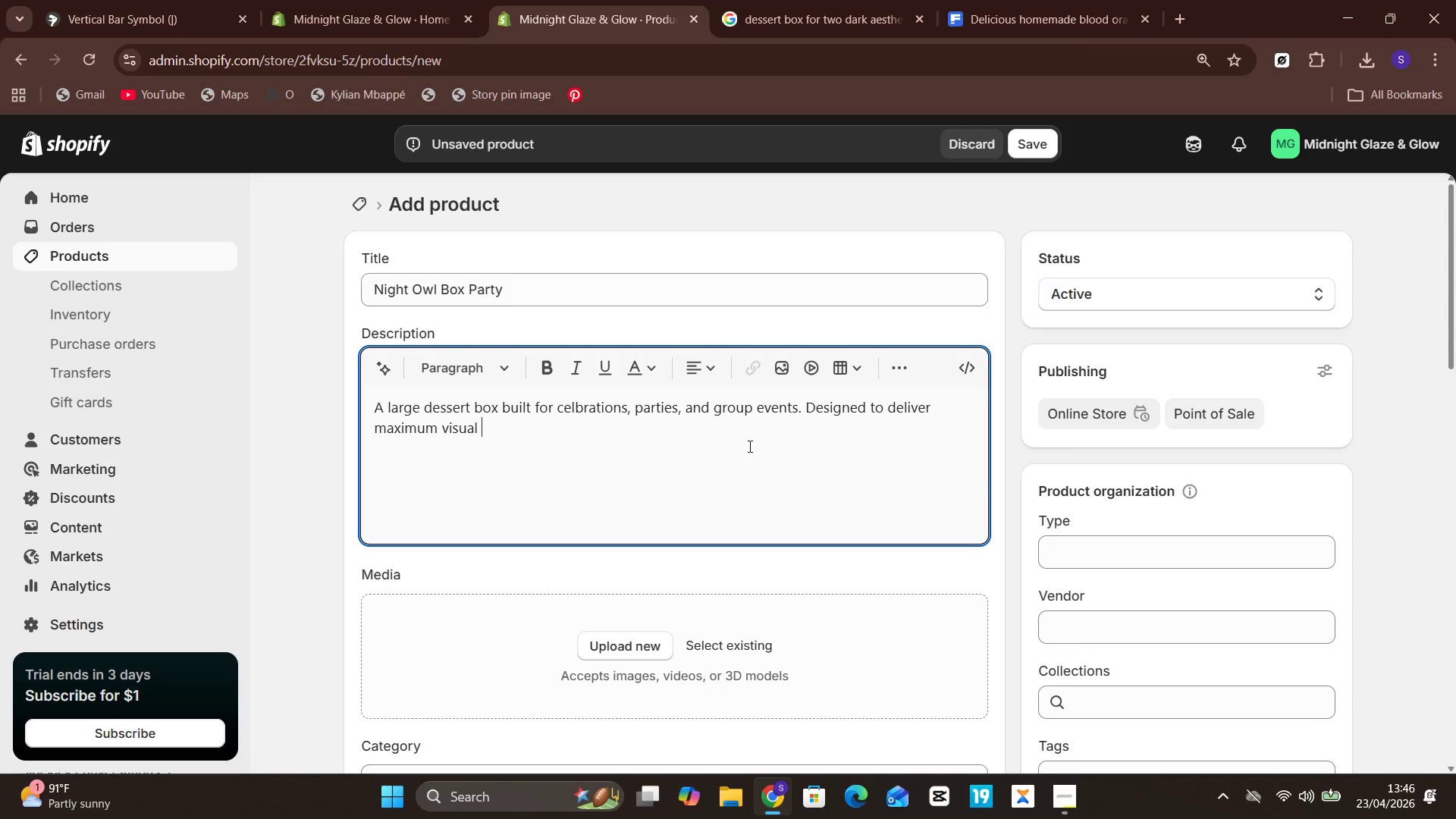 
type(impact )
 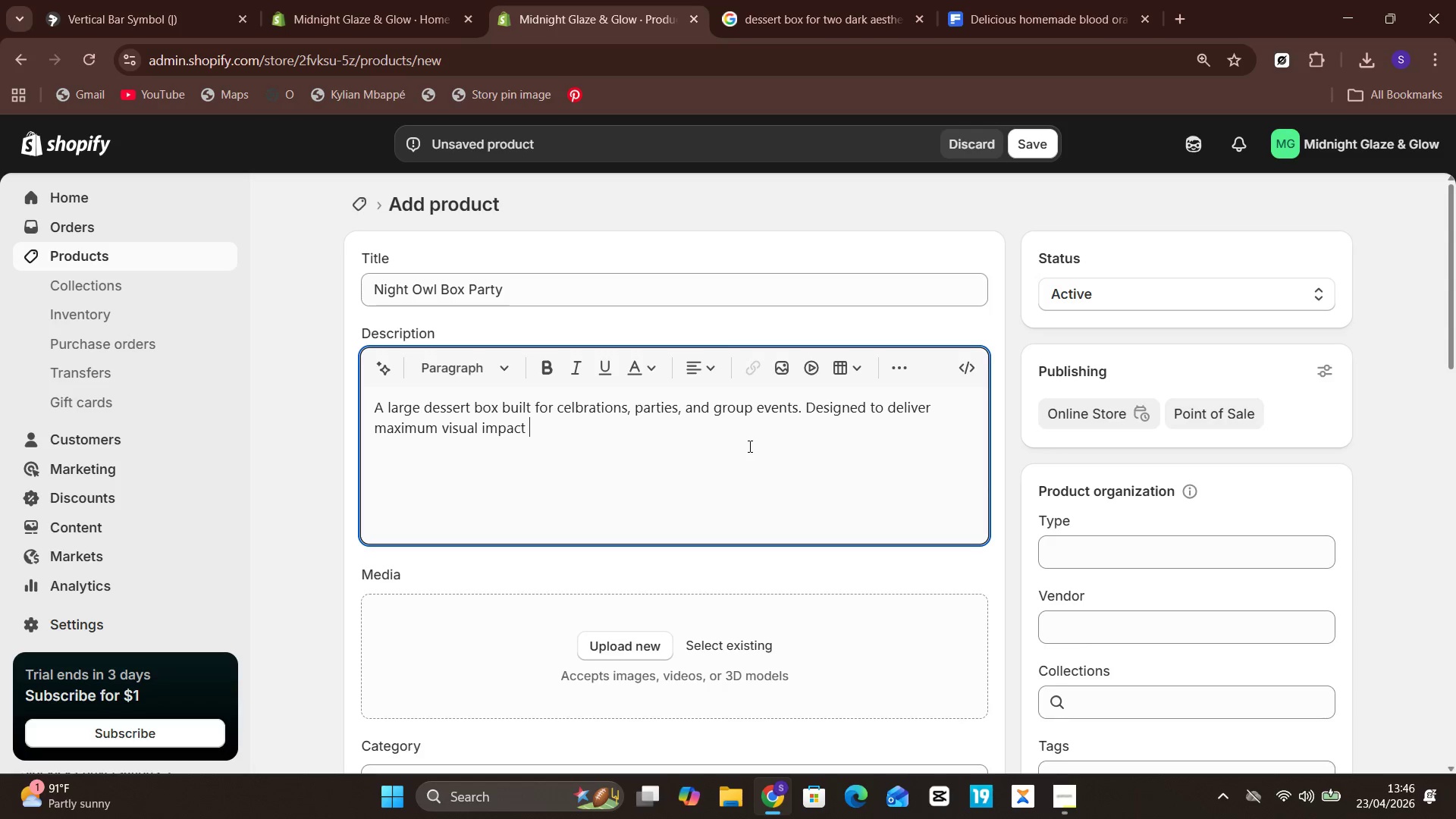 
wait(22.91)
 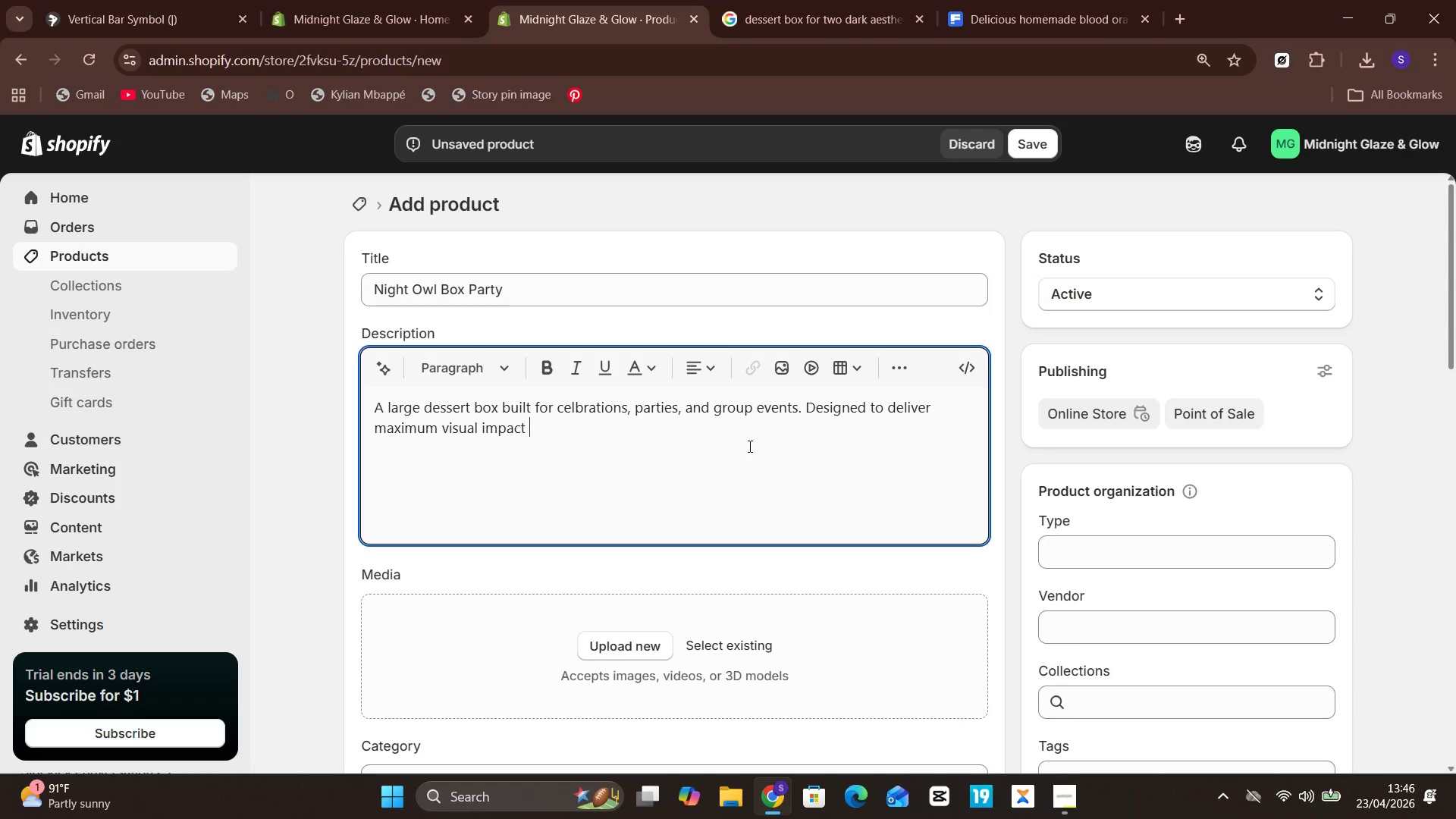 
type(and dessert variety for memorable nights.)
 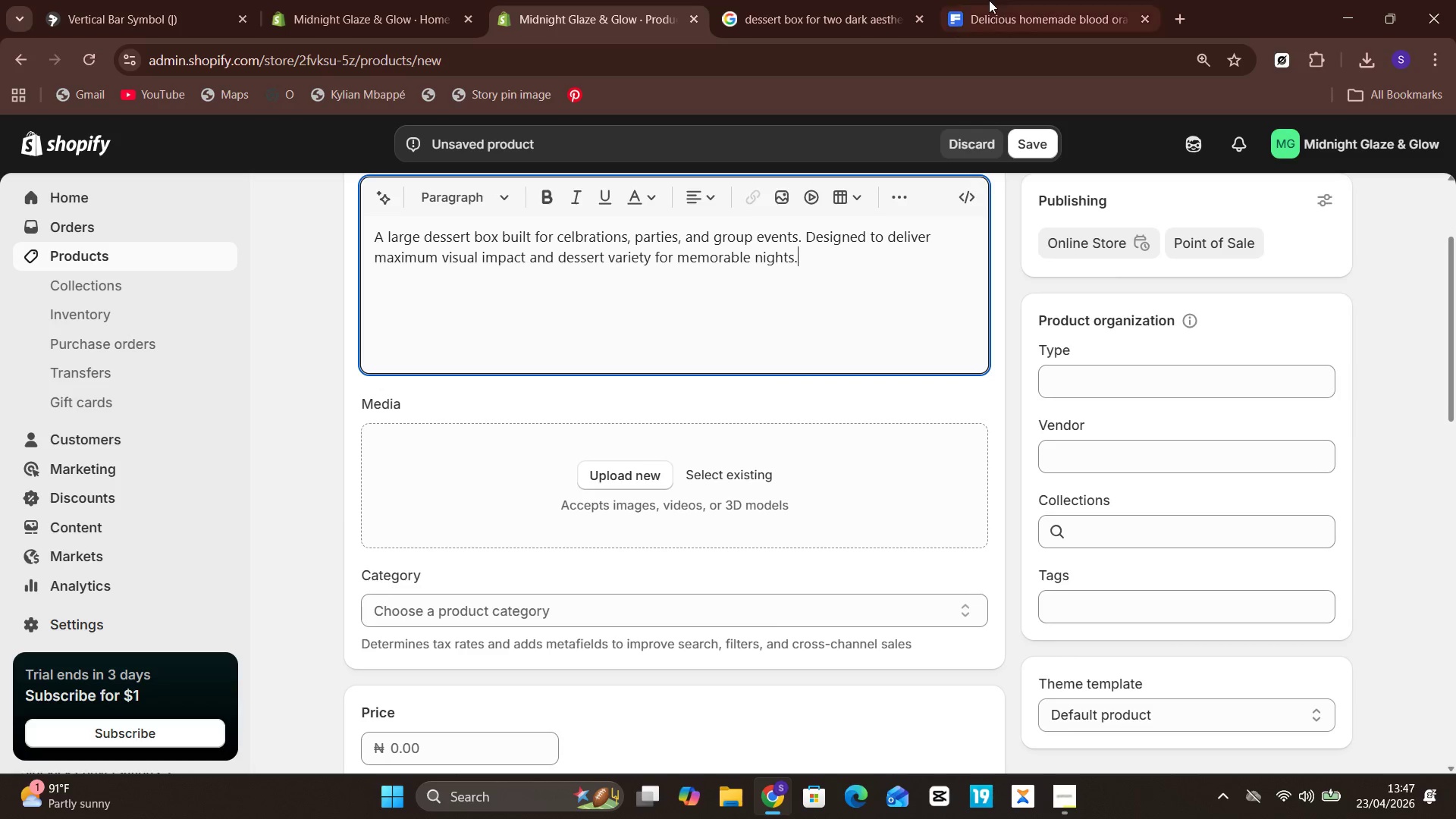 
left_click([872, 2])
 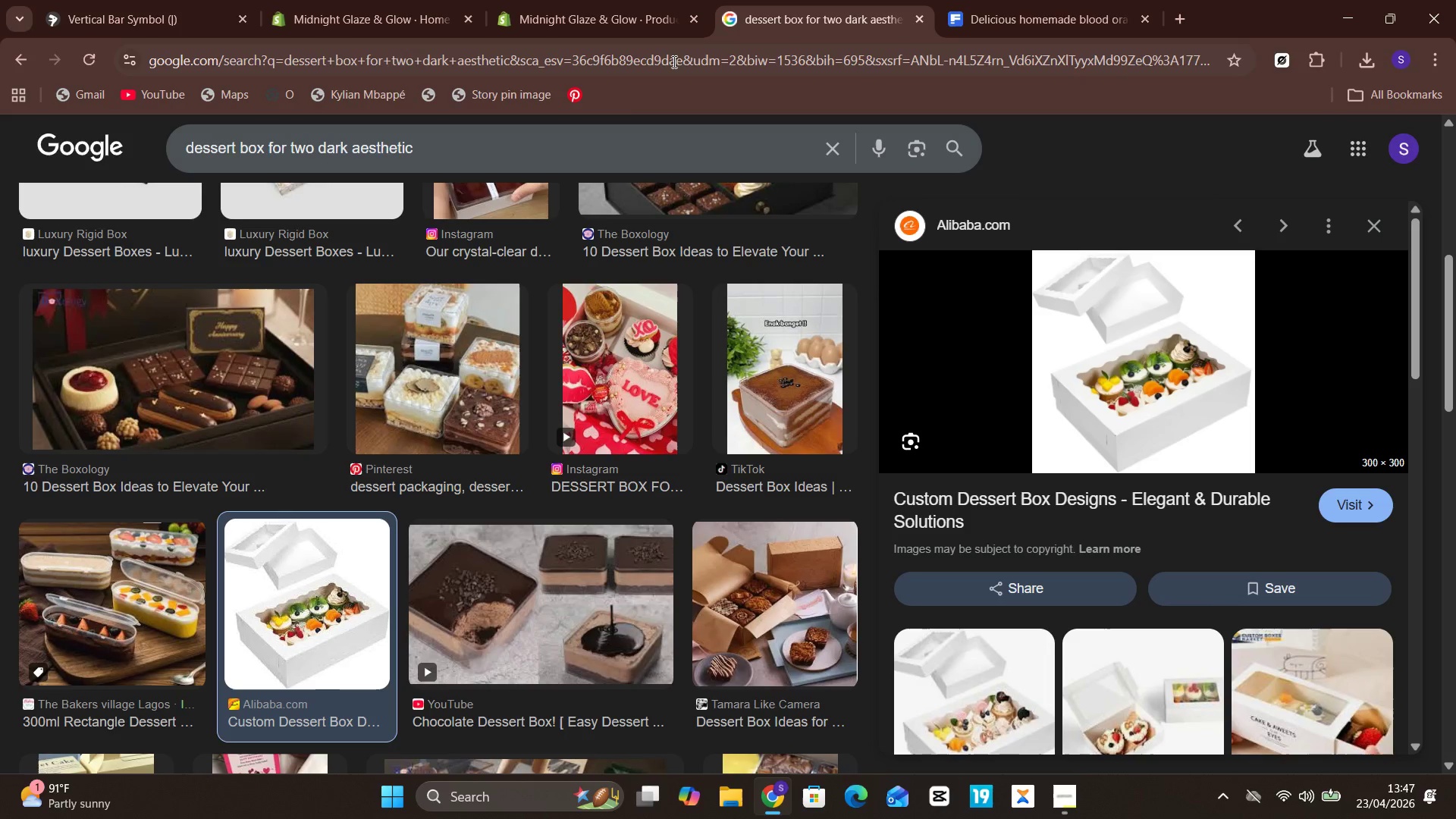 
left_click([625, 154])
 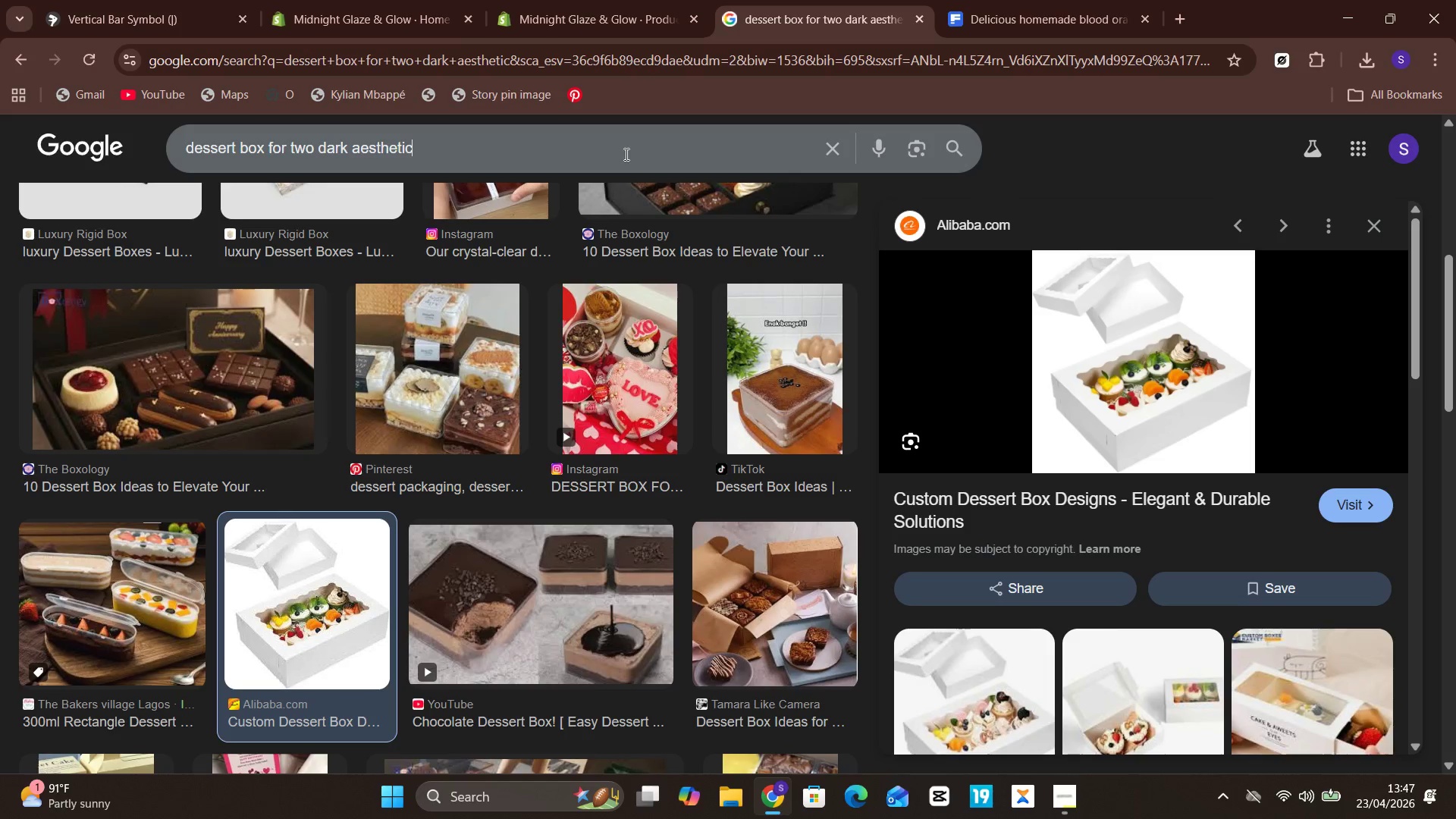 
key(Control+ControlLeft)
 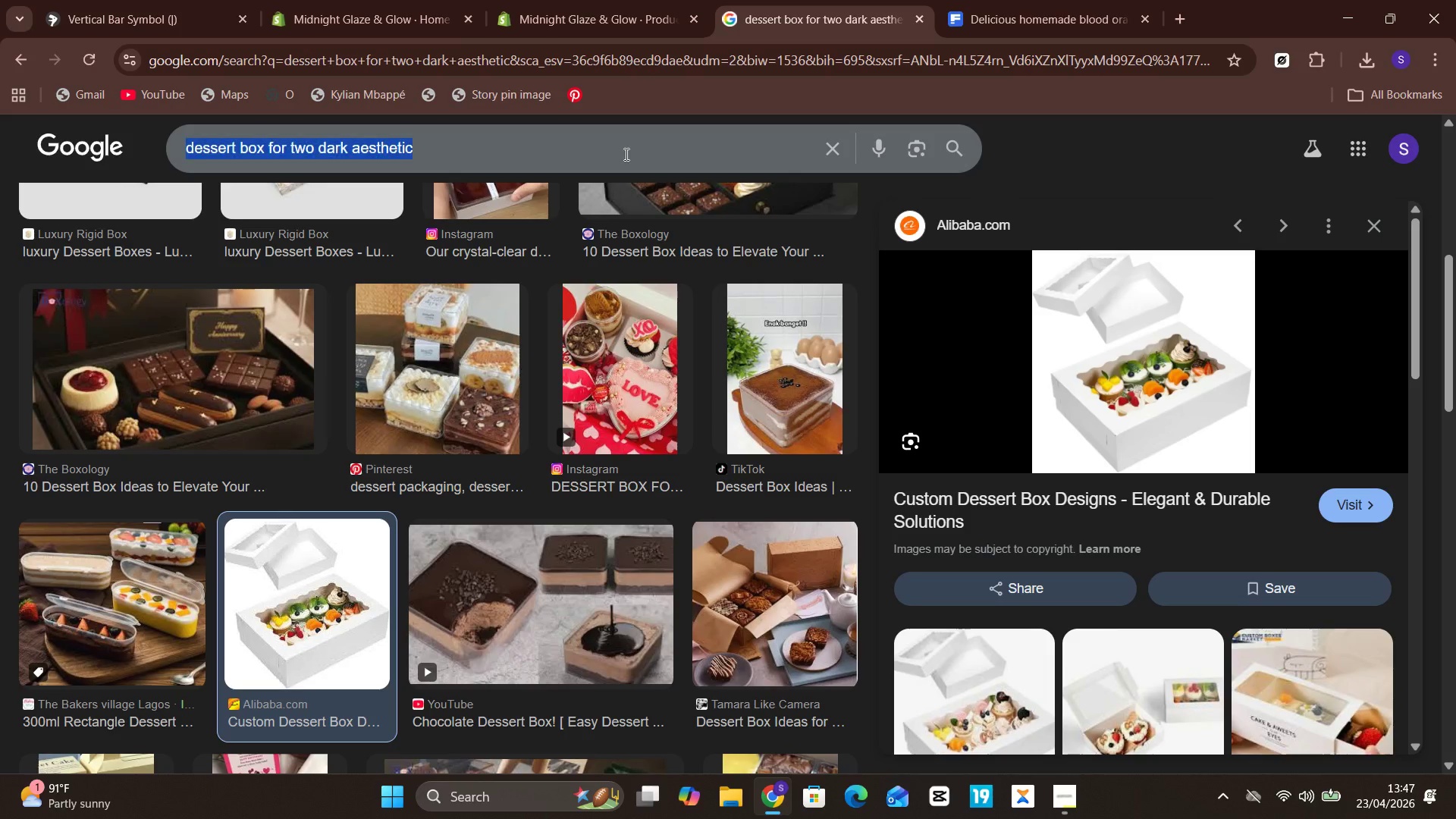 
key(Control+A)
 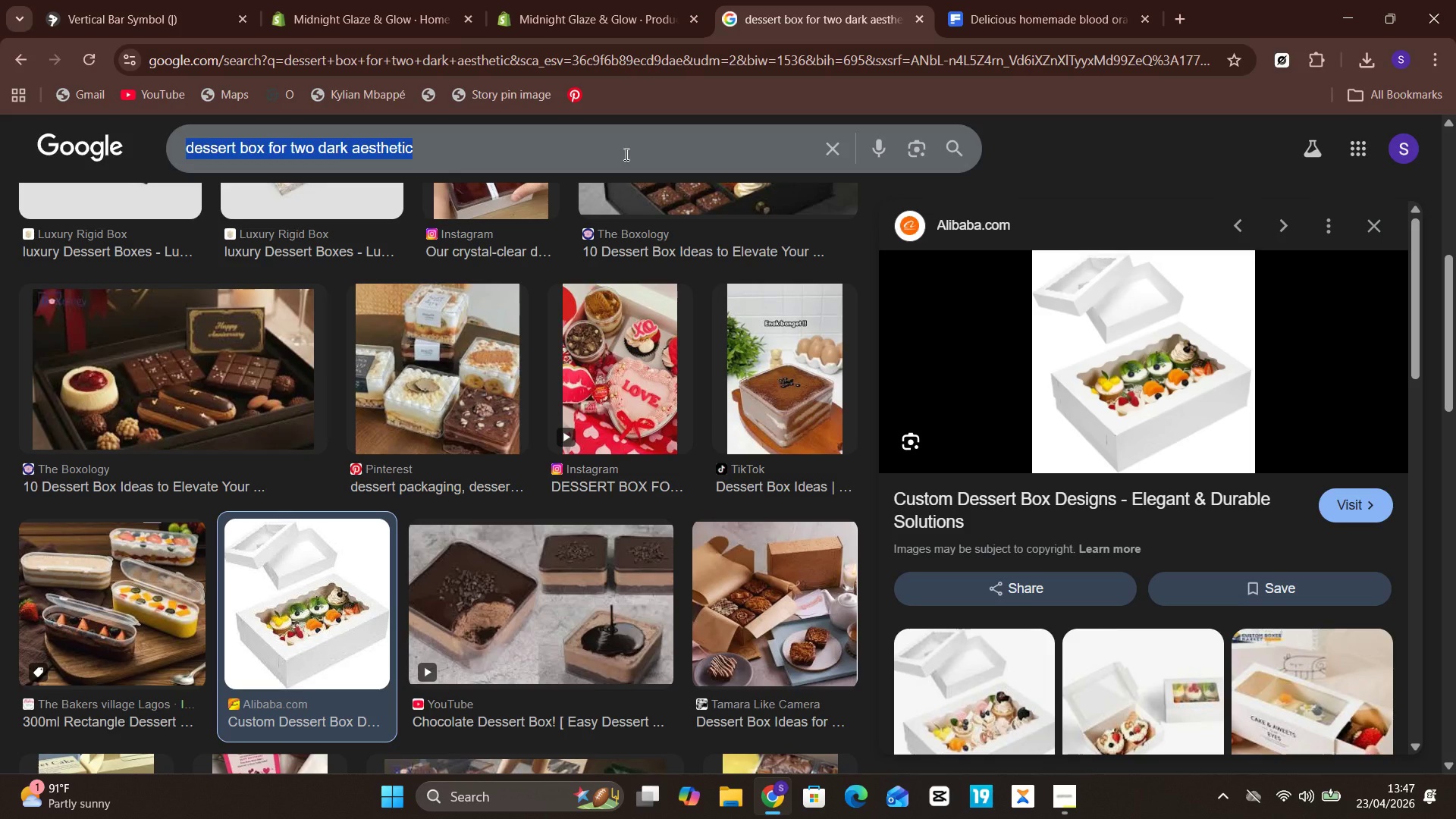 
key(Control+ControlLeft)
 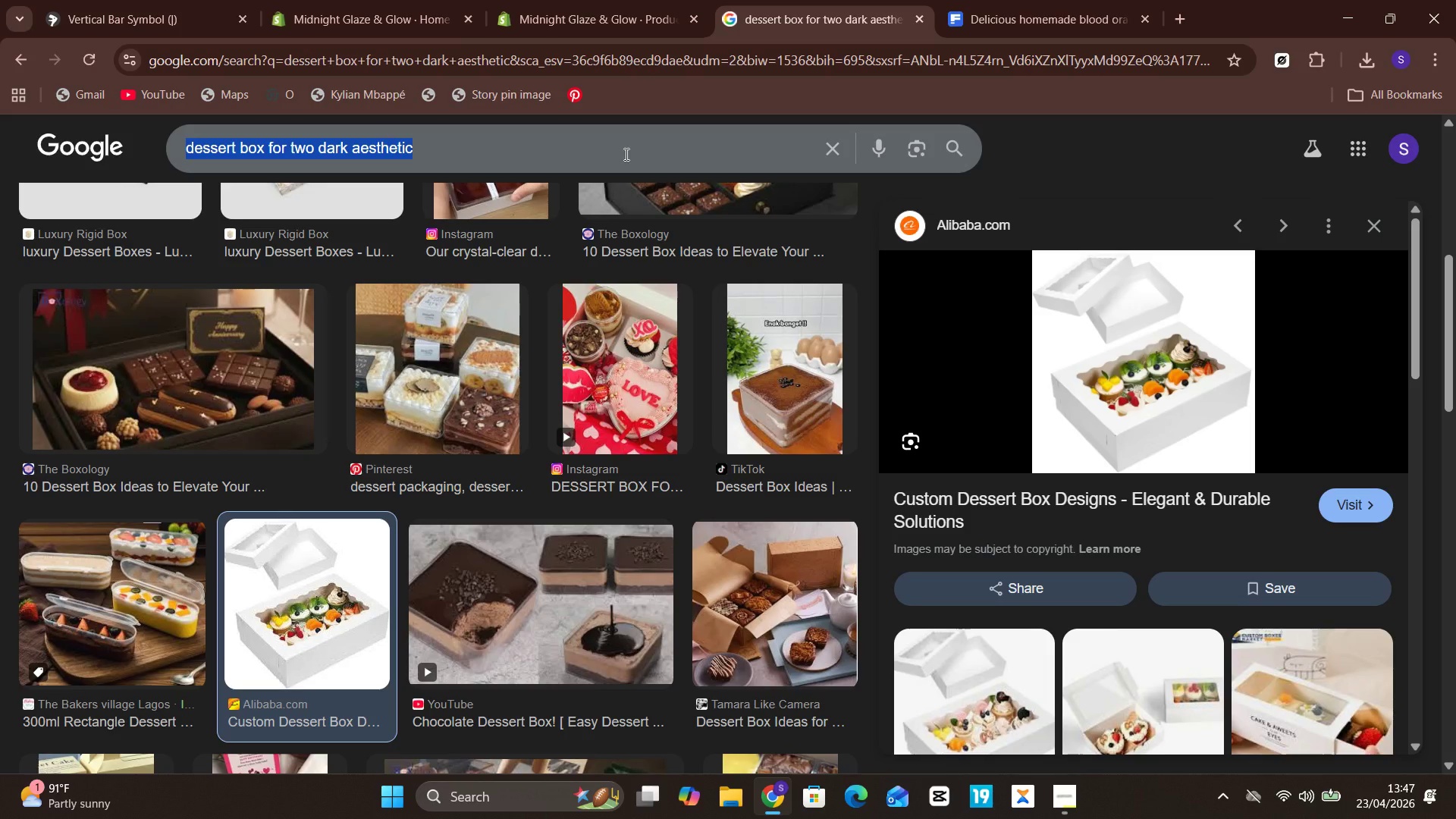 
type(party dessert box dark theme)
 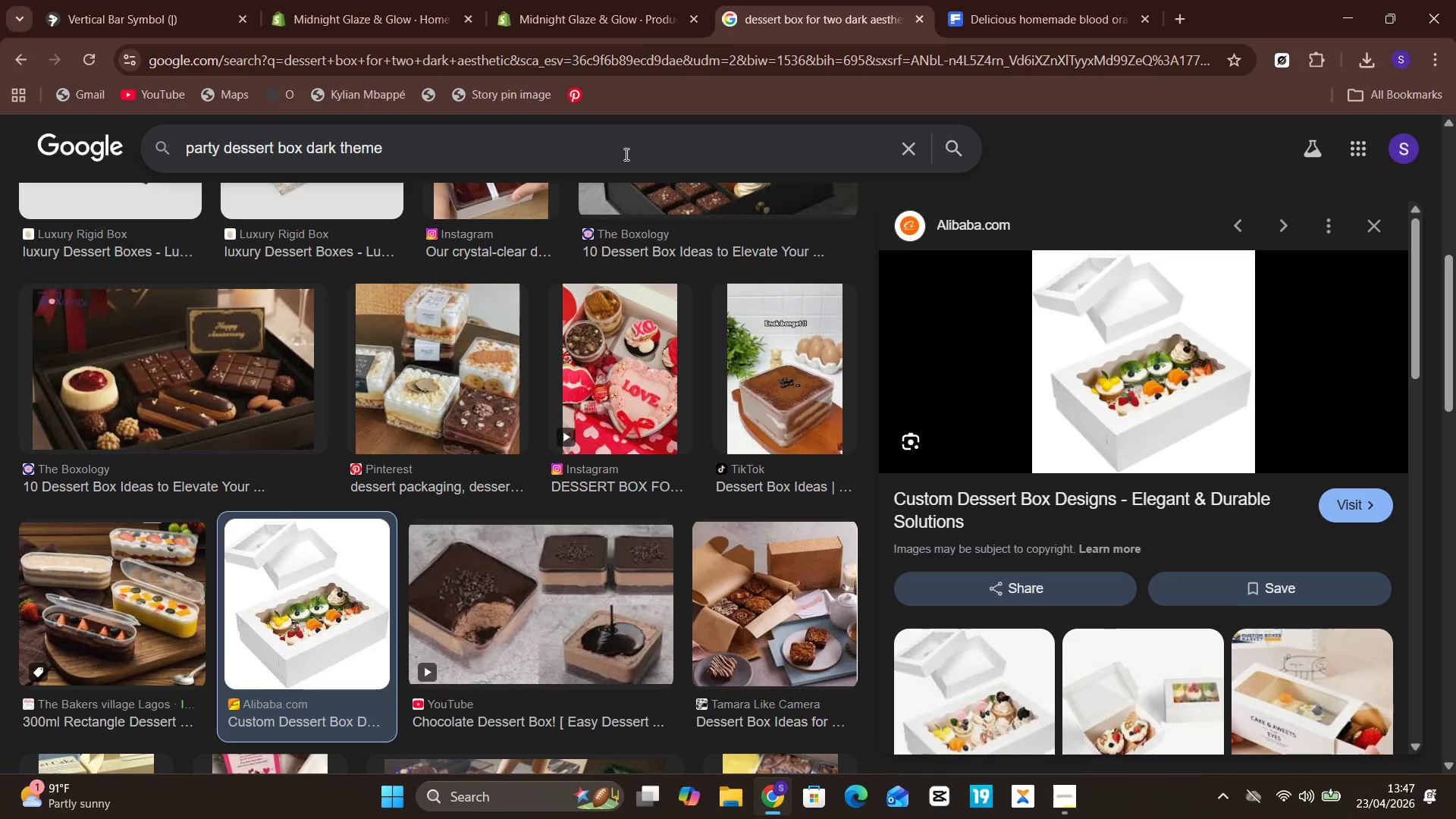 
hold_key(key=Enter, duration=0.31)
 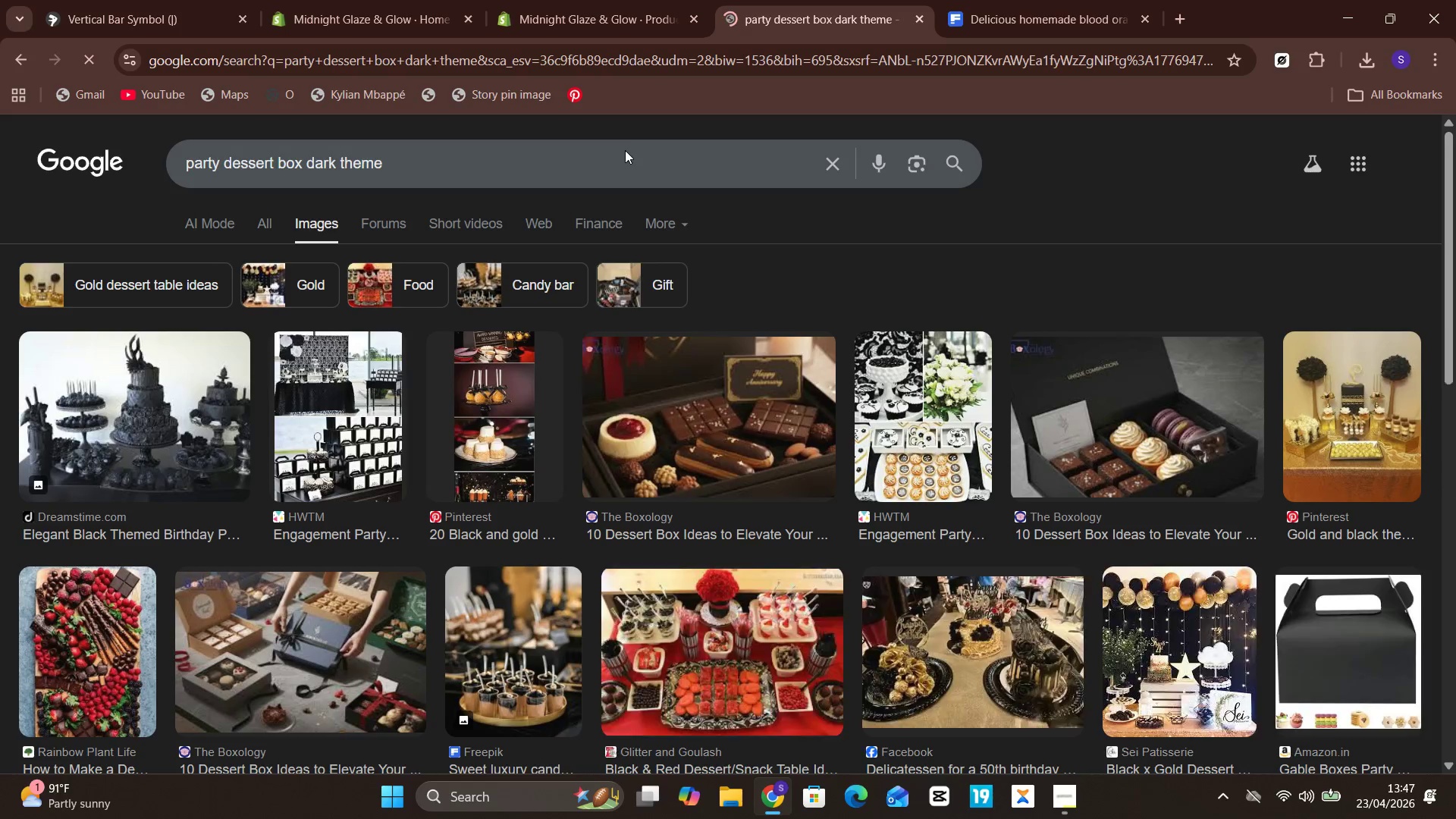 
left_click([626, 149])
 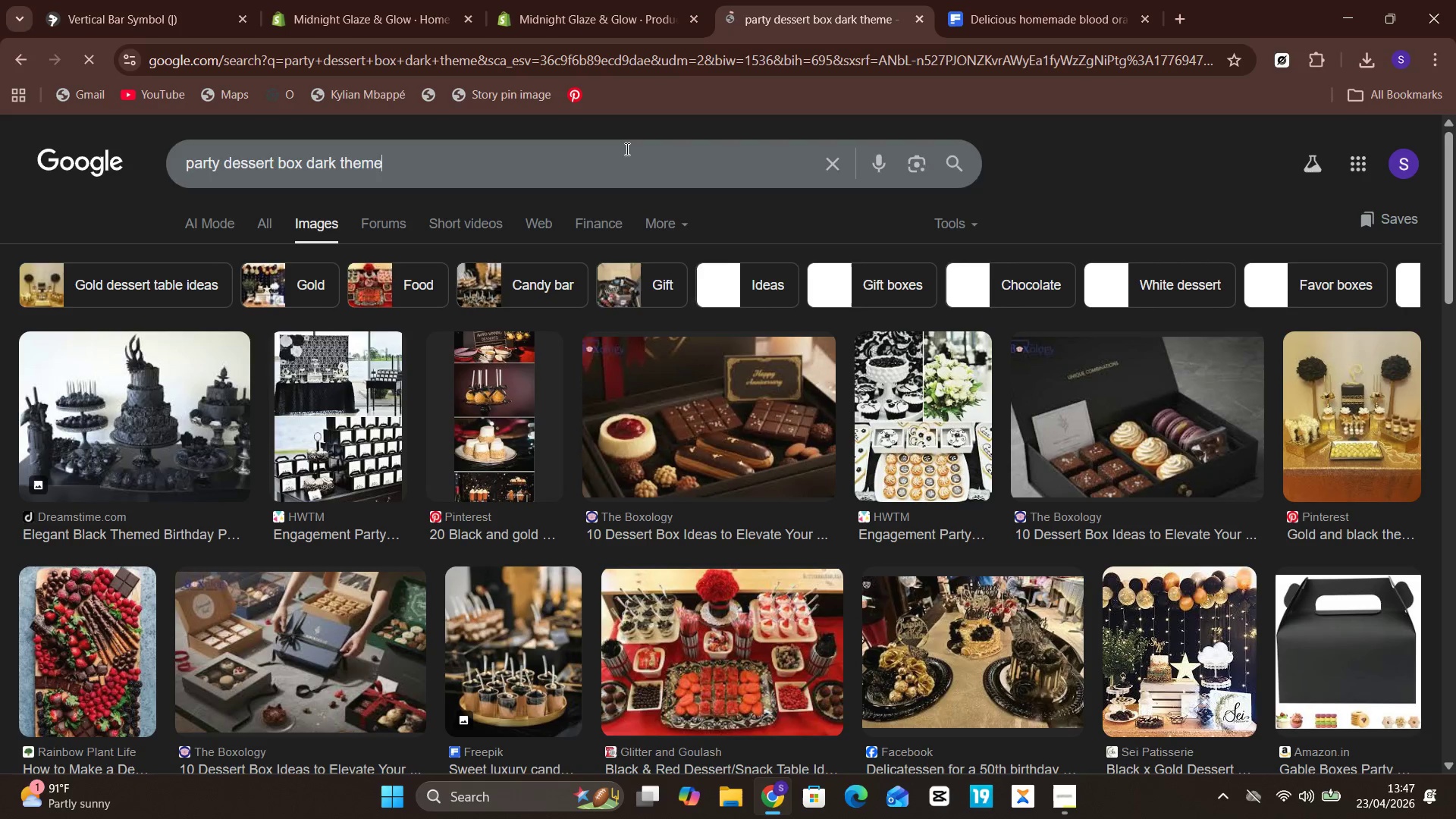 
key(Control+A)
 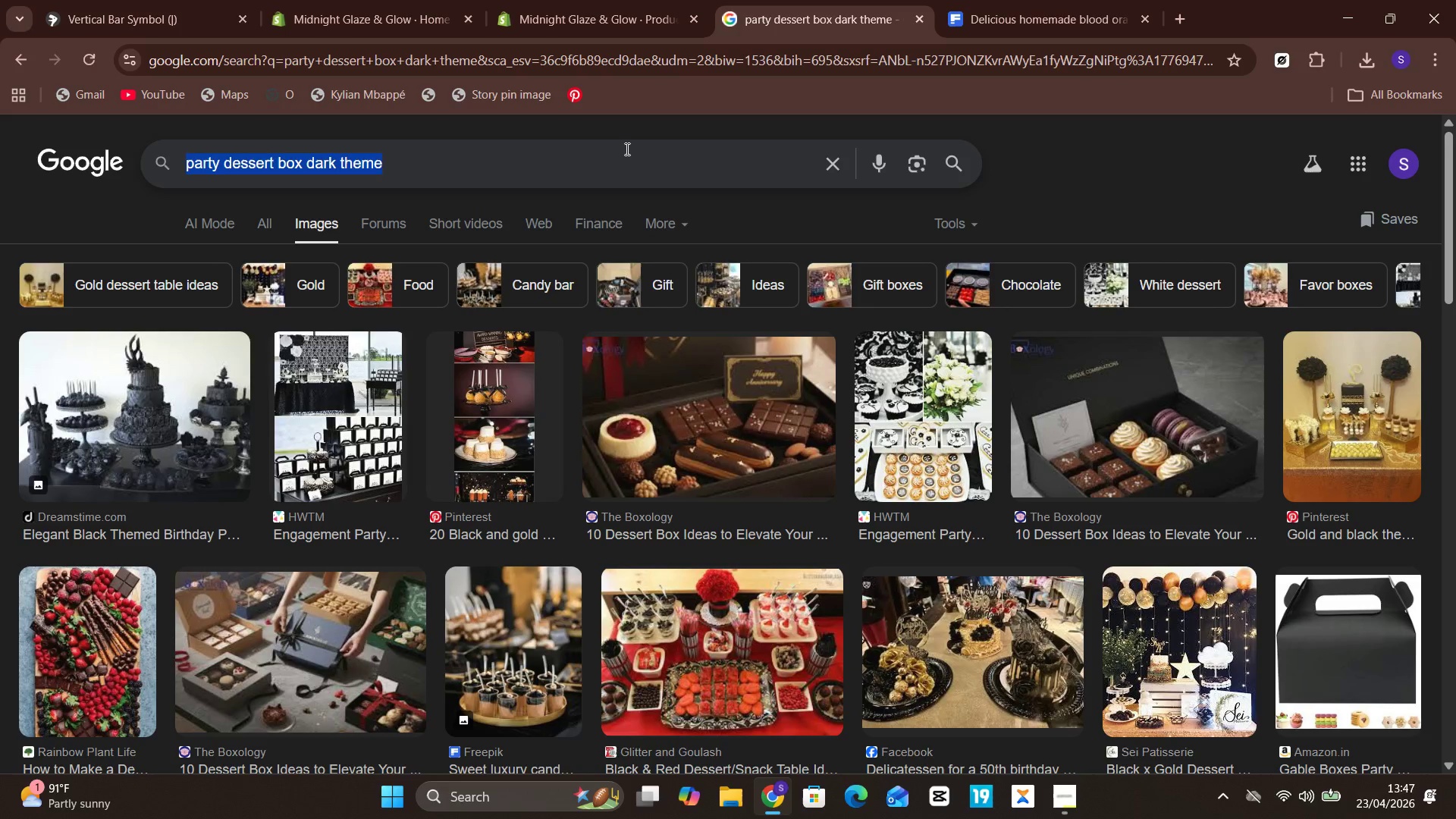 
key(Control+C)
 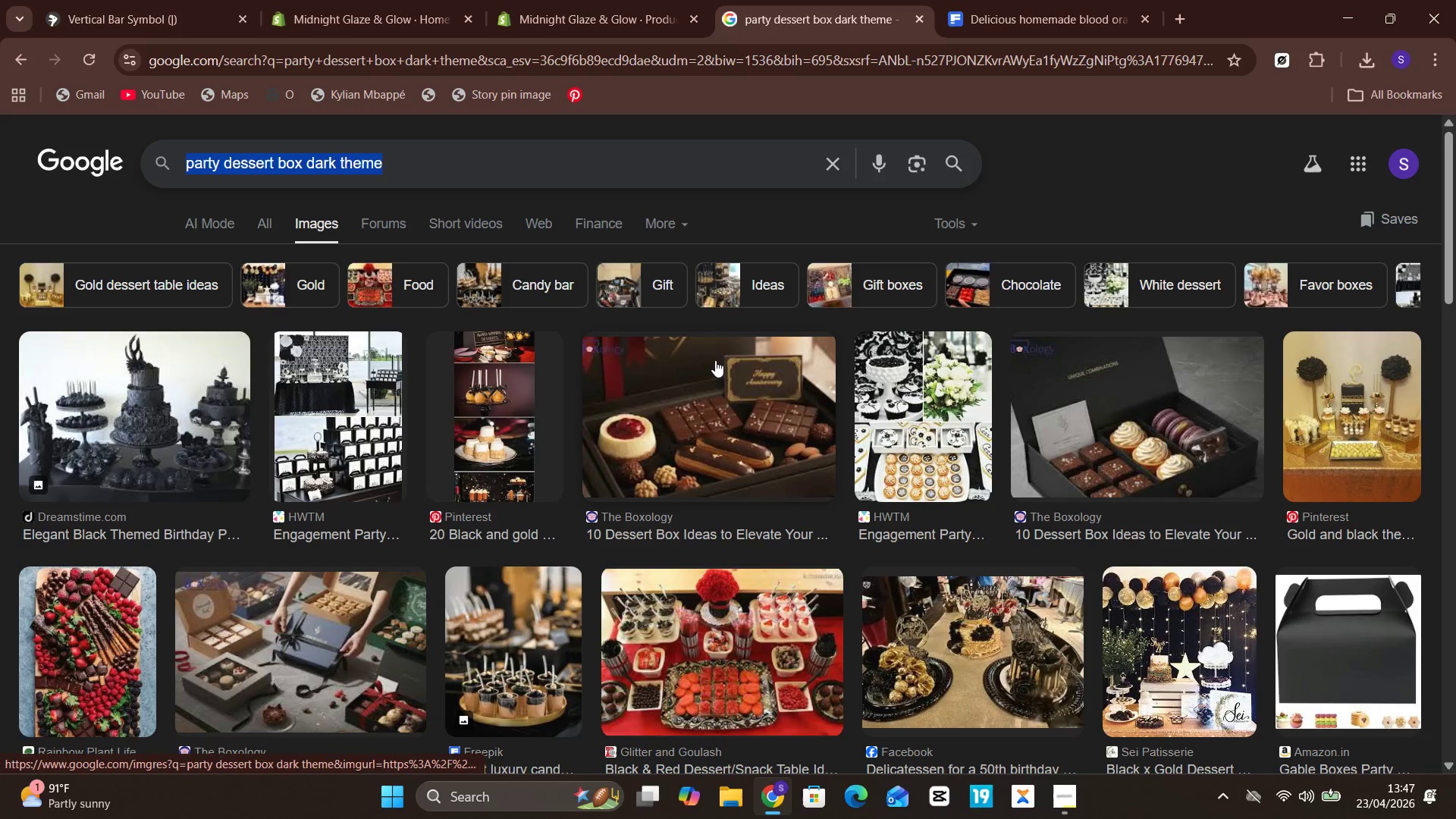 
mouse_move([519, 540])
 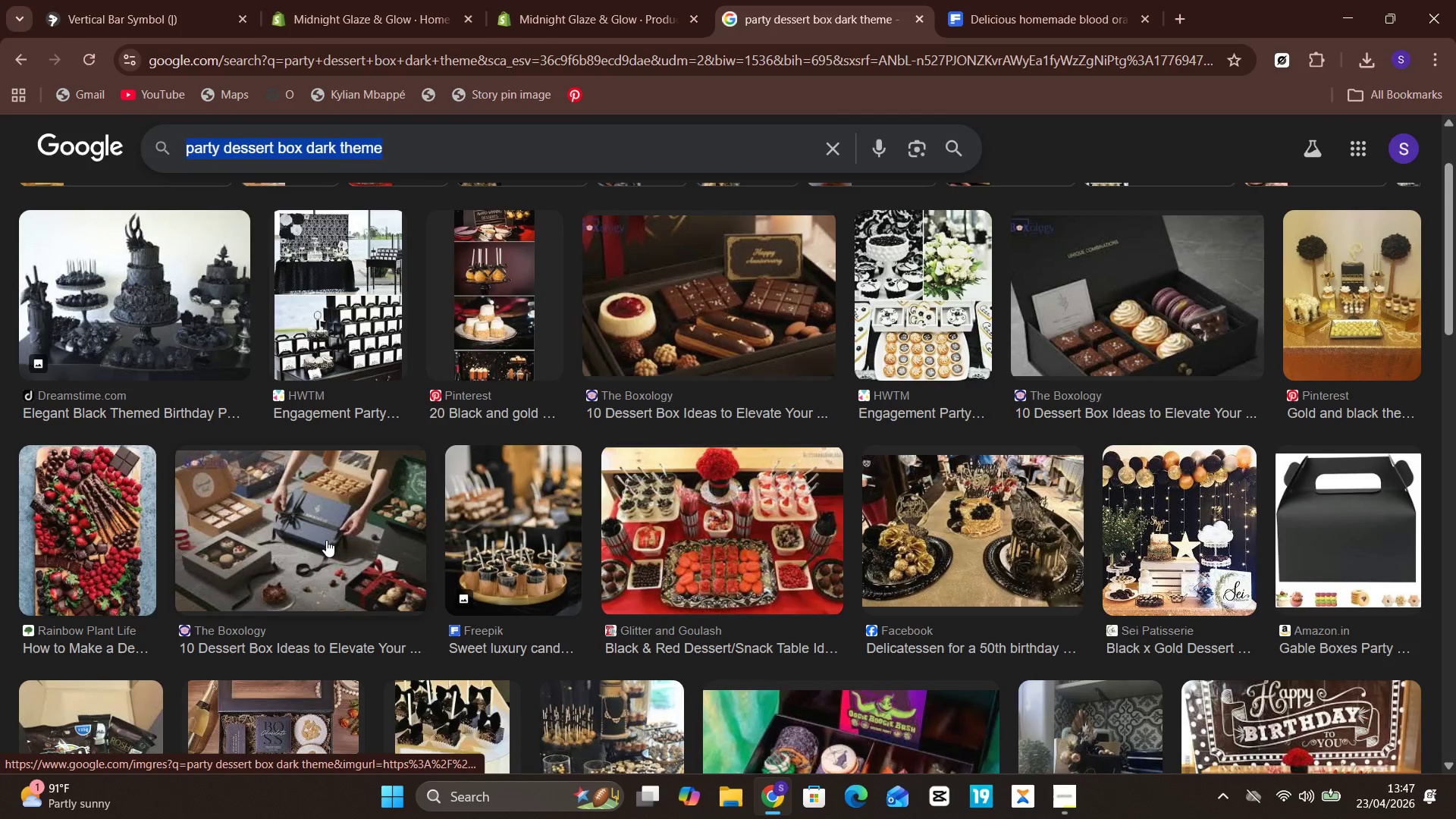 
left_click([326, 540])
 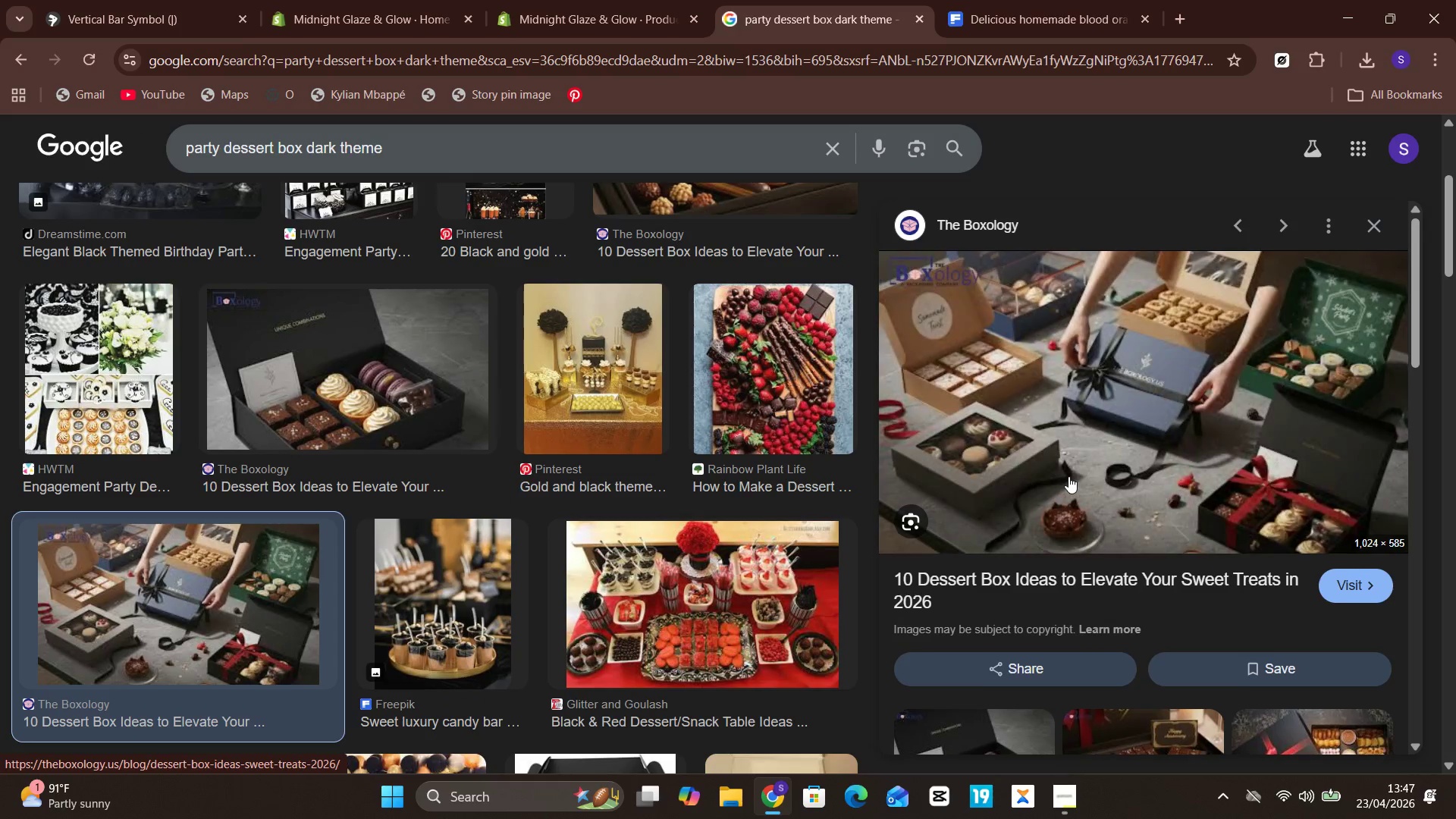 
left_click([1221, 435])
 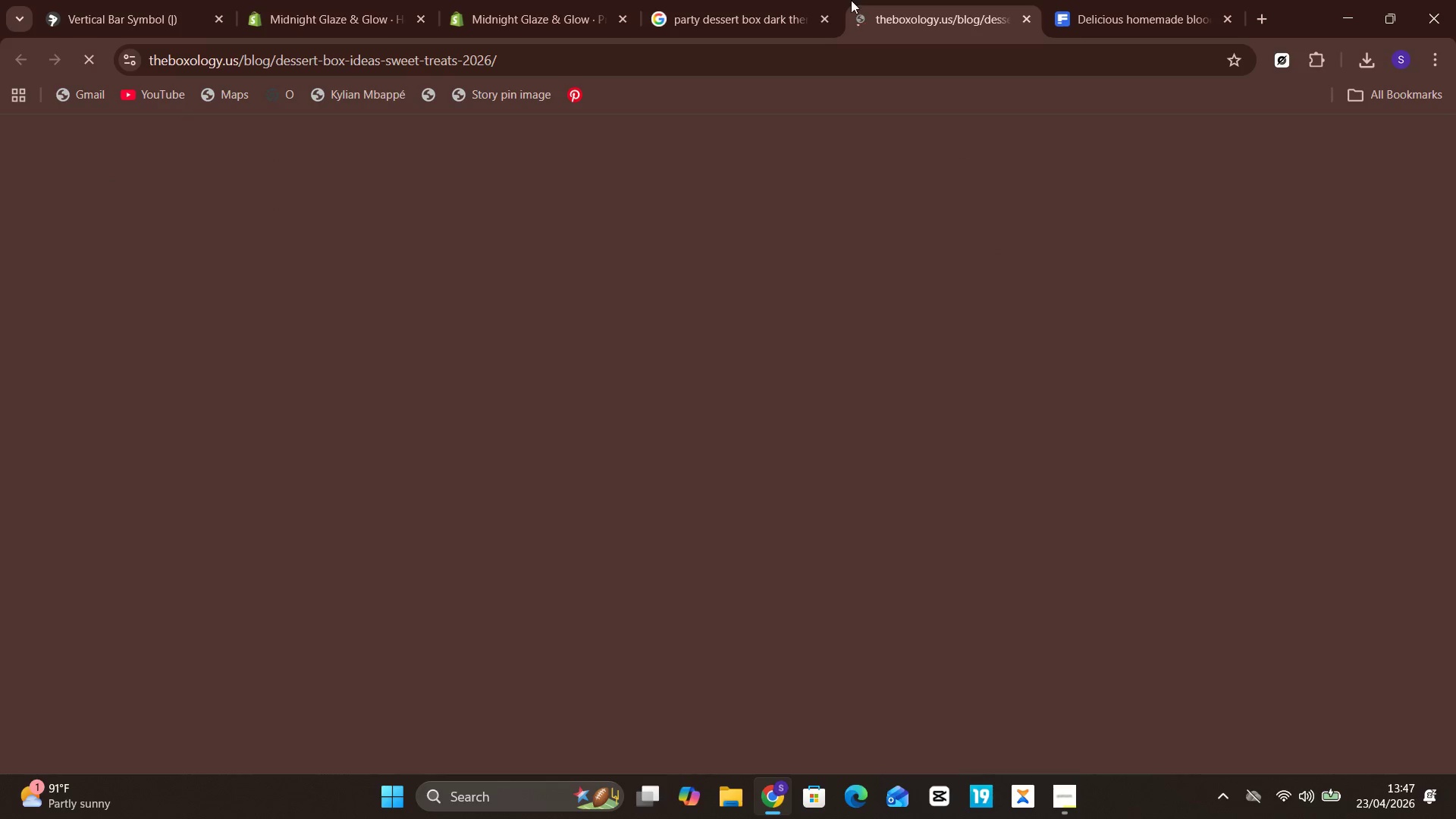 
left_click([798, 0])
 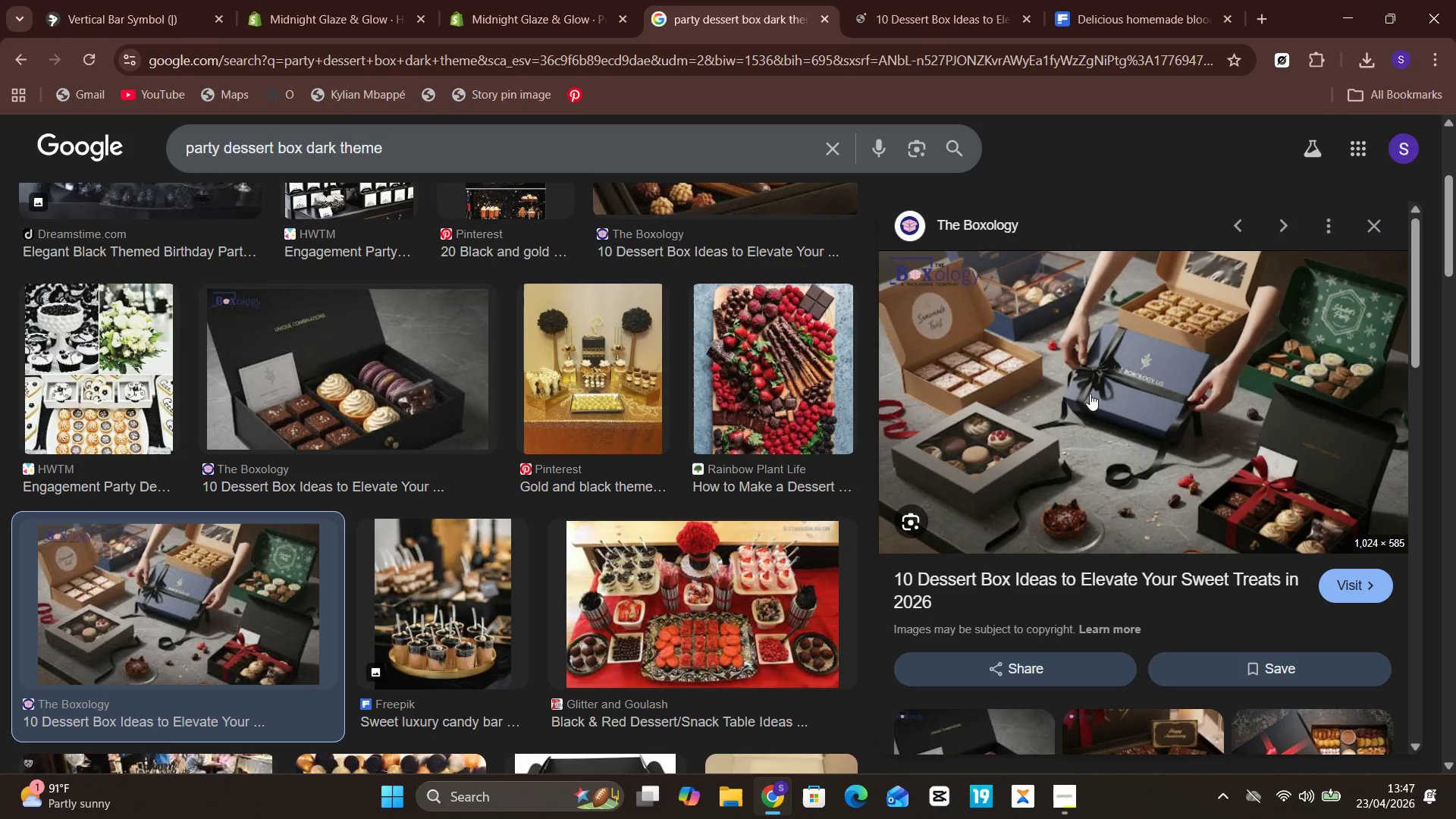 
right_click([1090, 394])
 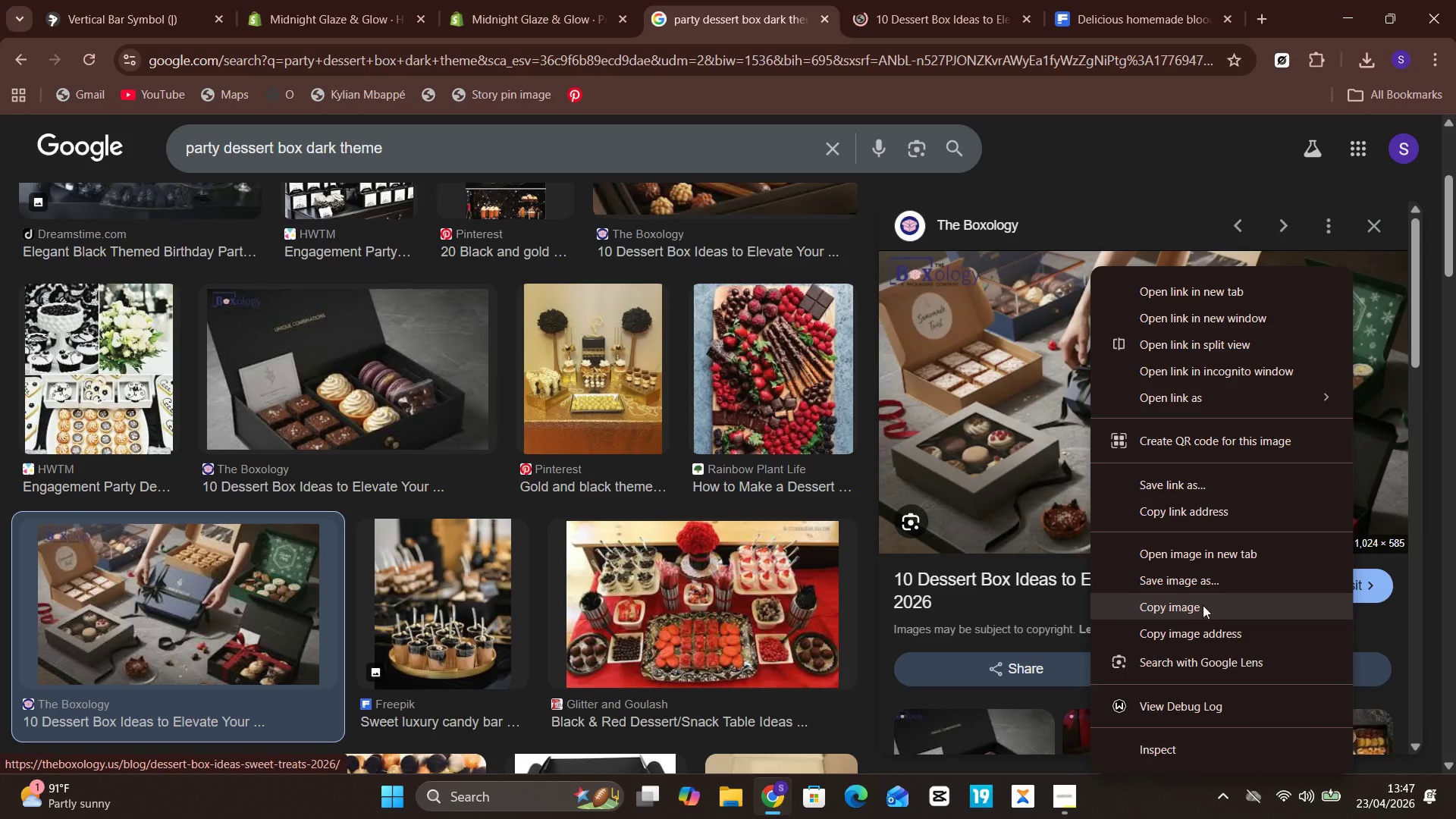 
left_click([1212, 588])
 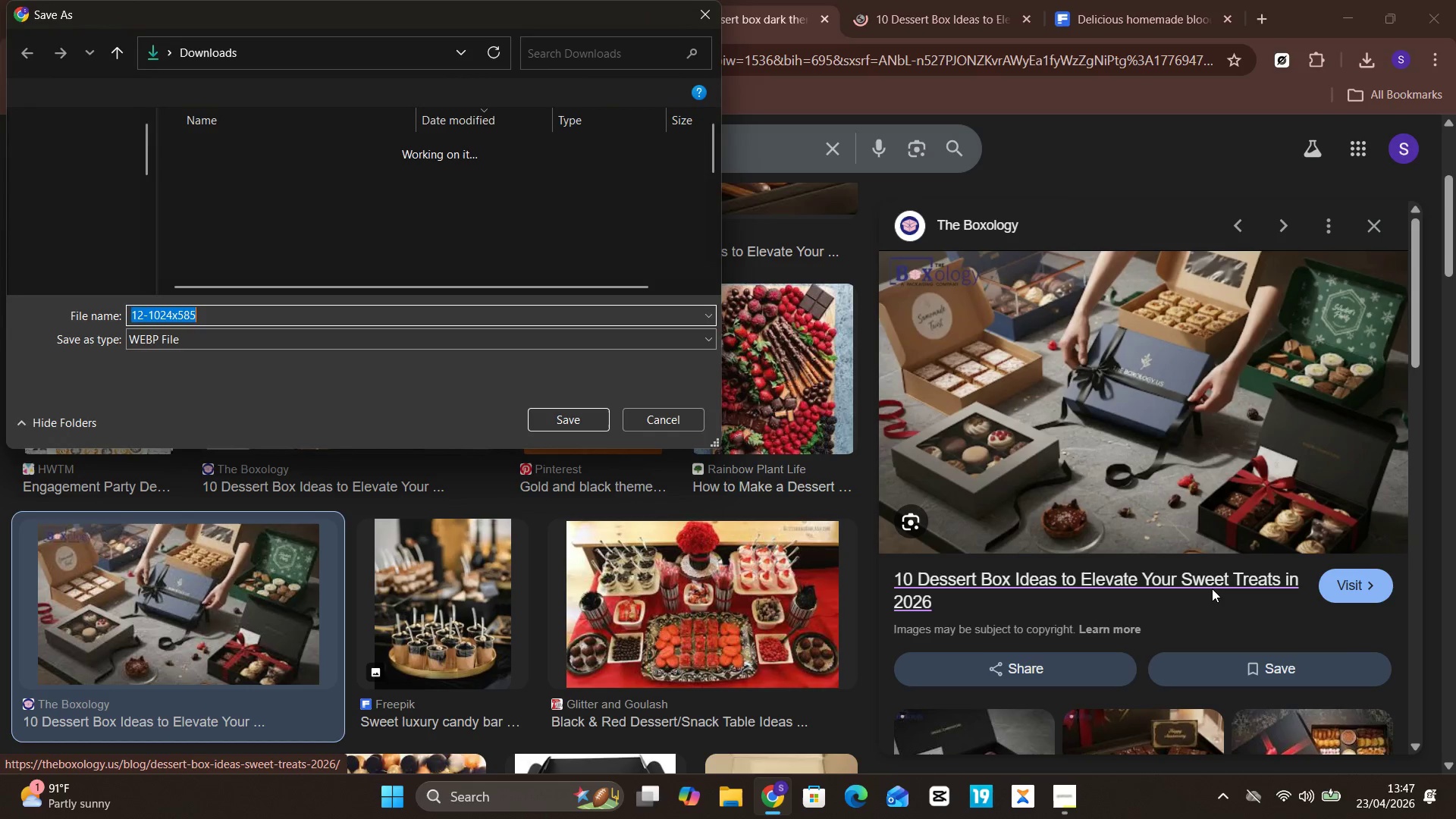 
key(Enter)
 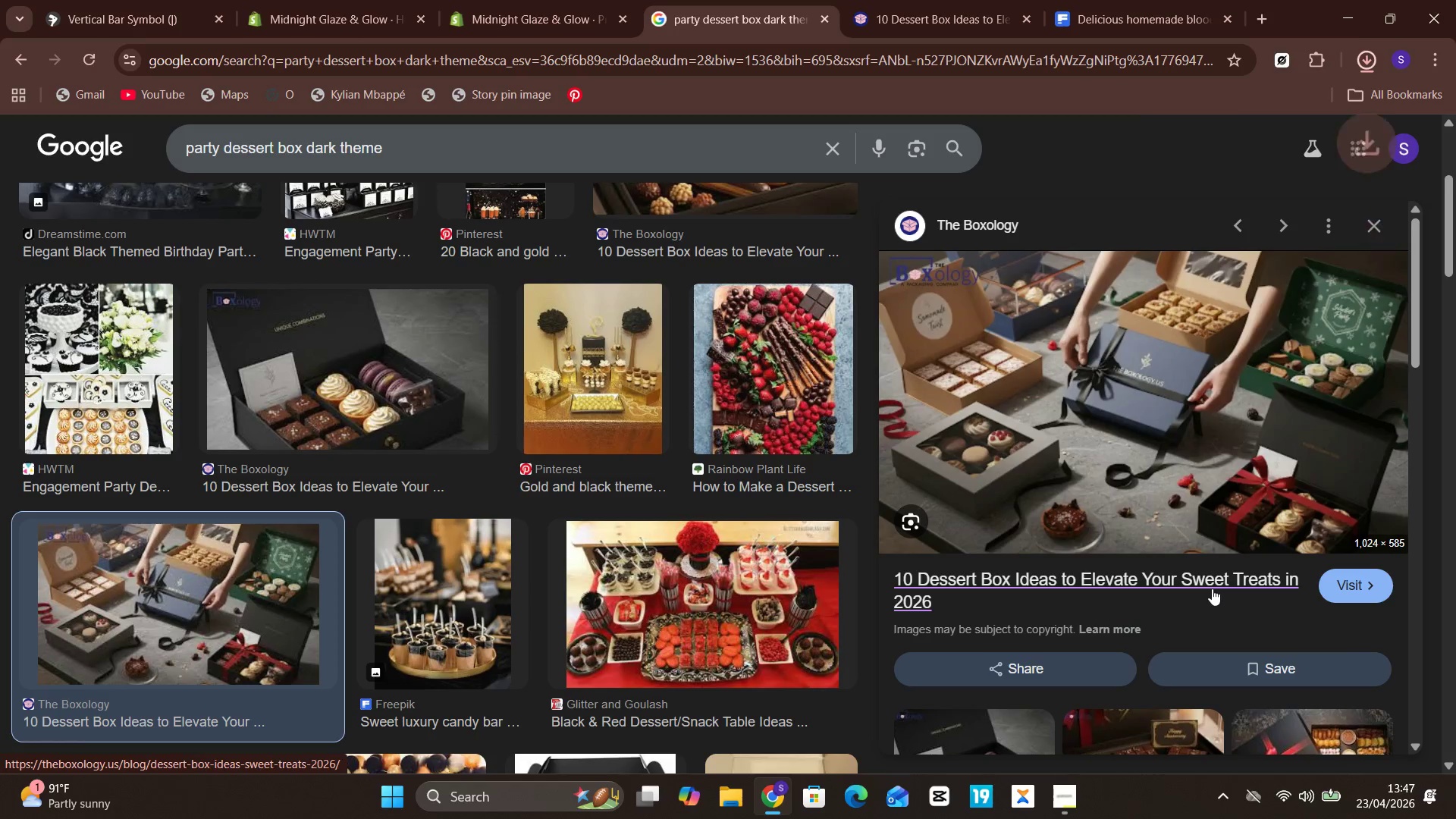 
left_click([1212, 588])
 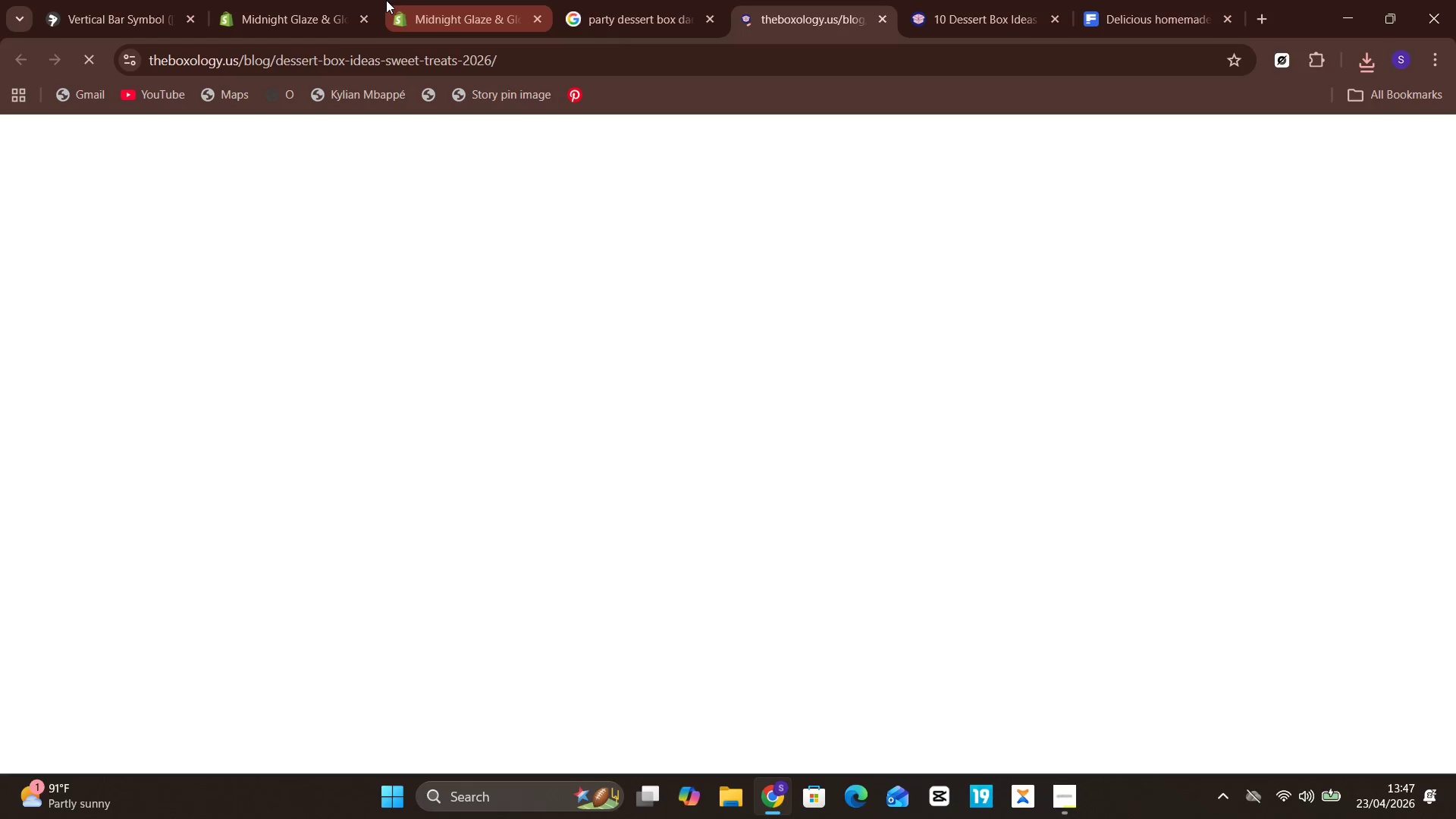 
left_click([446, 0])
 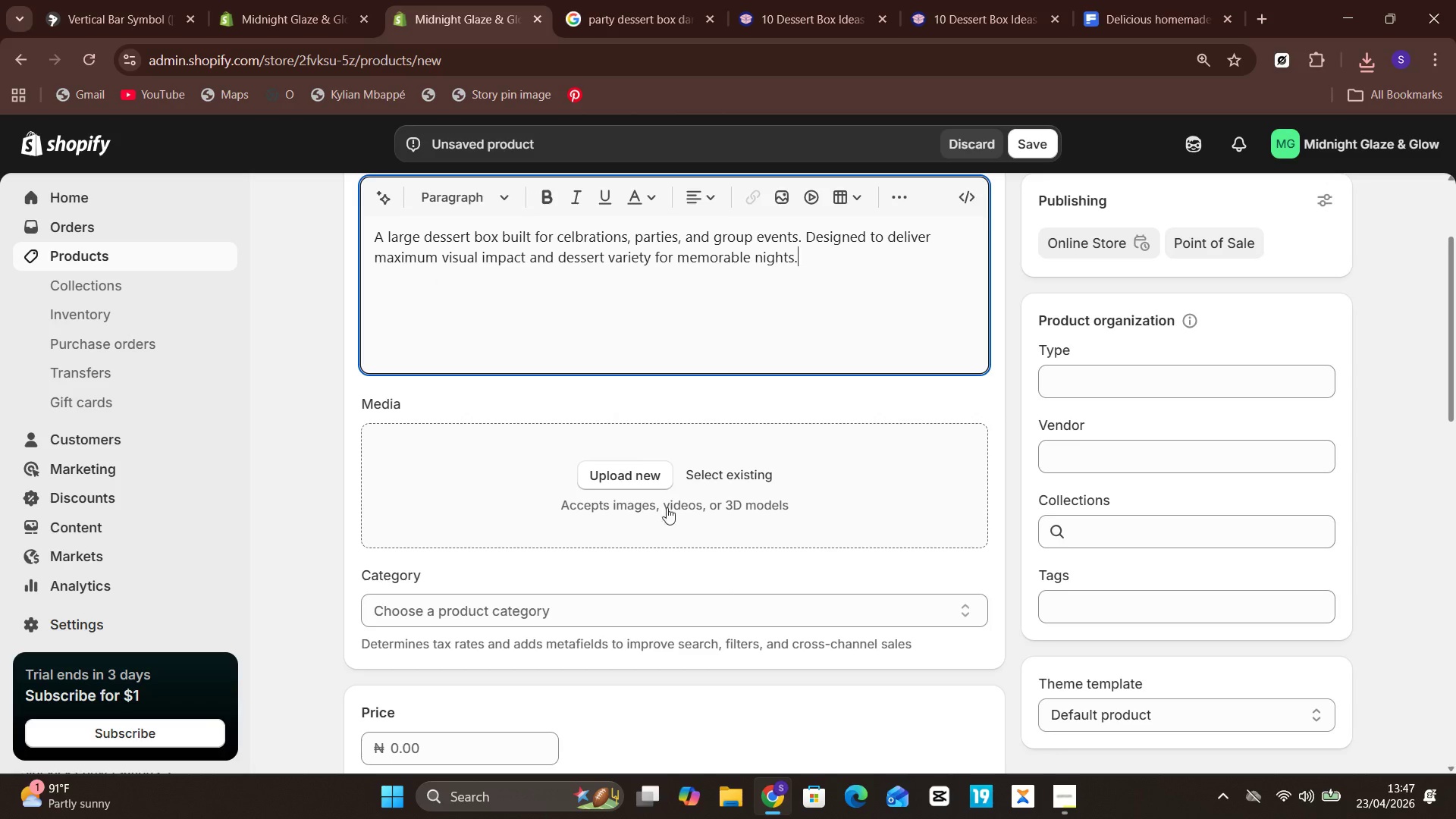 
left_click([651, 482])
 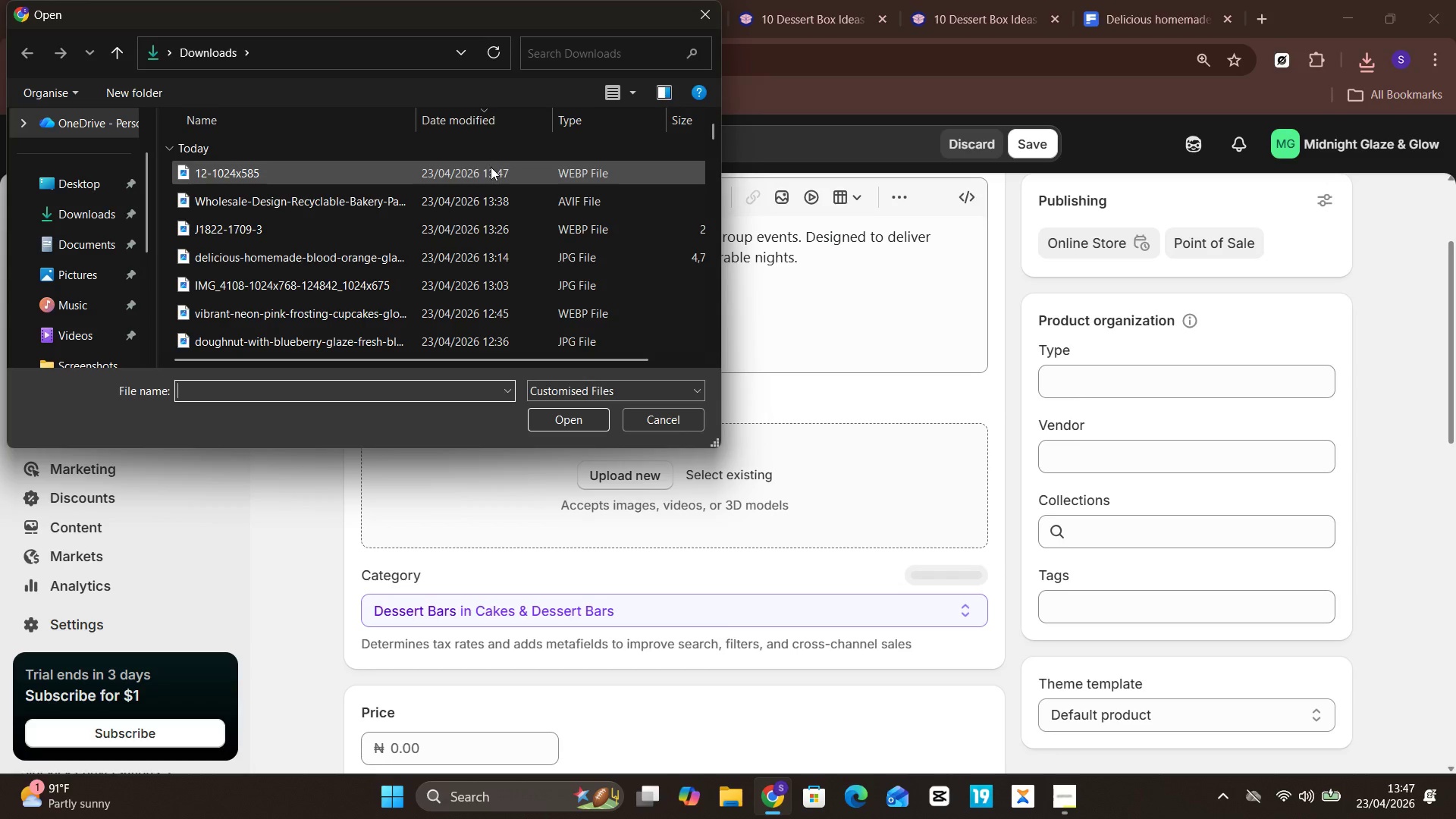 
left_click([494, 172])
 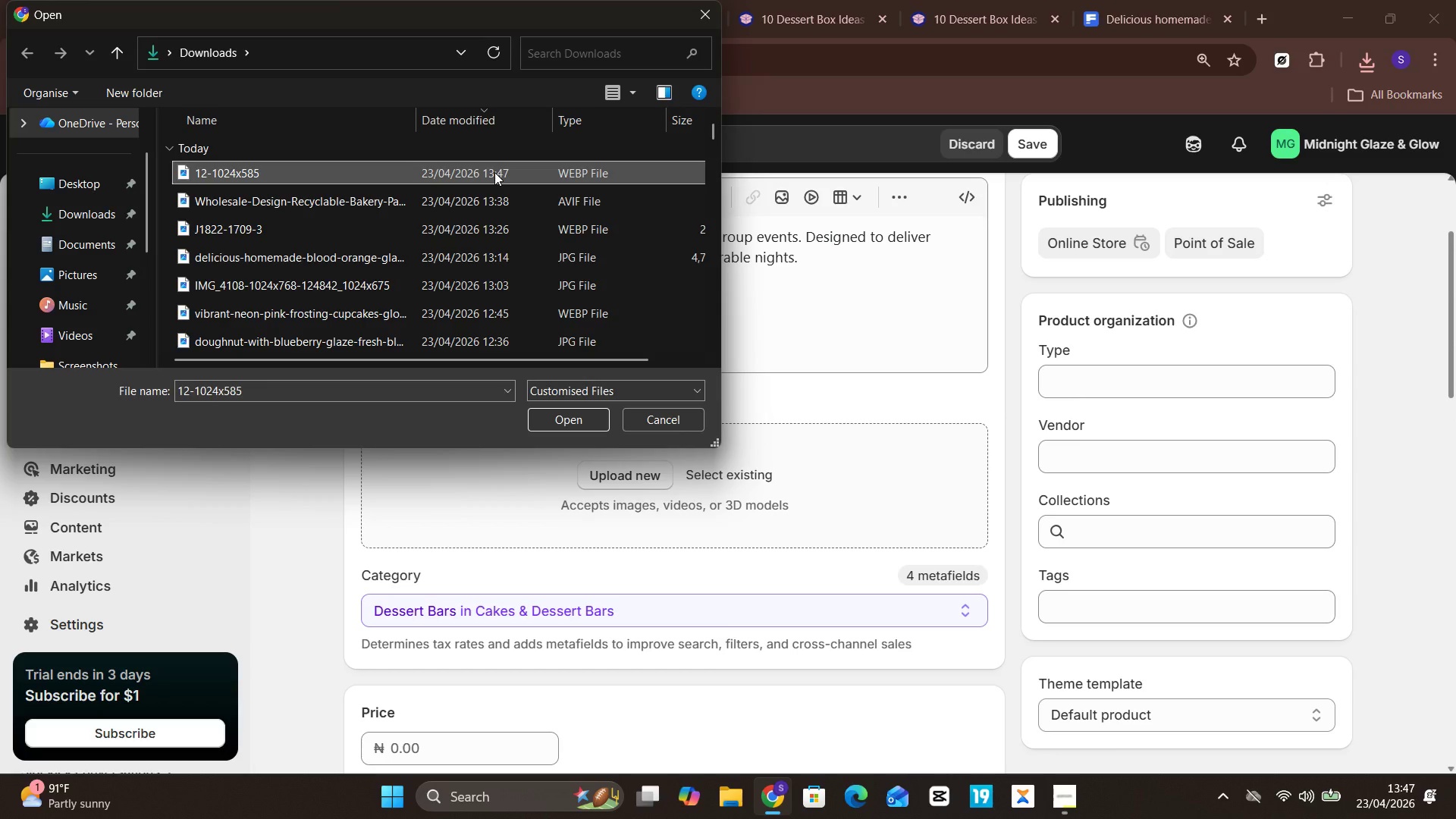 
key(Enter)
 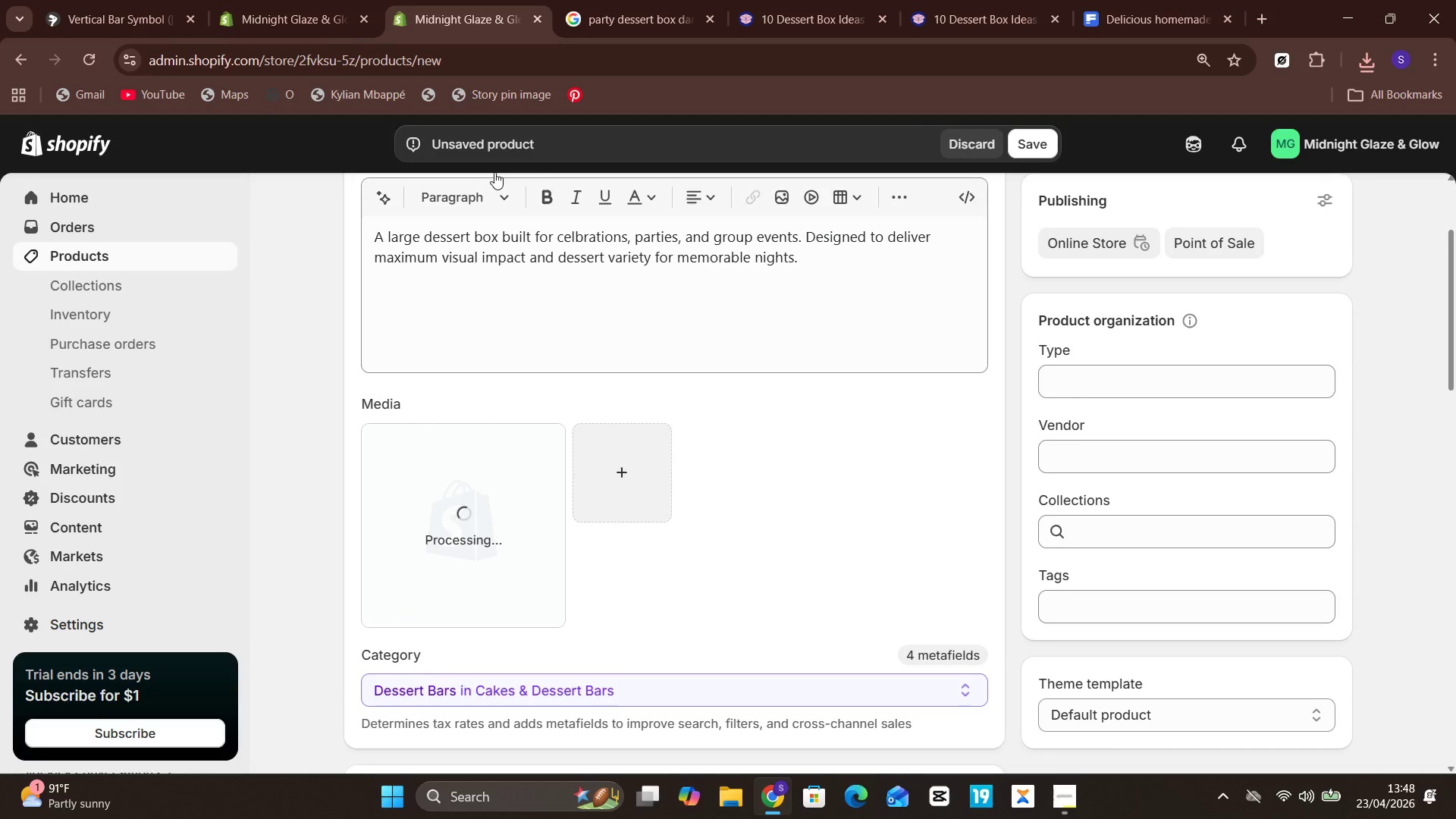 
wait(8.86)
 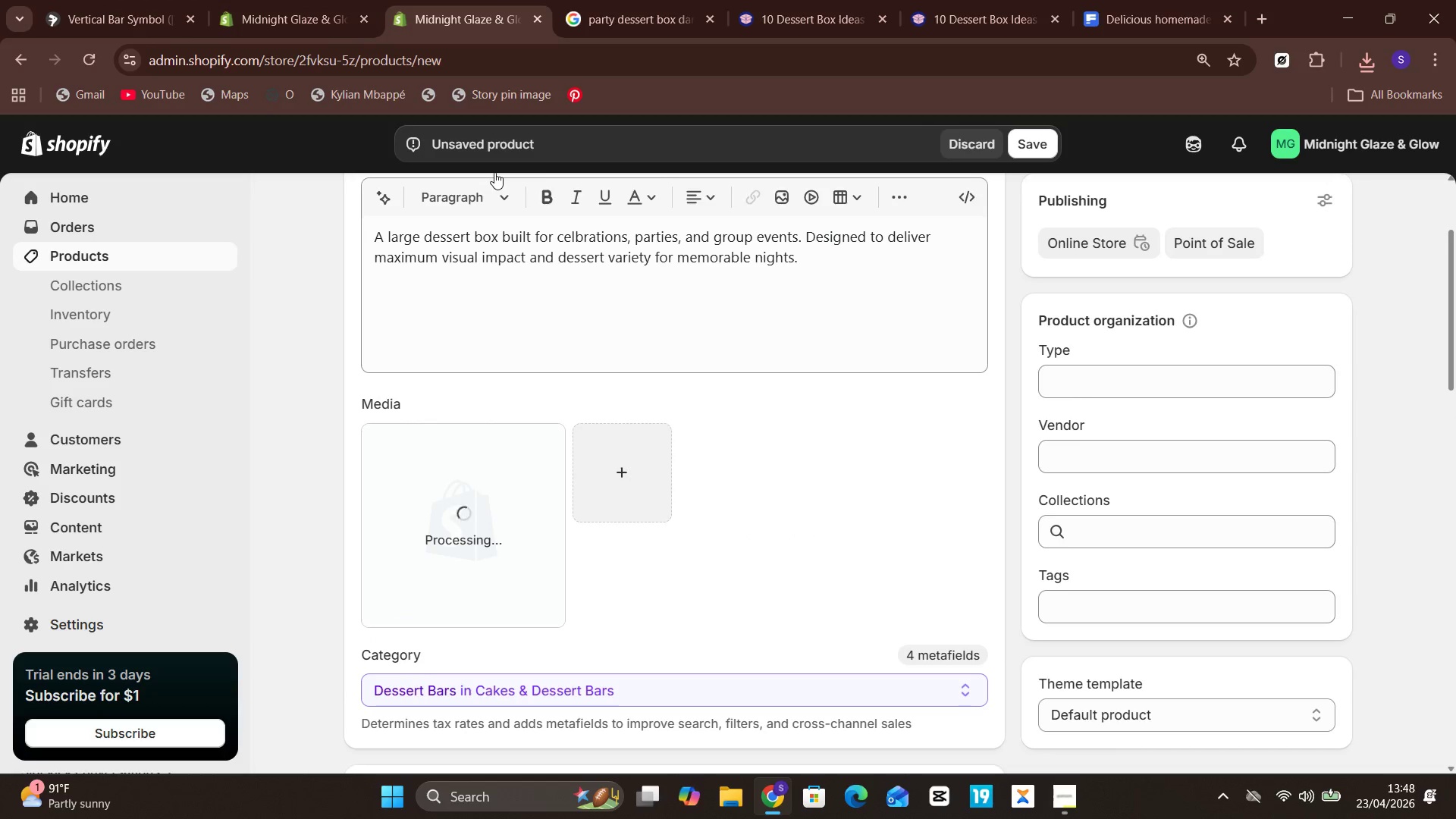 
left_click([502, 520])
 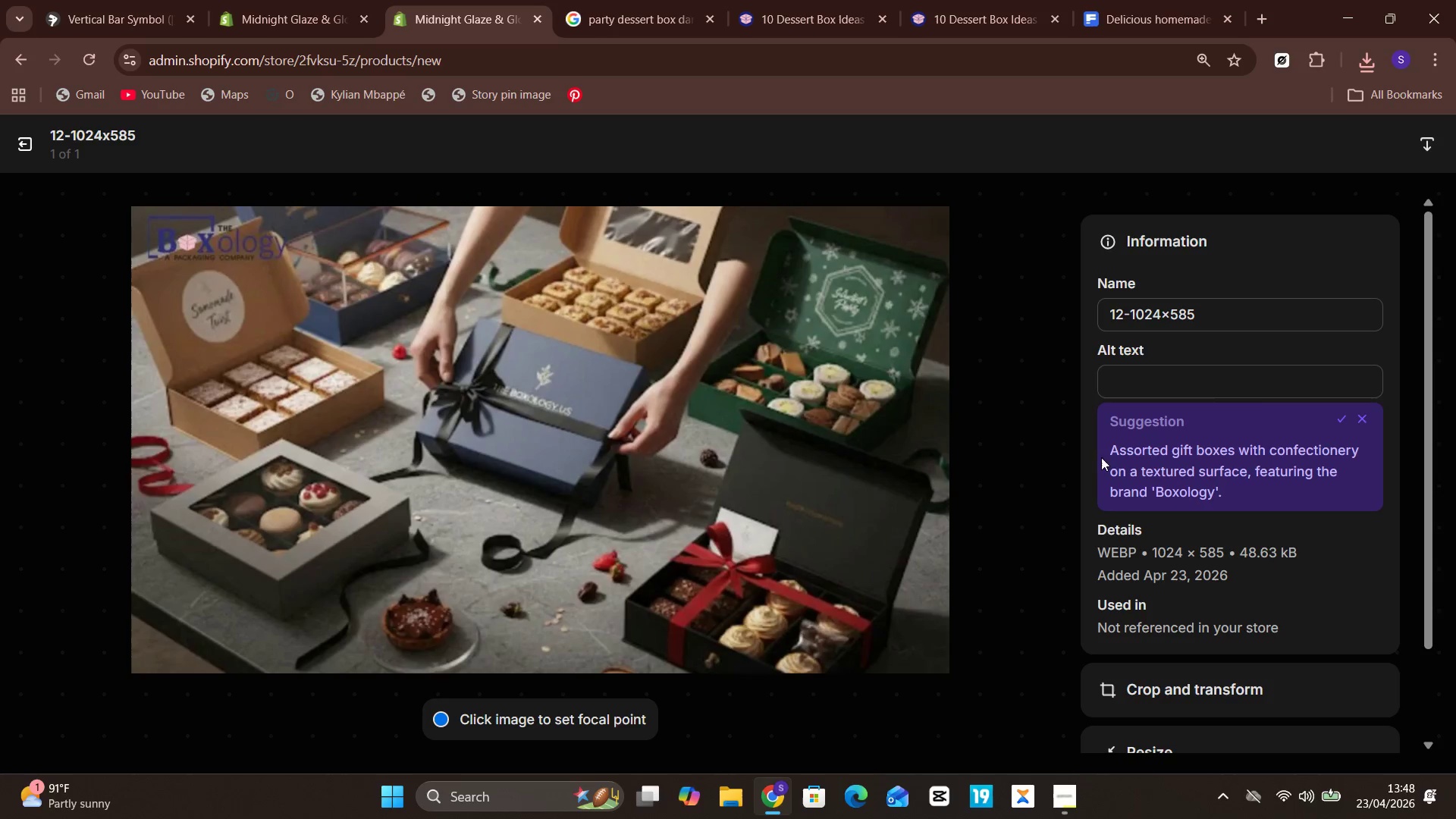 
left_click([1264, 320])
 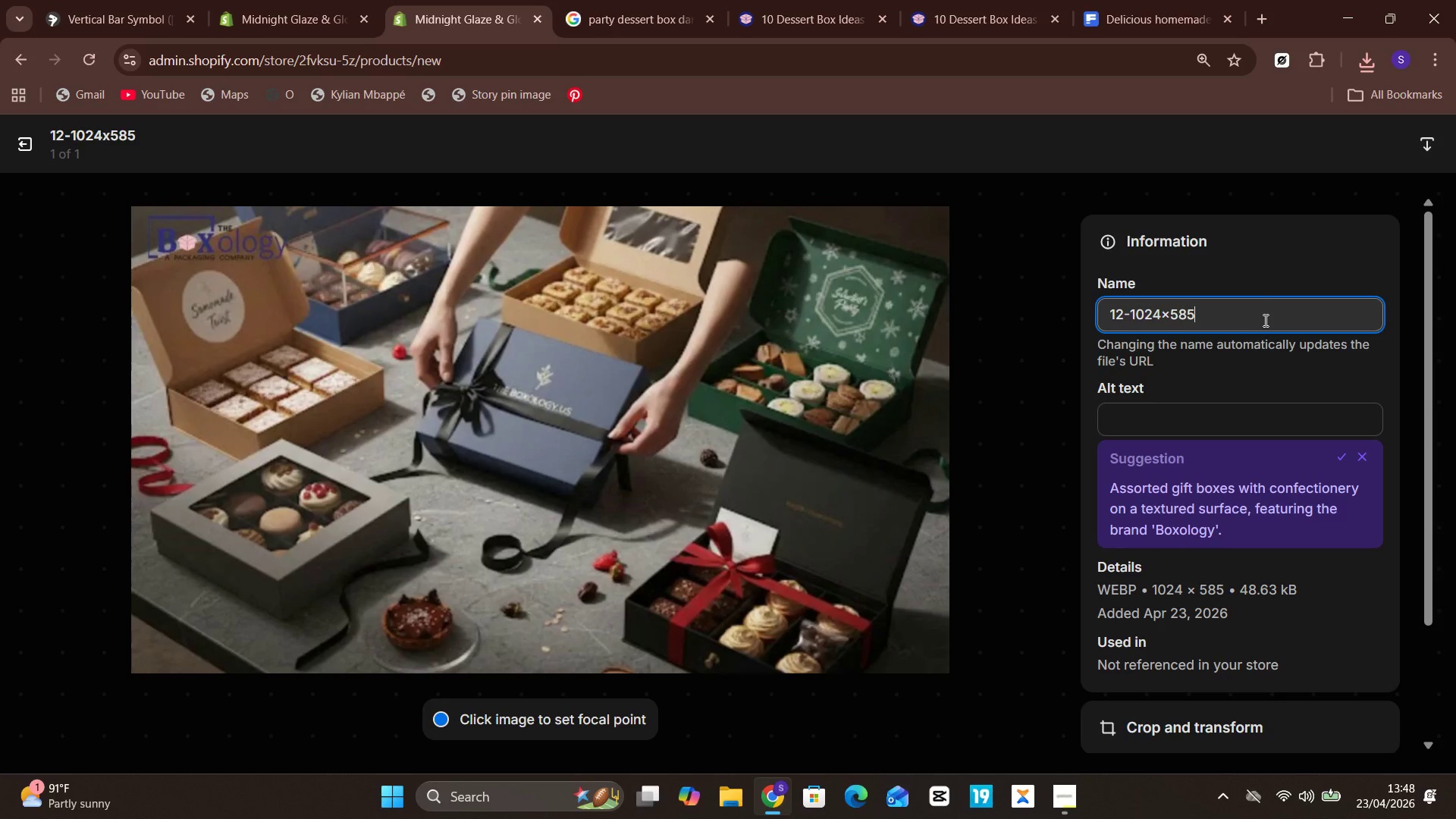 
key(Control+ControlLeft)
 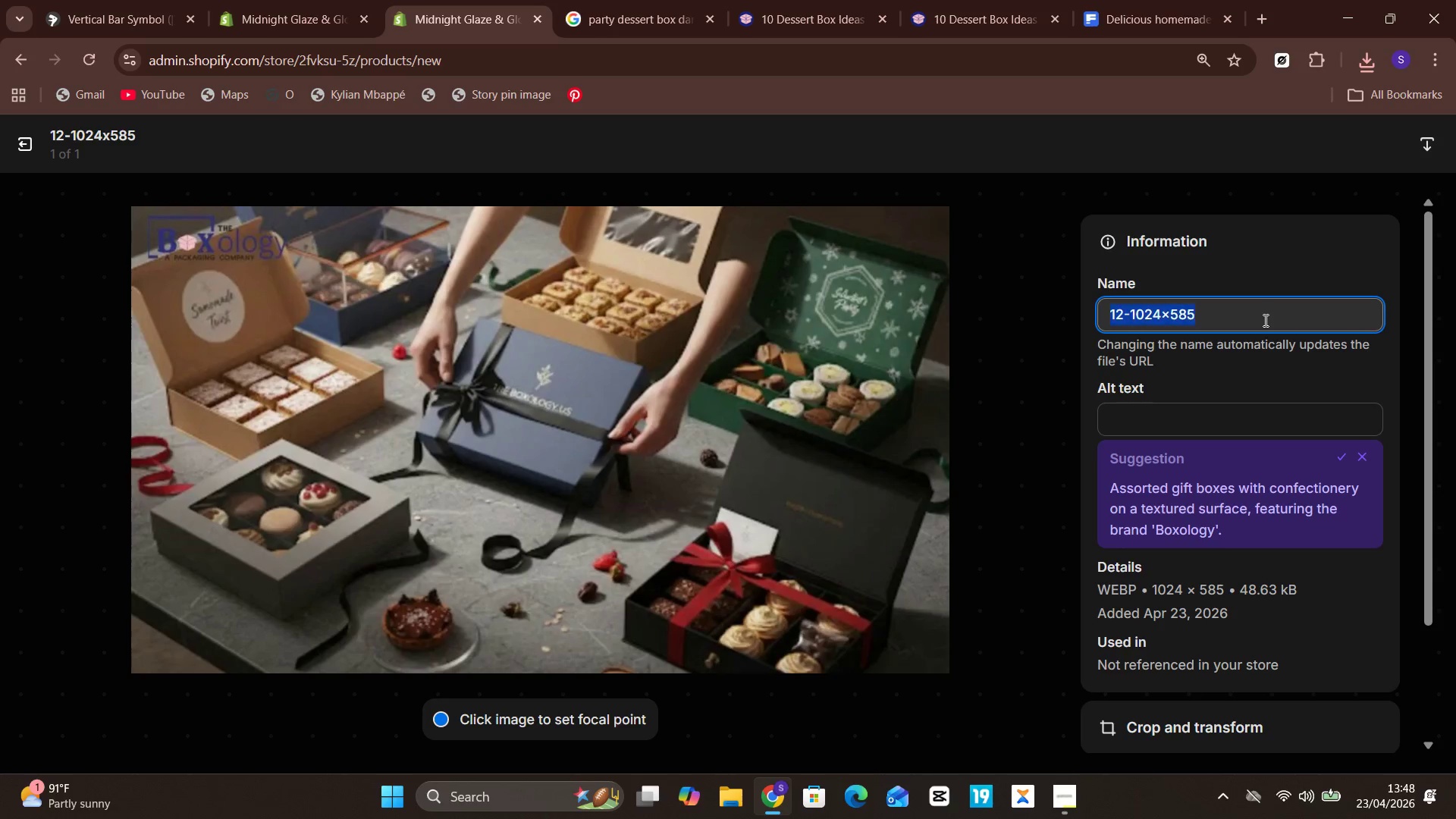 
key(Control+A)
 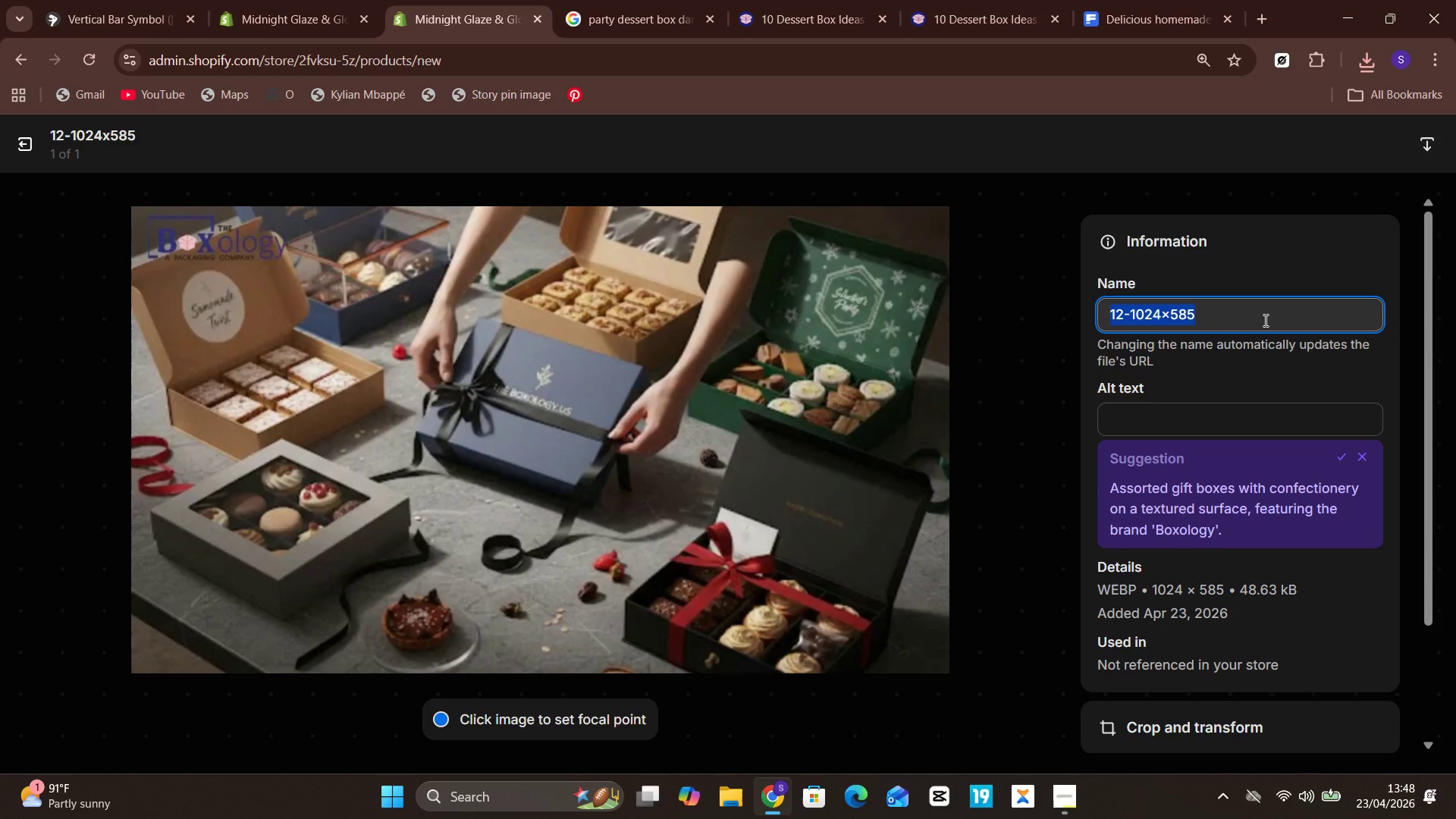 
key(Control+V)
 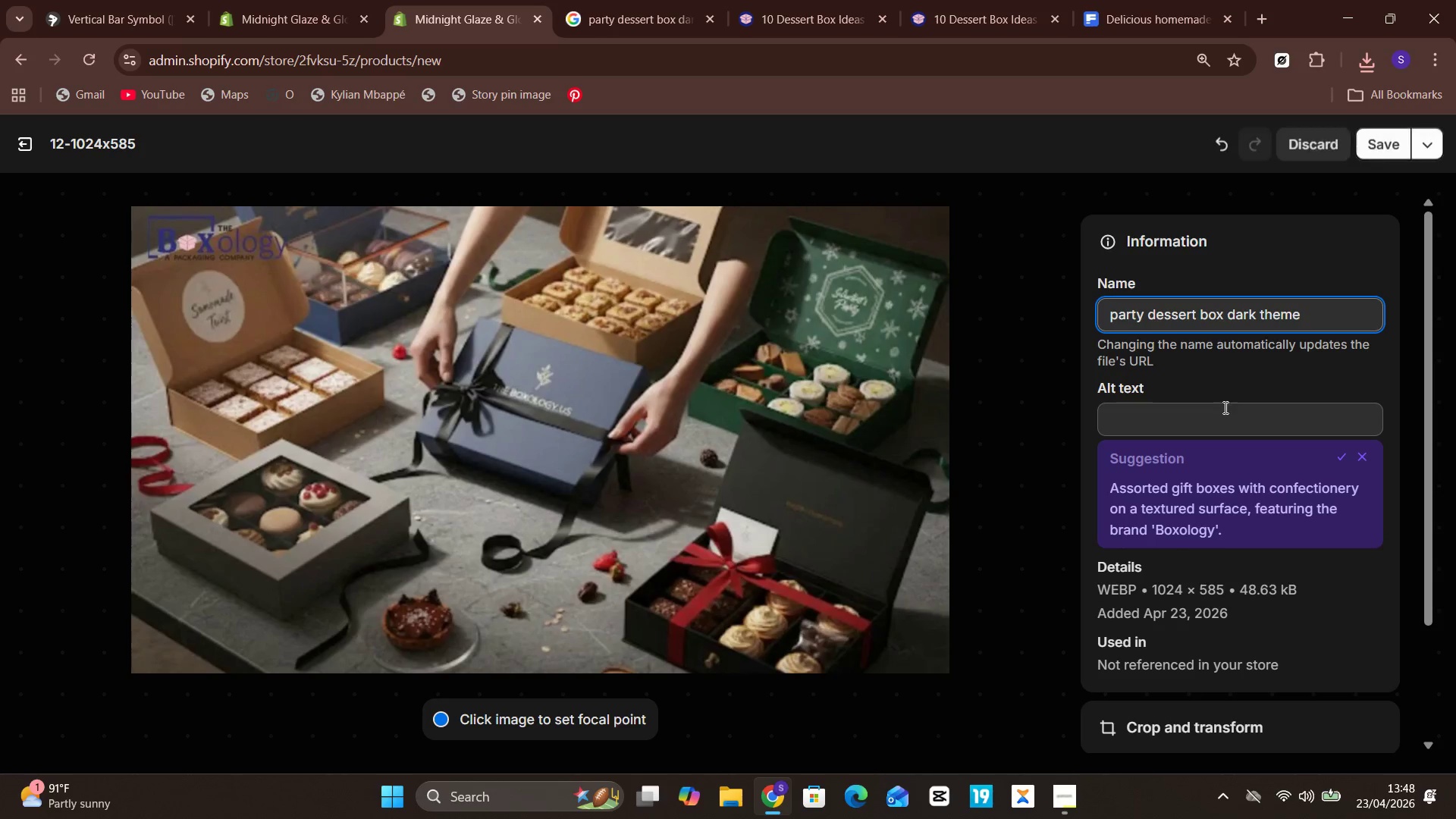 
left_click([1223, 408])
 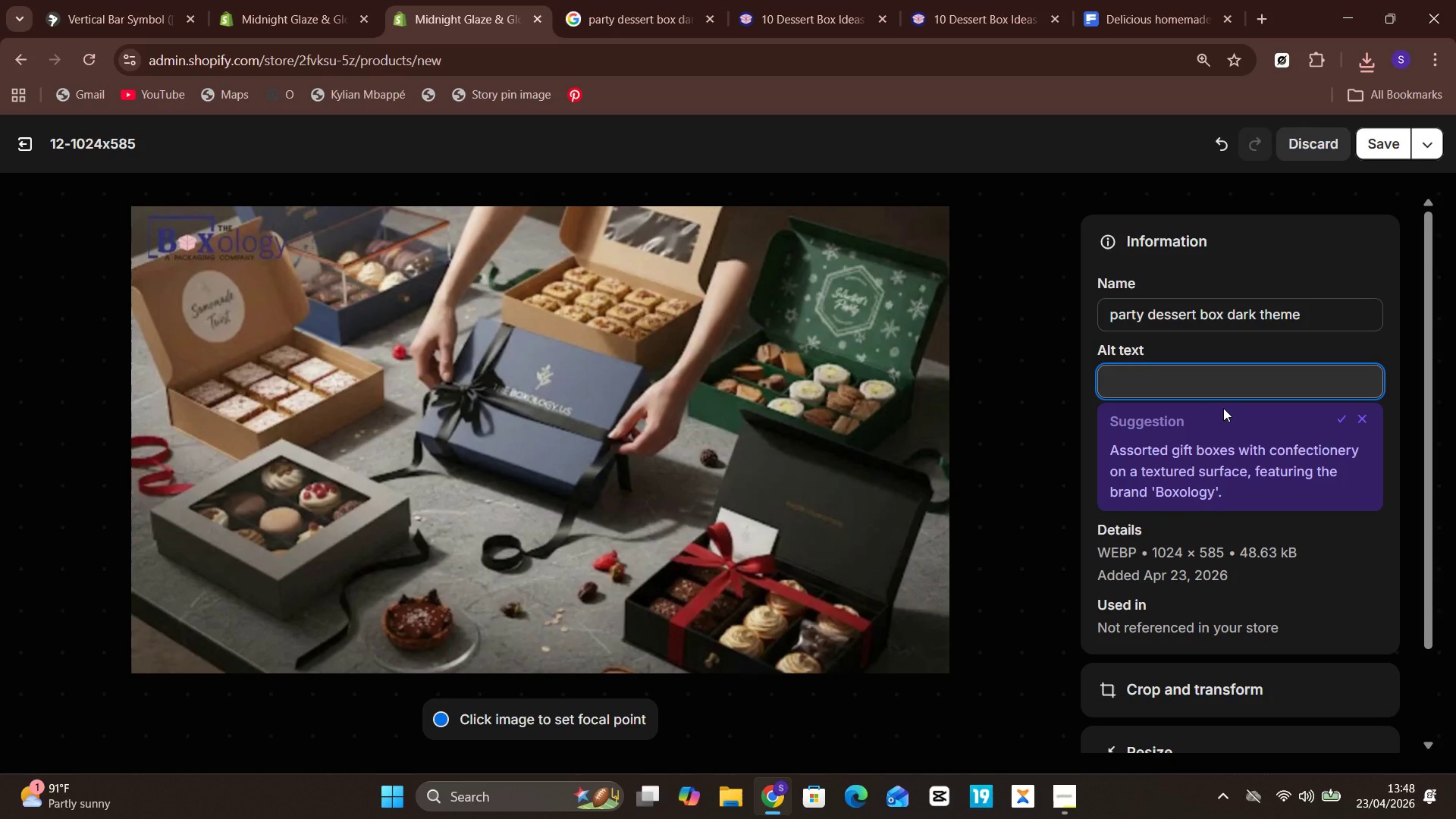 
wait(8.8)
 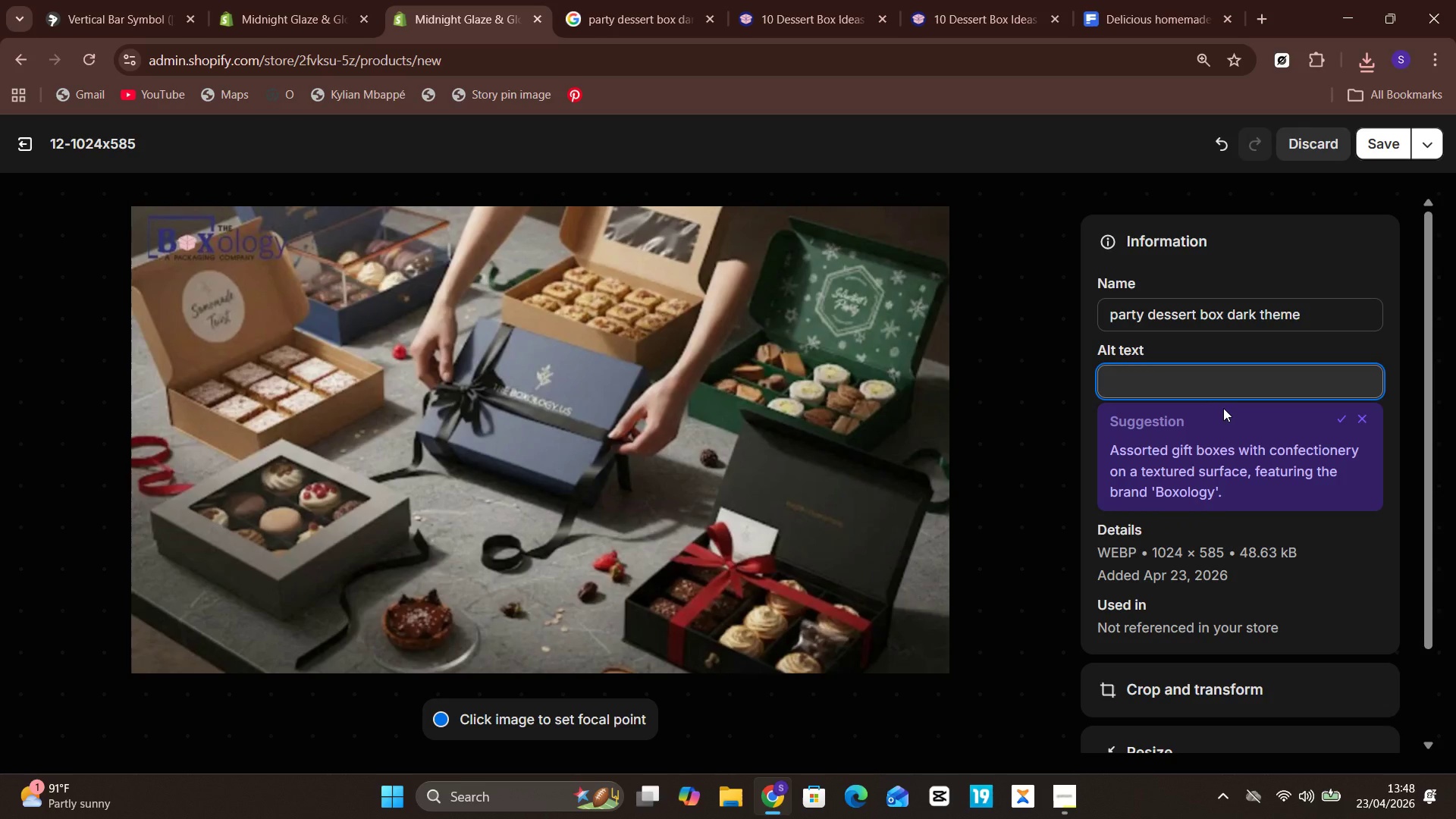 
type(Large neon dessert party box with multiple )
 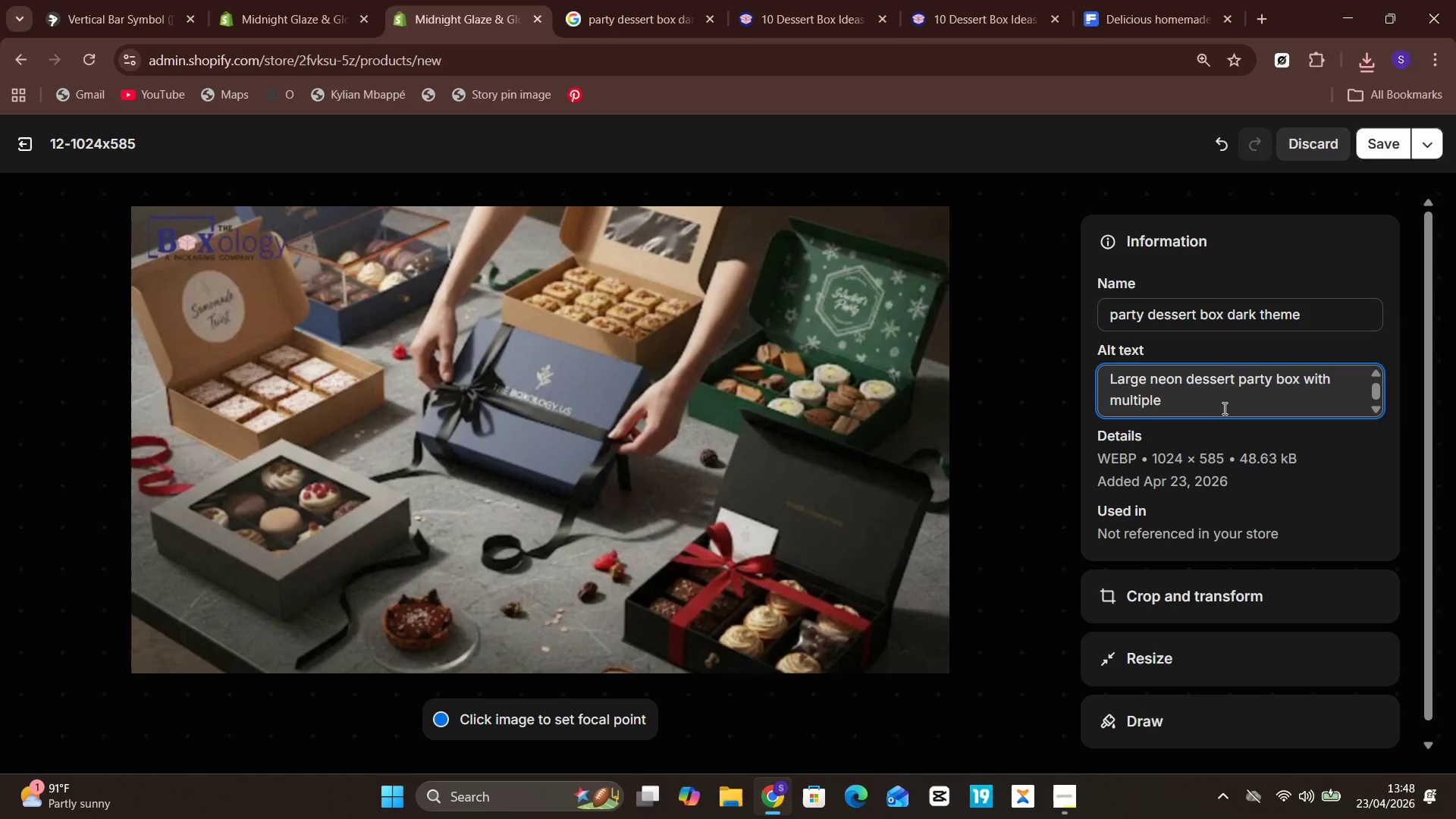 
type(pastries and event-ready presentation)
 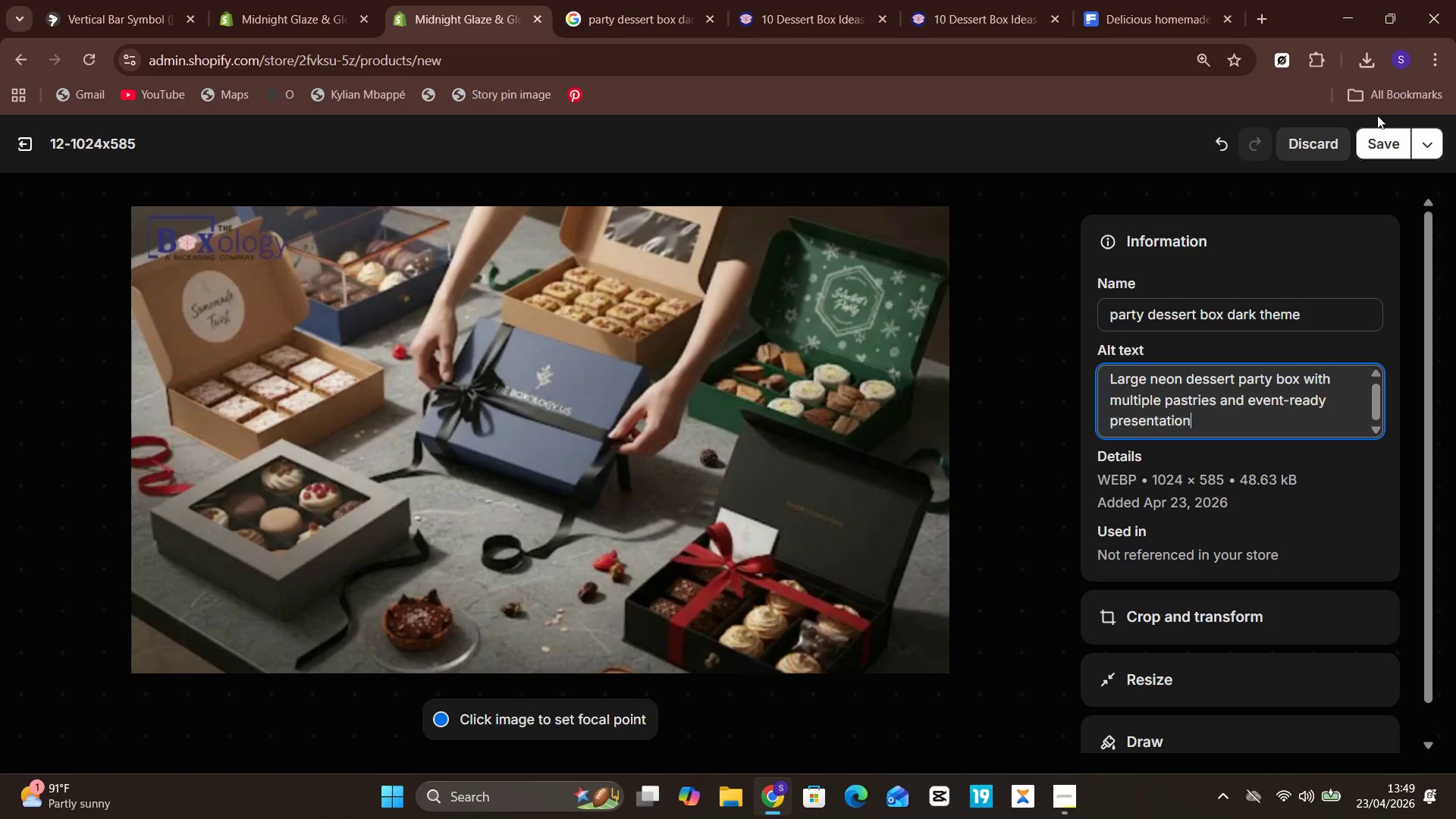 
left_click([1369, 140])
 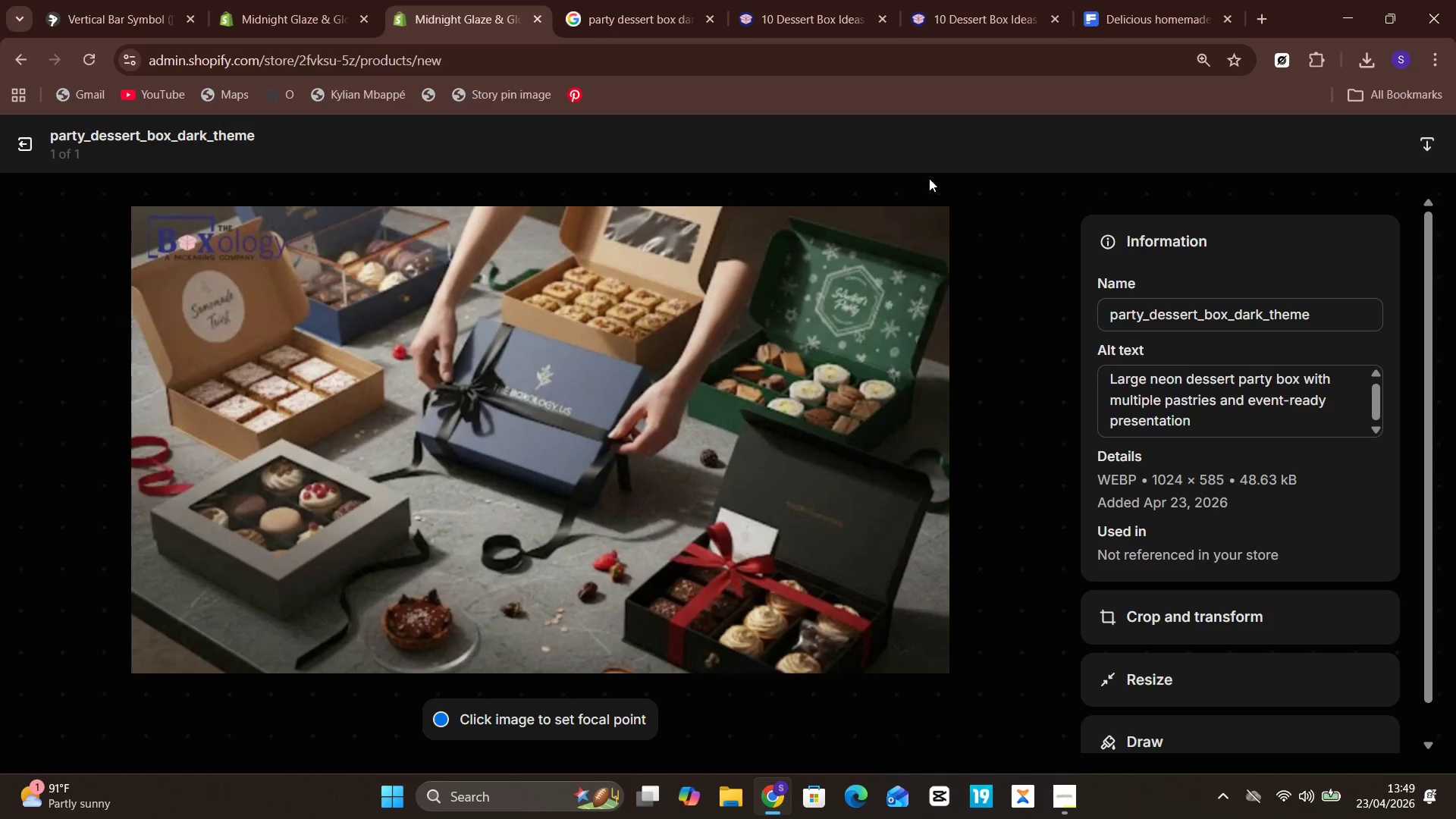 
wait(7.5)
 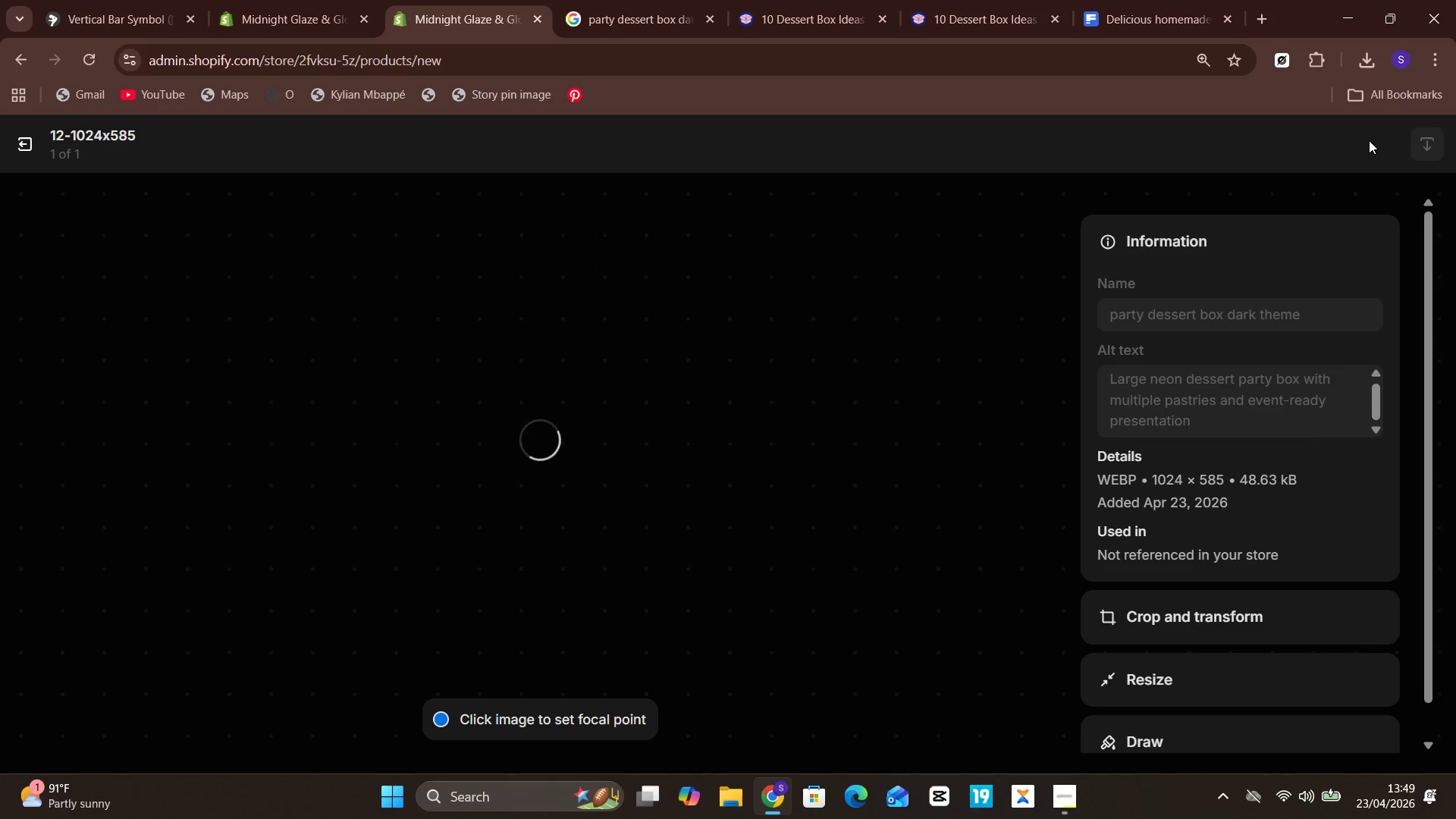 
left_click([19, 136])
 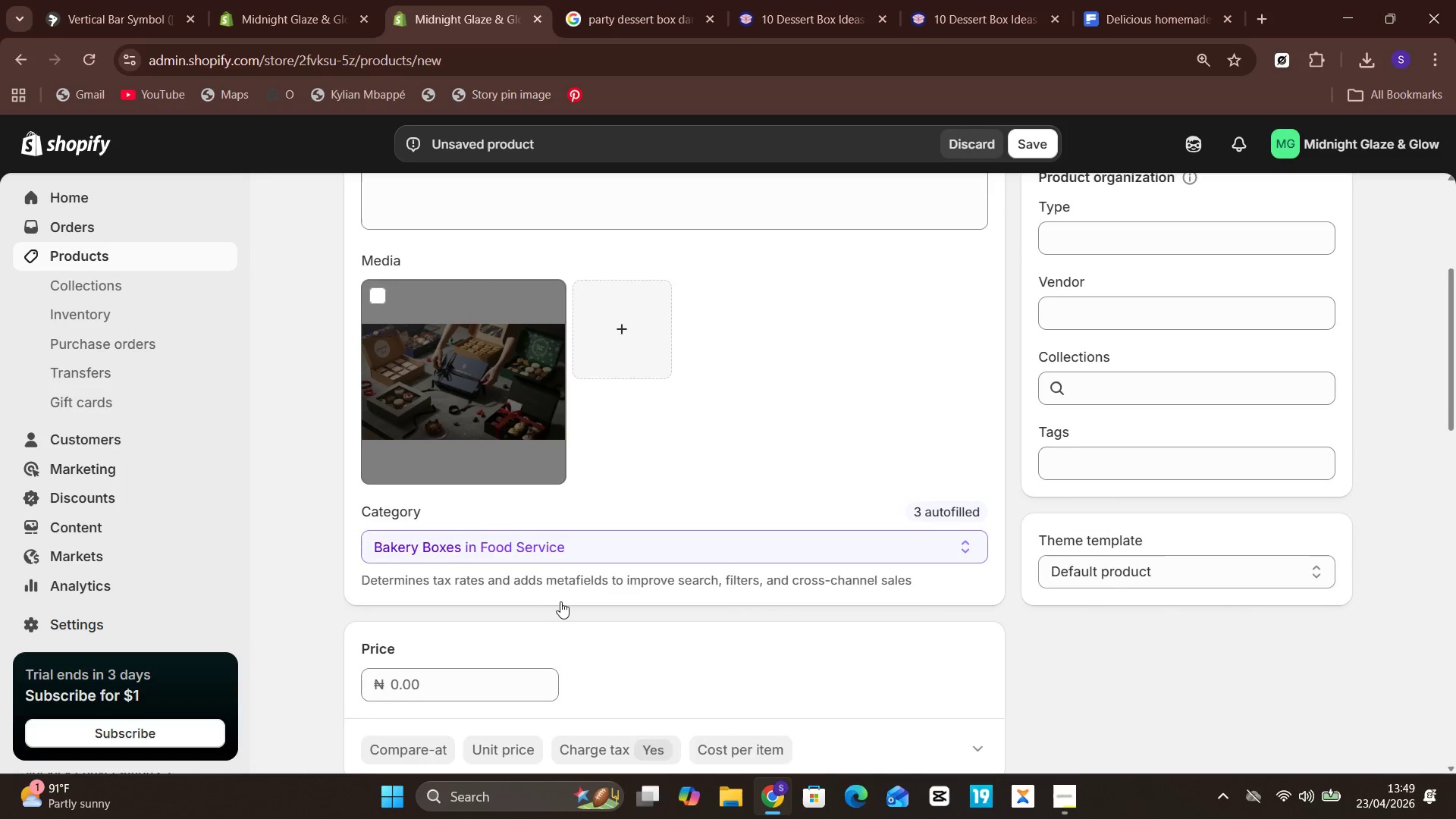 
wait(7.31)
 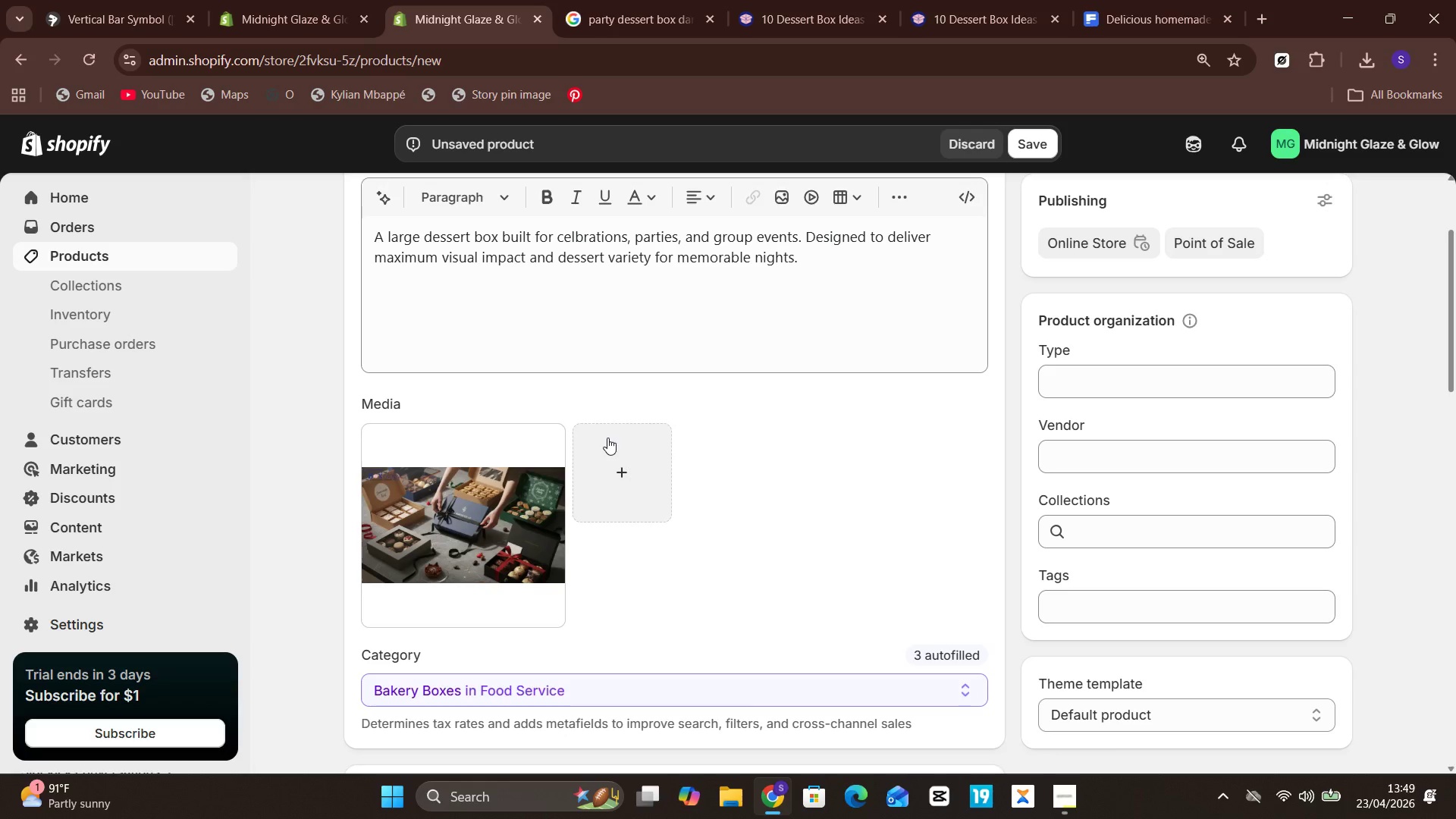 
left_click([445, 534])
 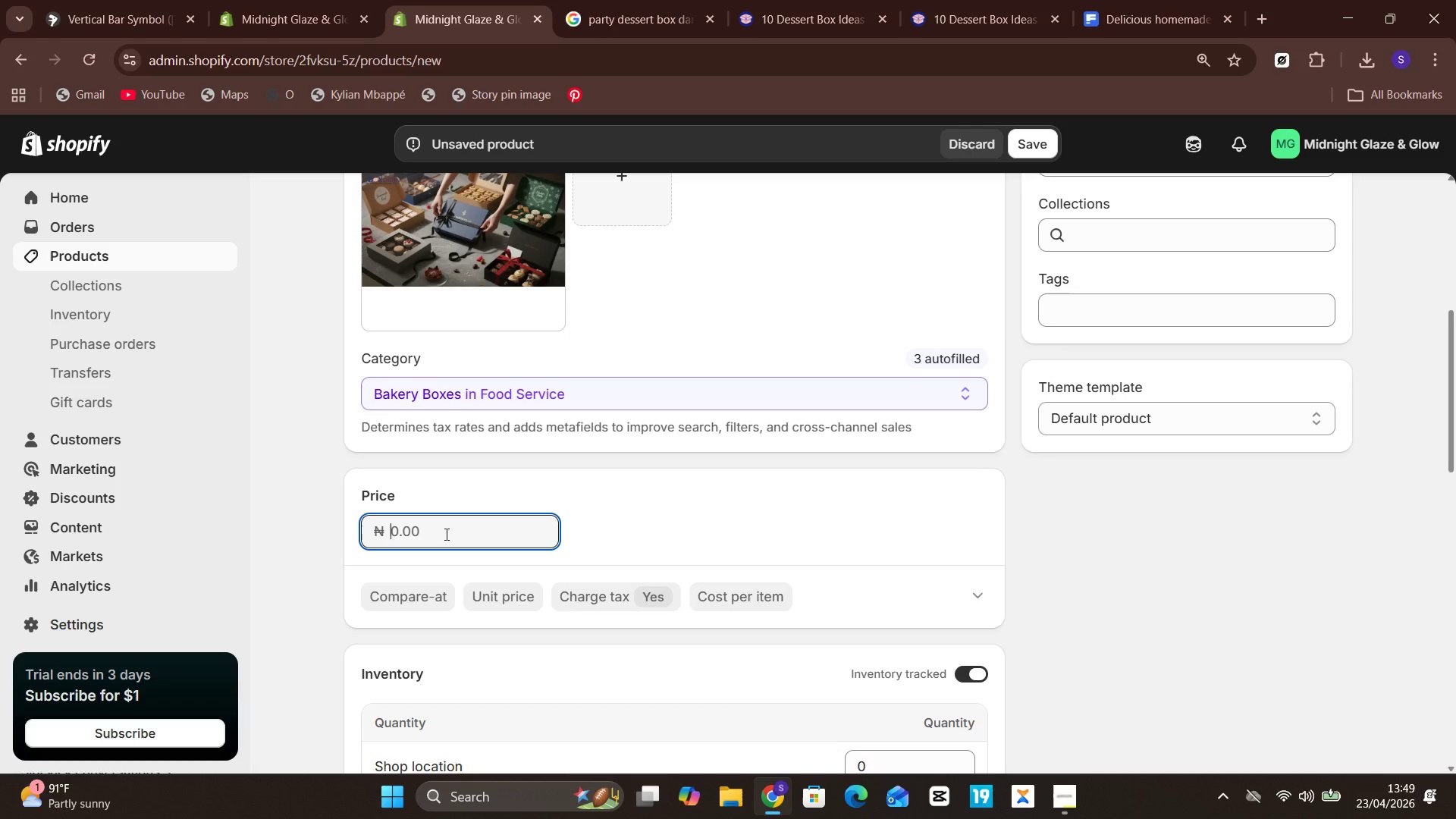 
type(69.99)
 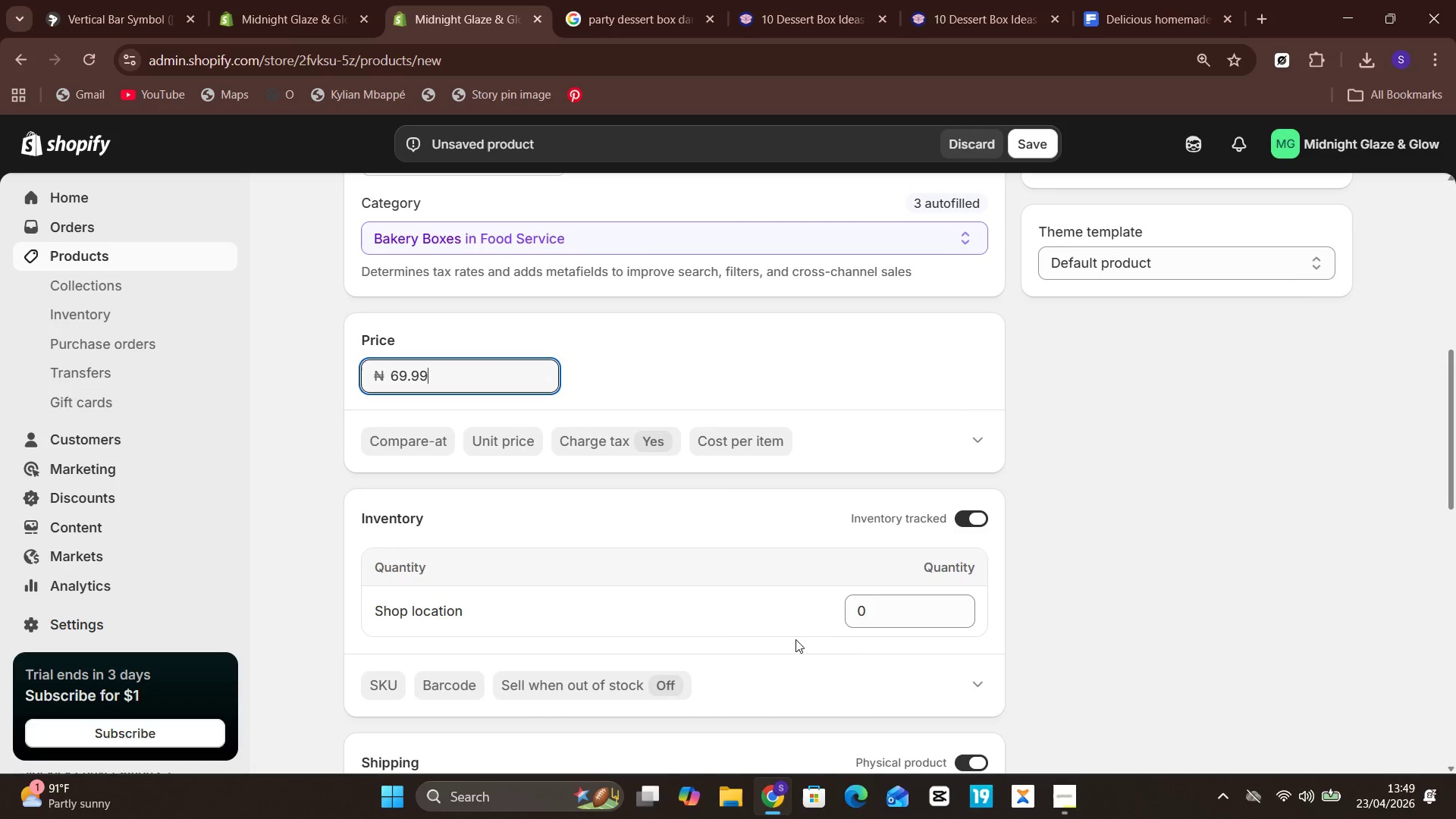 
wait(6.39)
 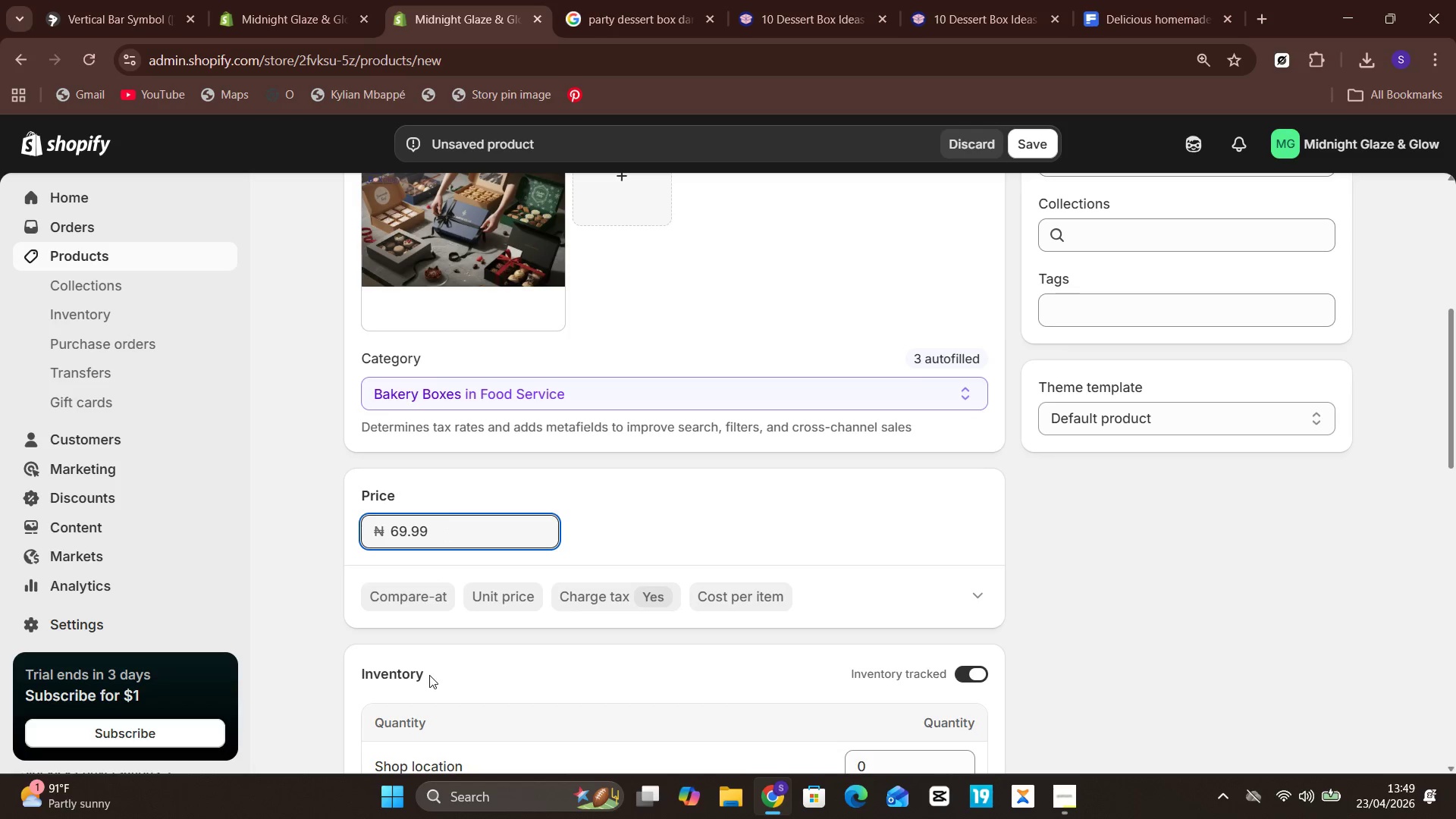 
left_click([920, 608])
 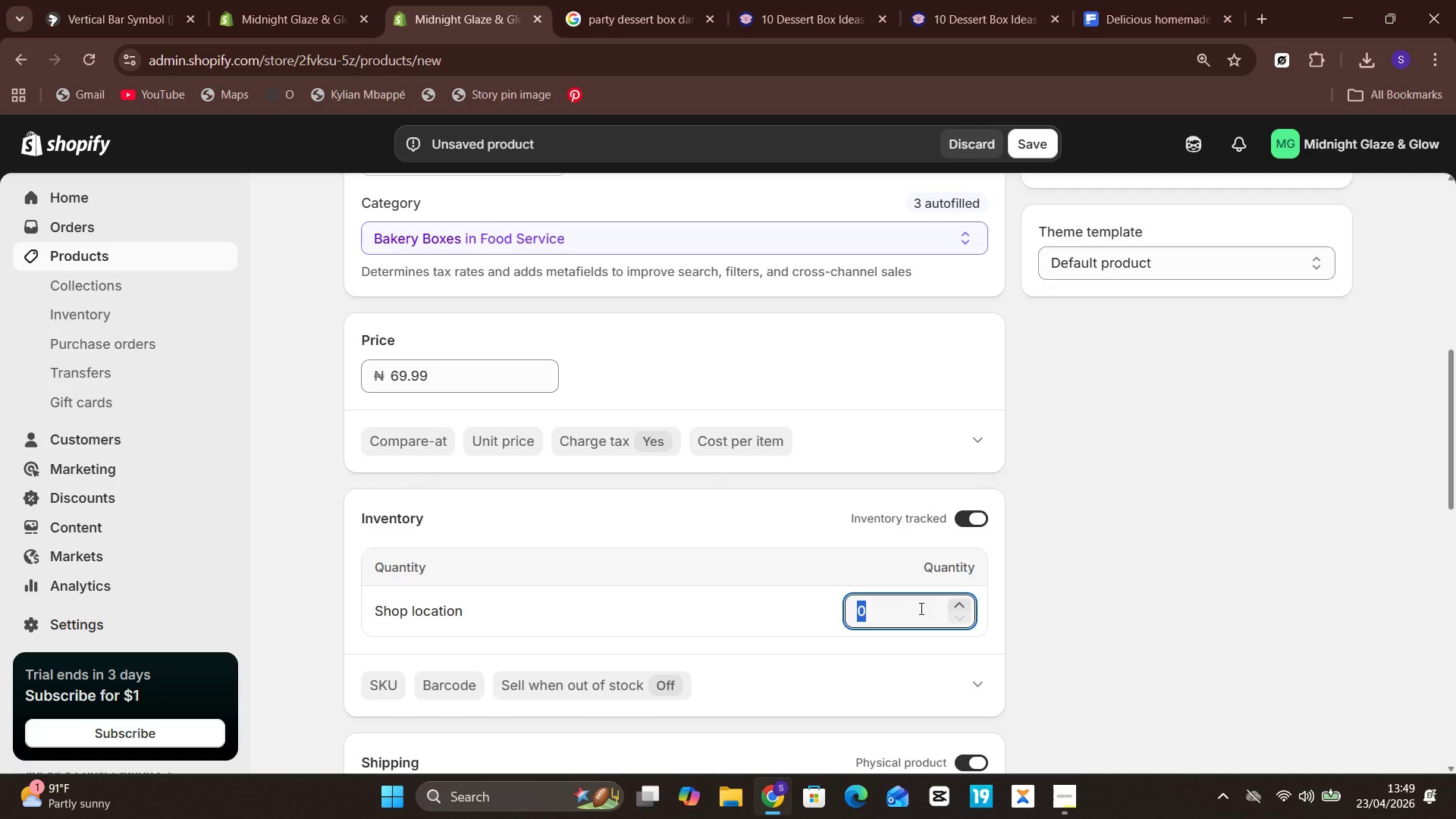 
type(20)
 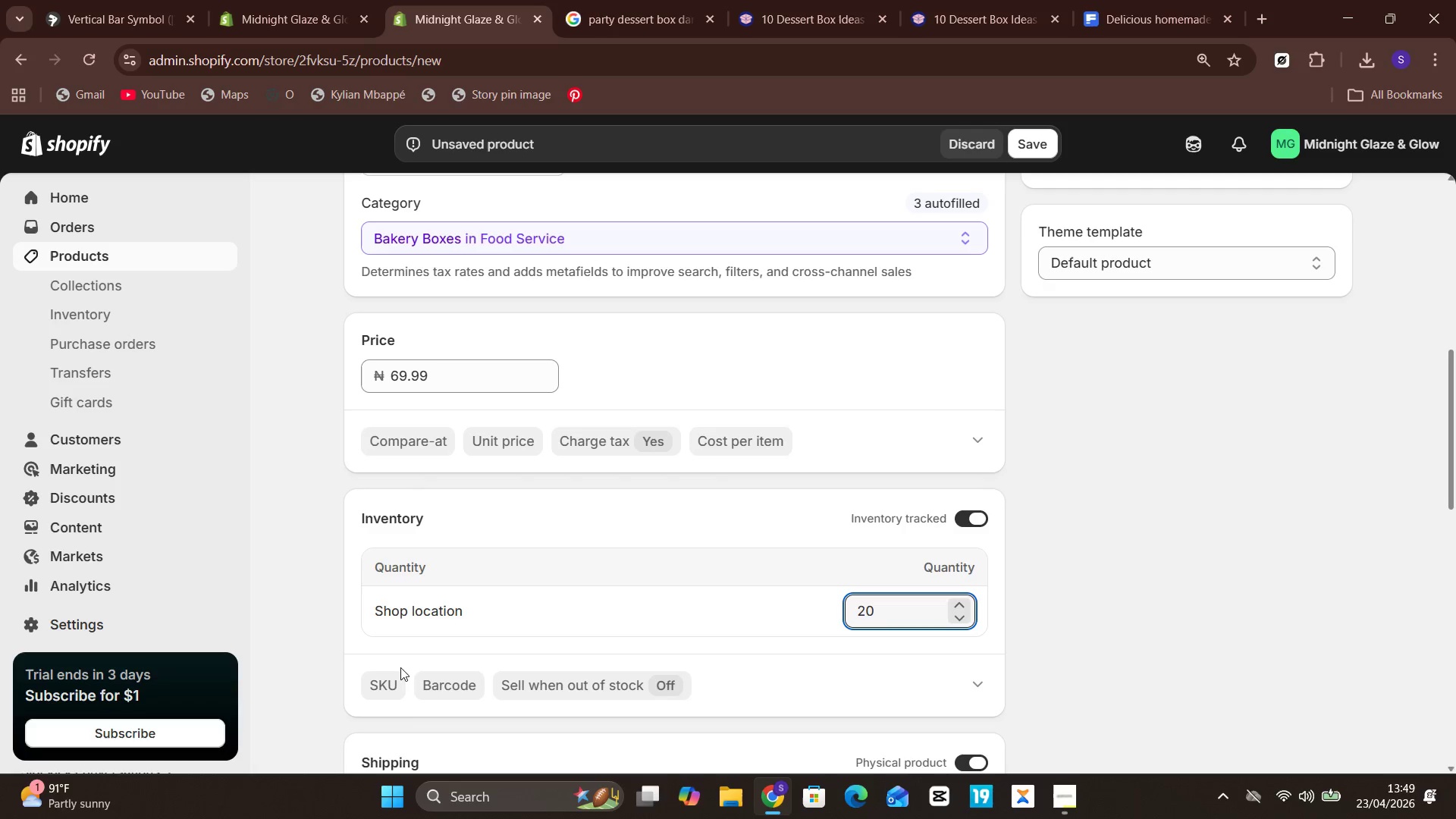 
left_click([384, 674])
 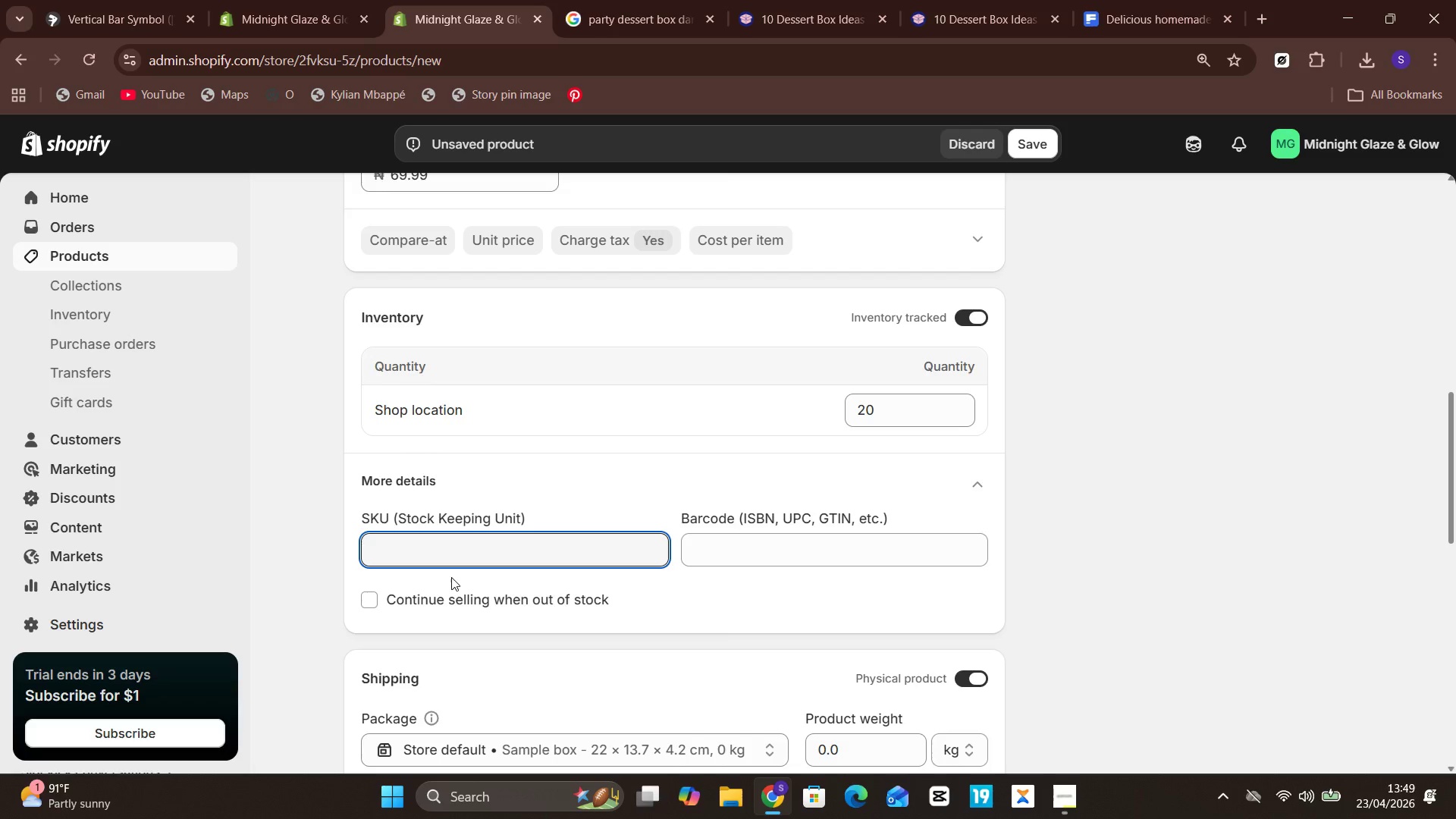 
wait(7.08)
 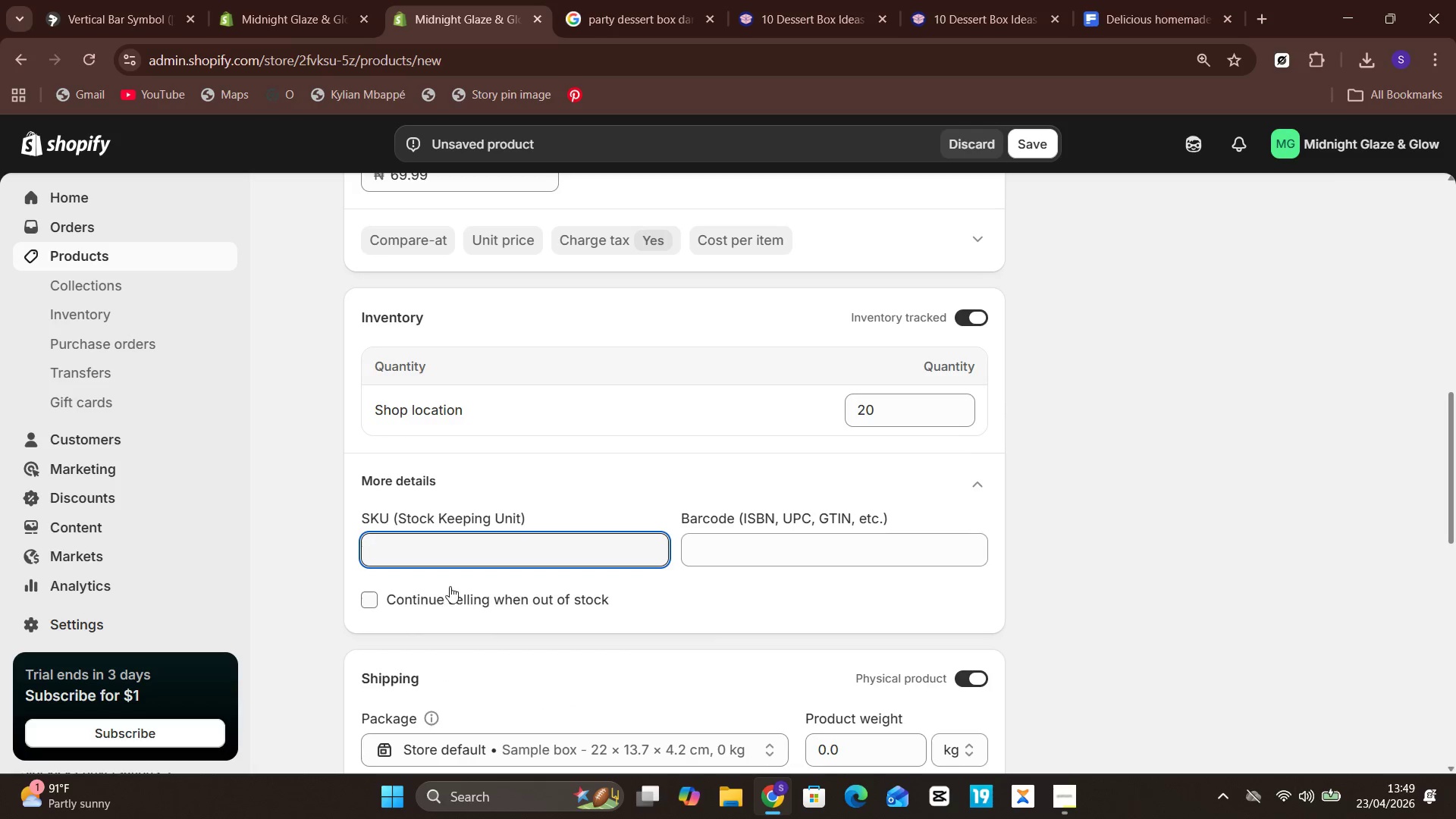 
left_click([451, 577])
 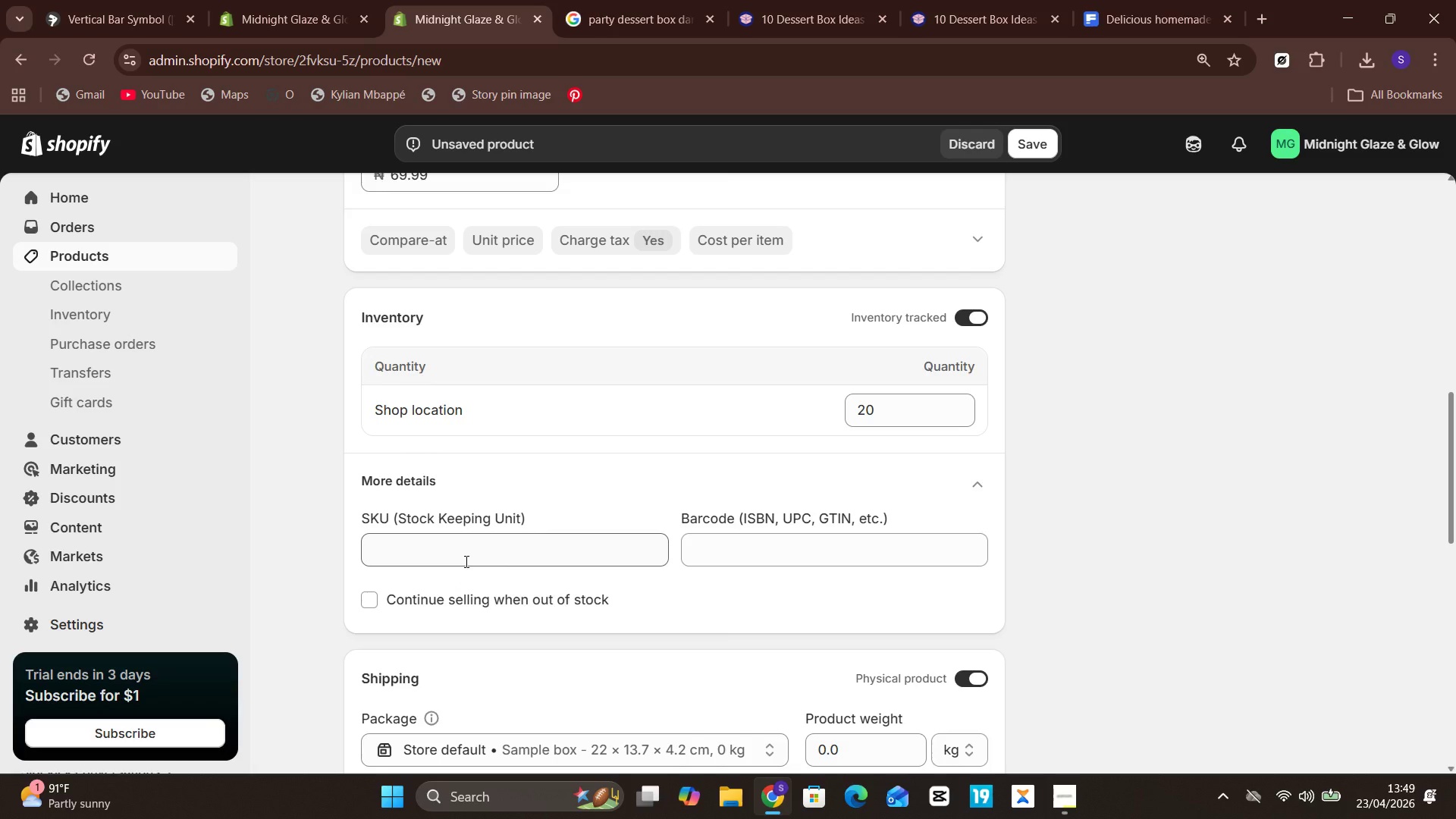 
left_click([465, 561])
 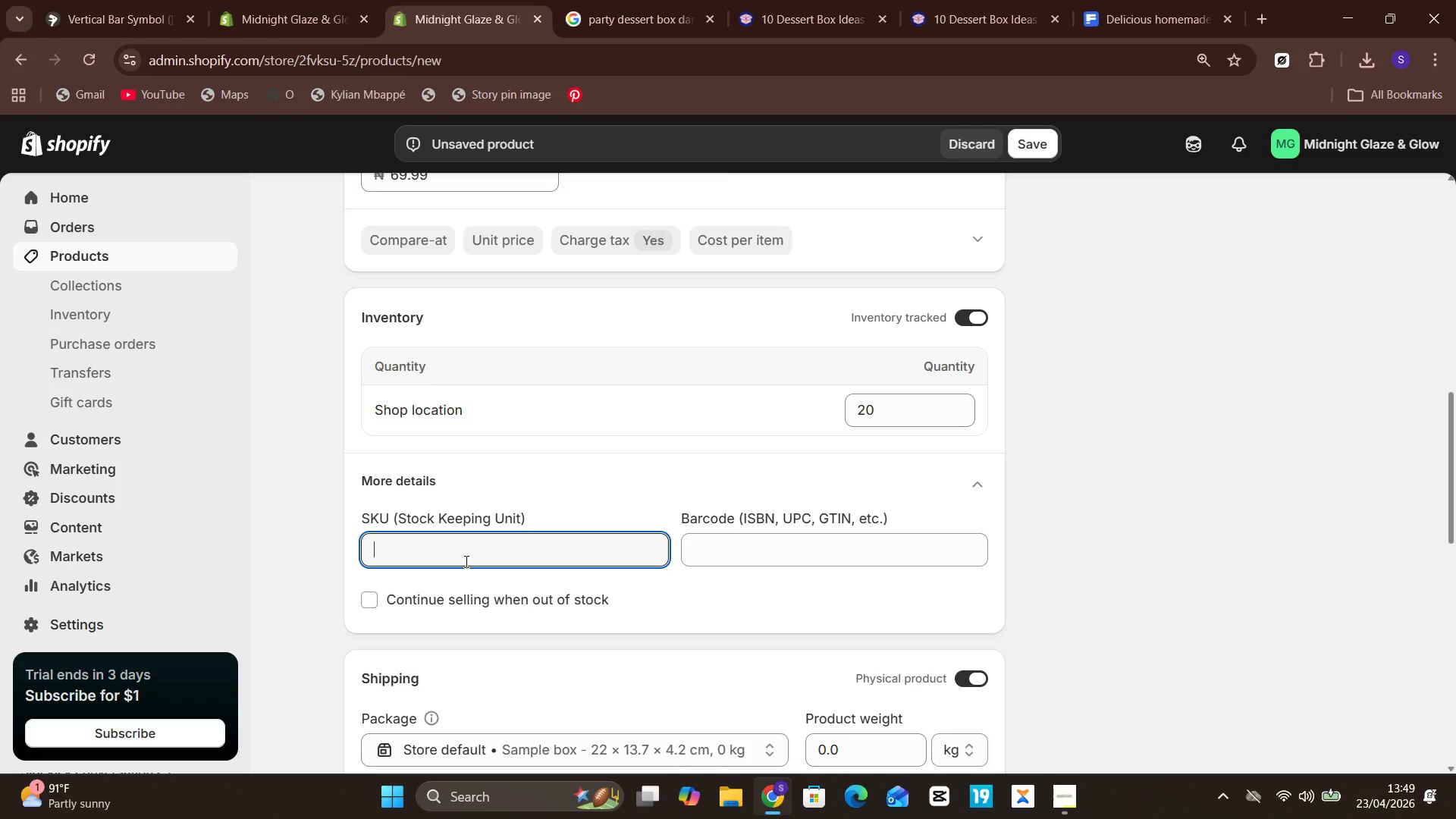 
wait(13.55)
 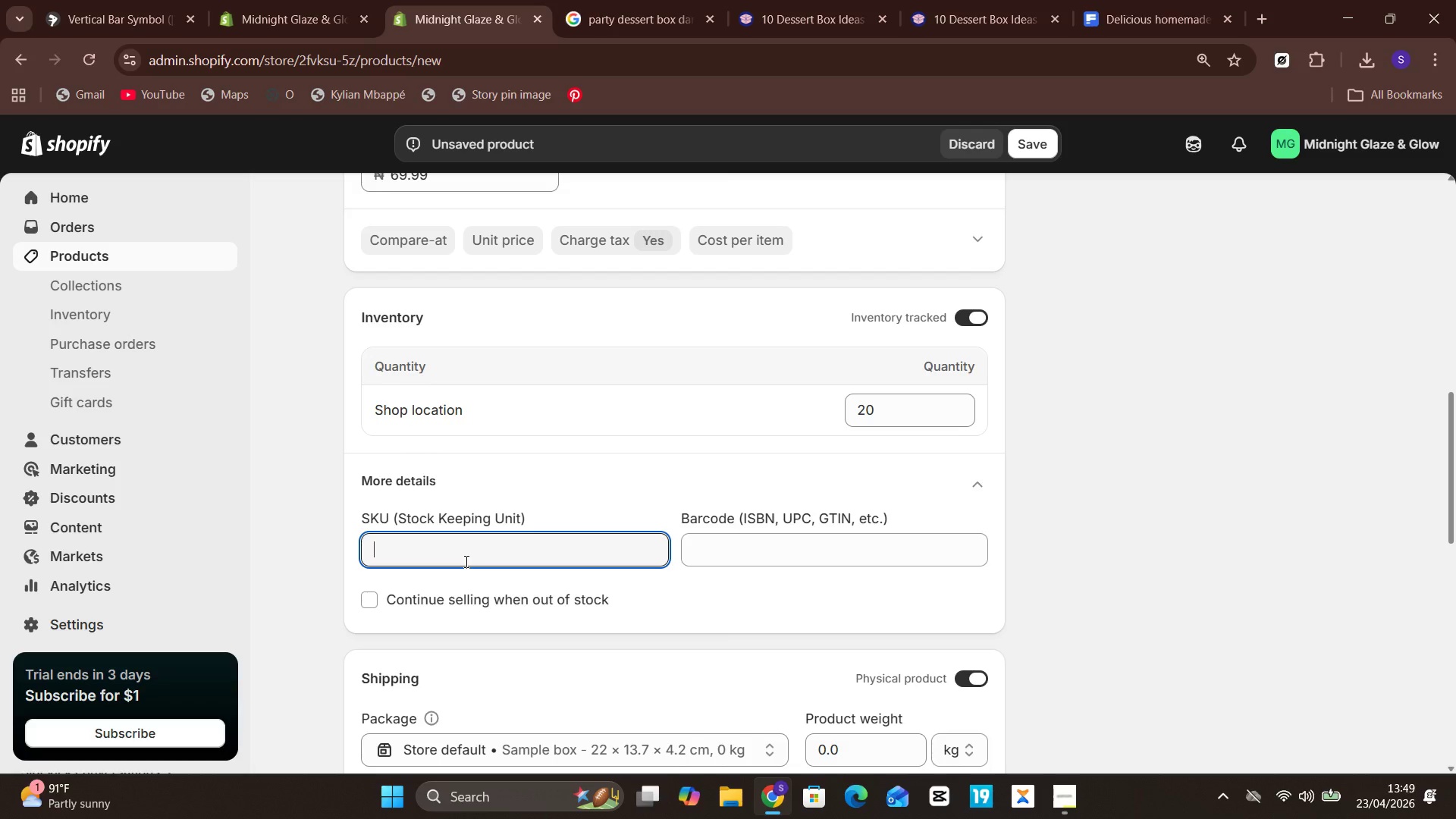 
type(n)
key(Backspace)
type(NOBP-007)
 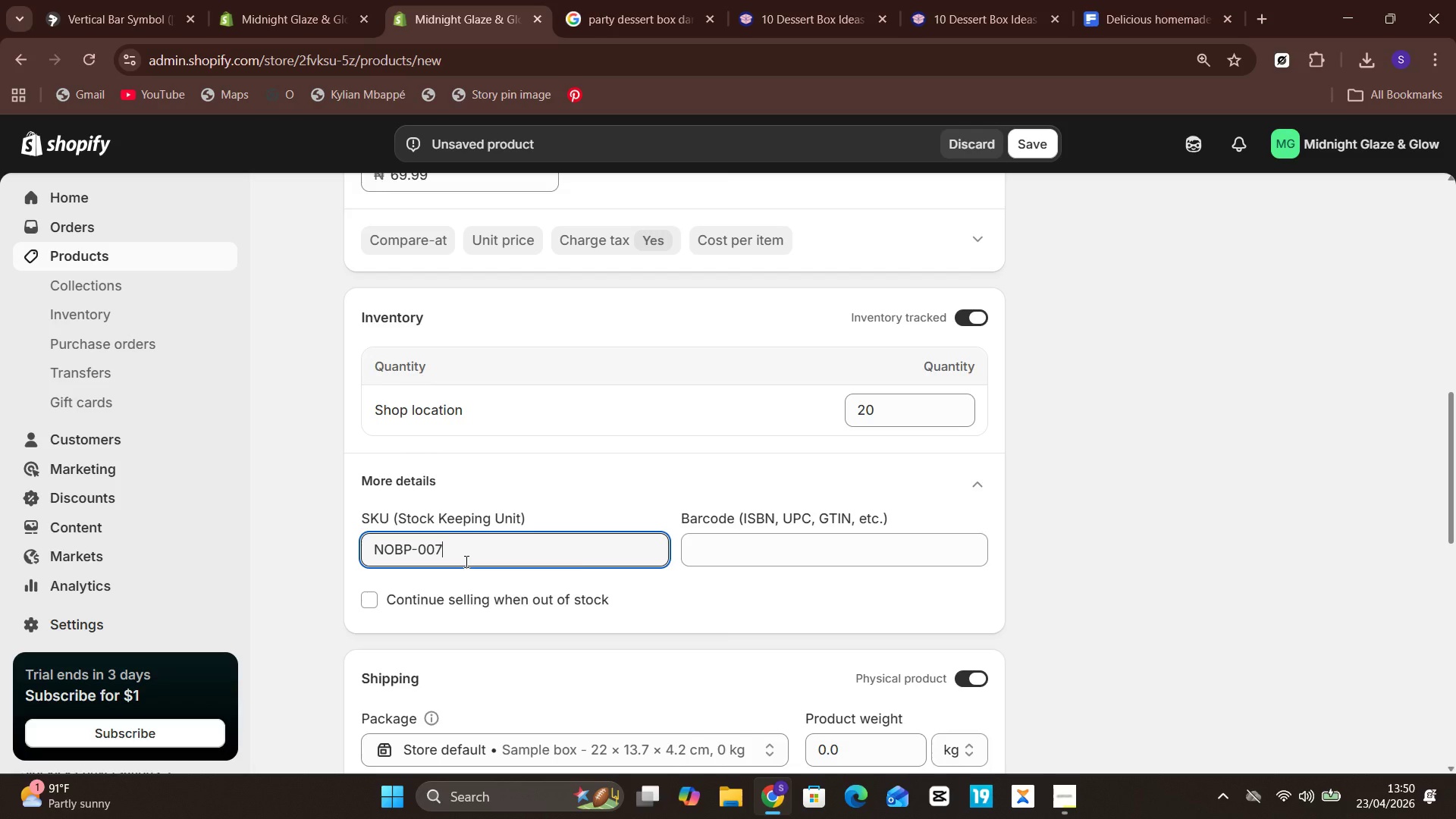 
mouse_move([862, 533])
 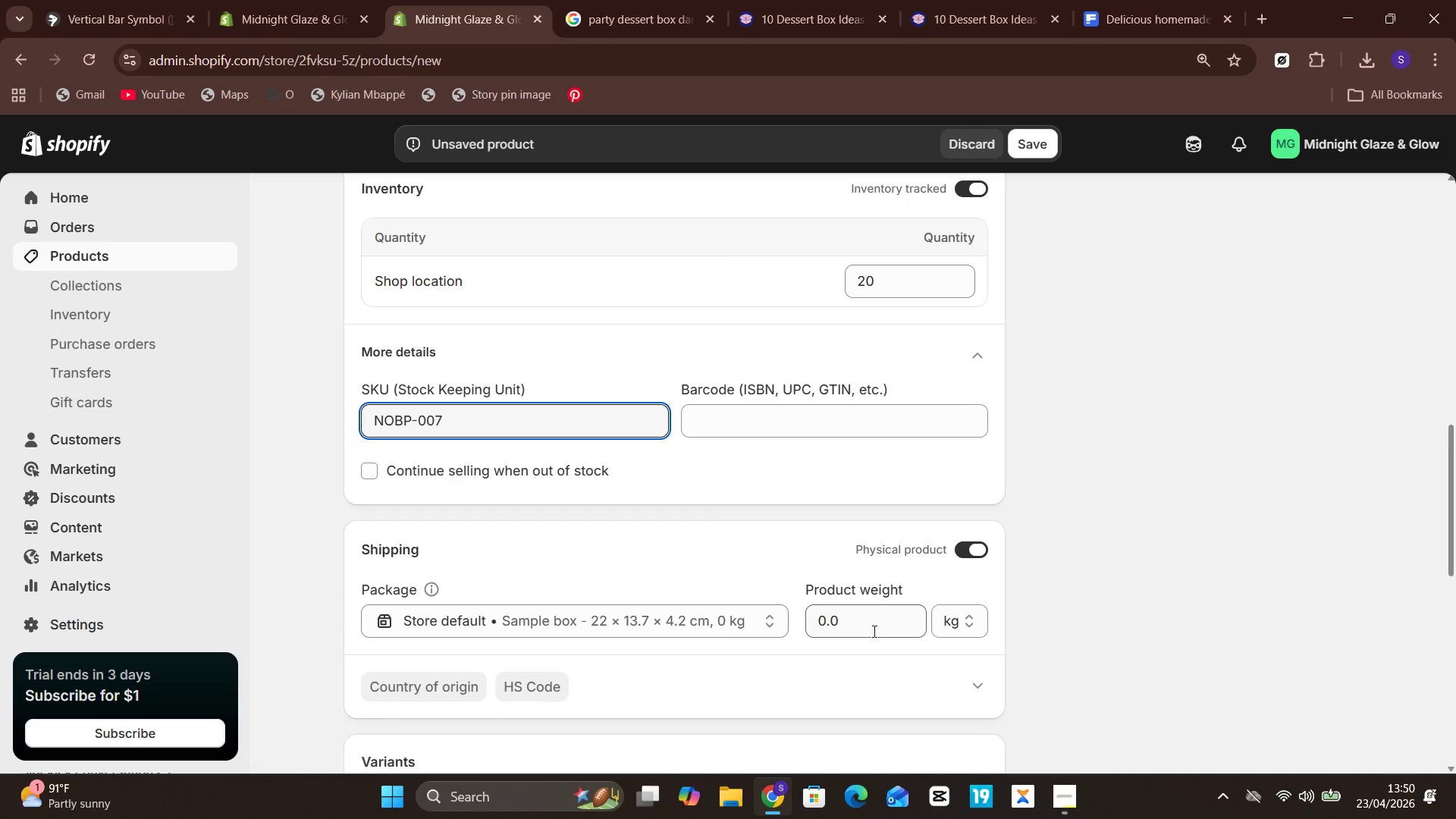 
left_click([873, 631])
 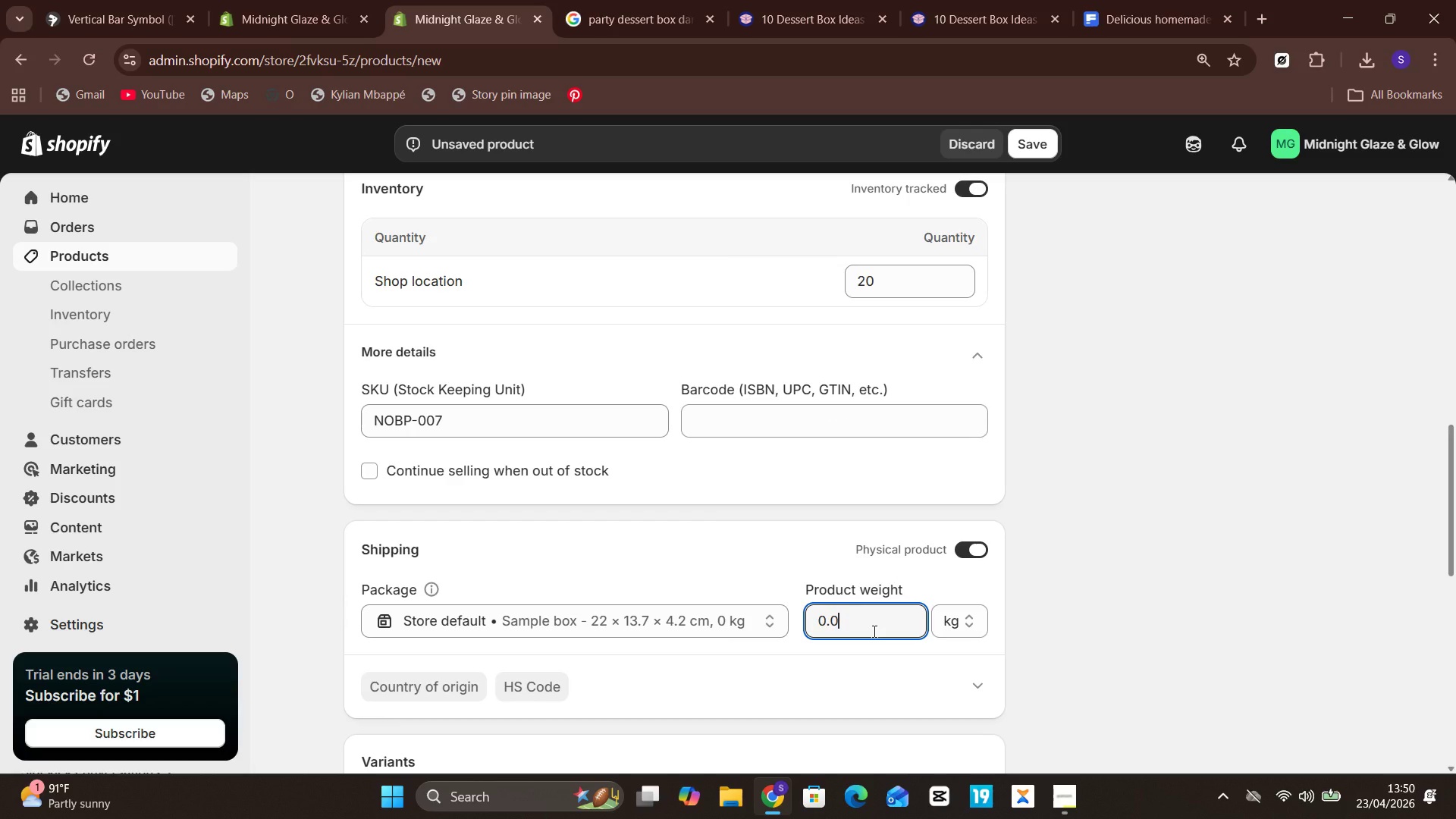 
key(Control+A)
 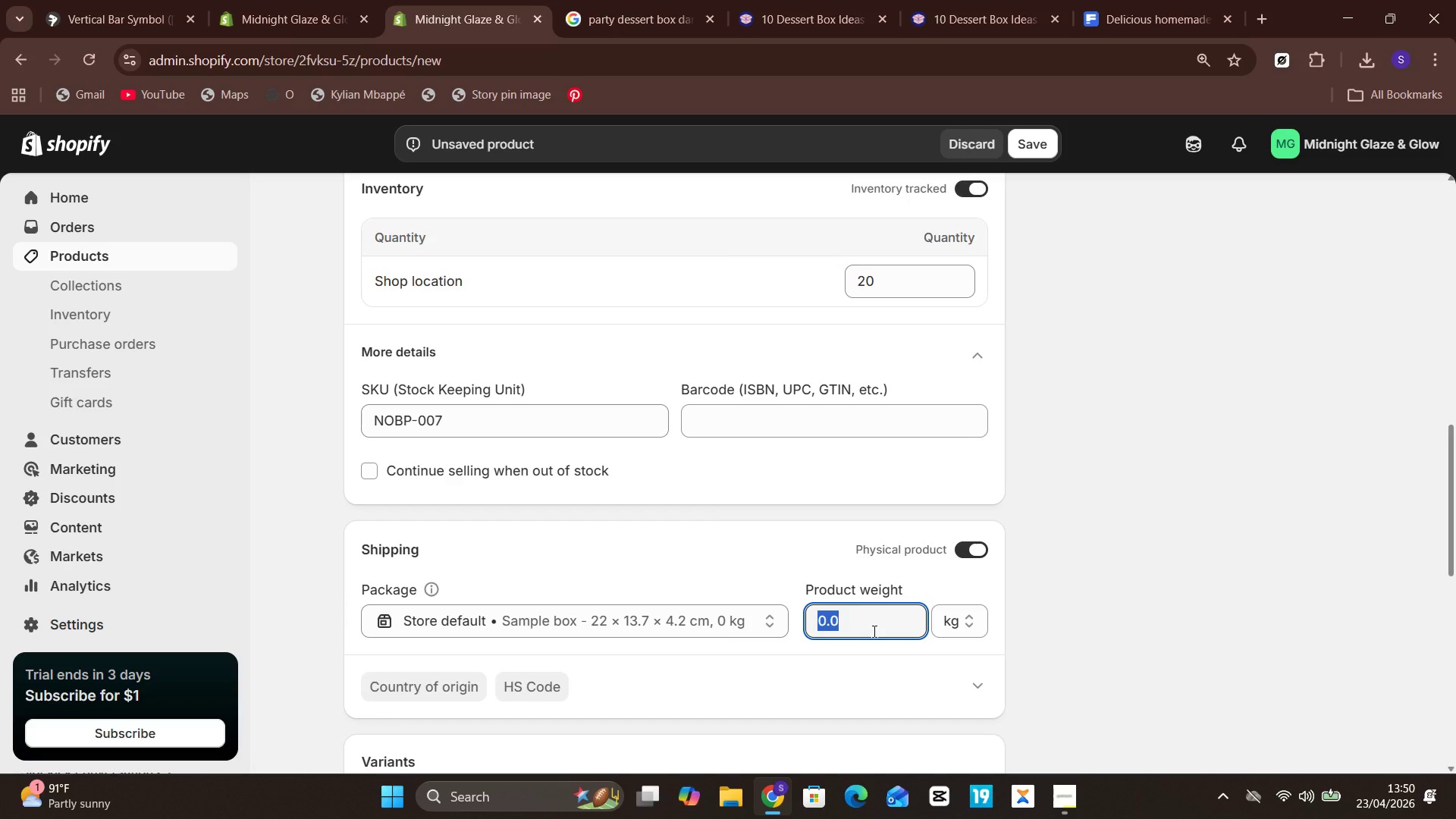 
key(2)
 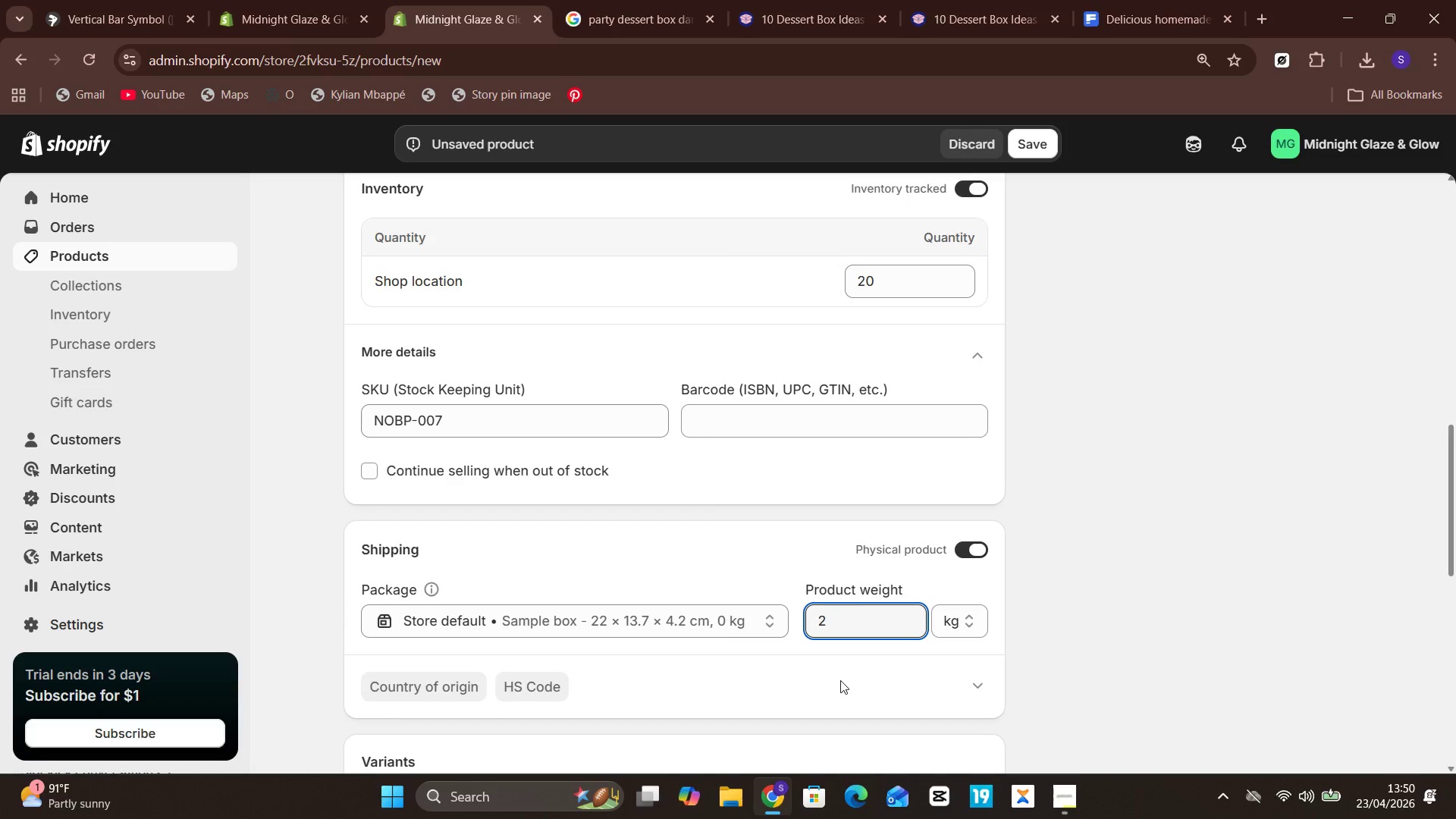 
left_click([840, 680])
 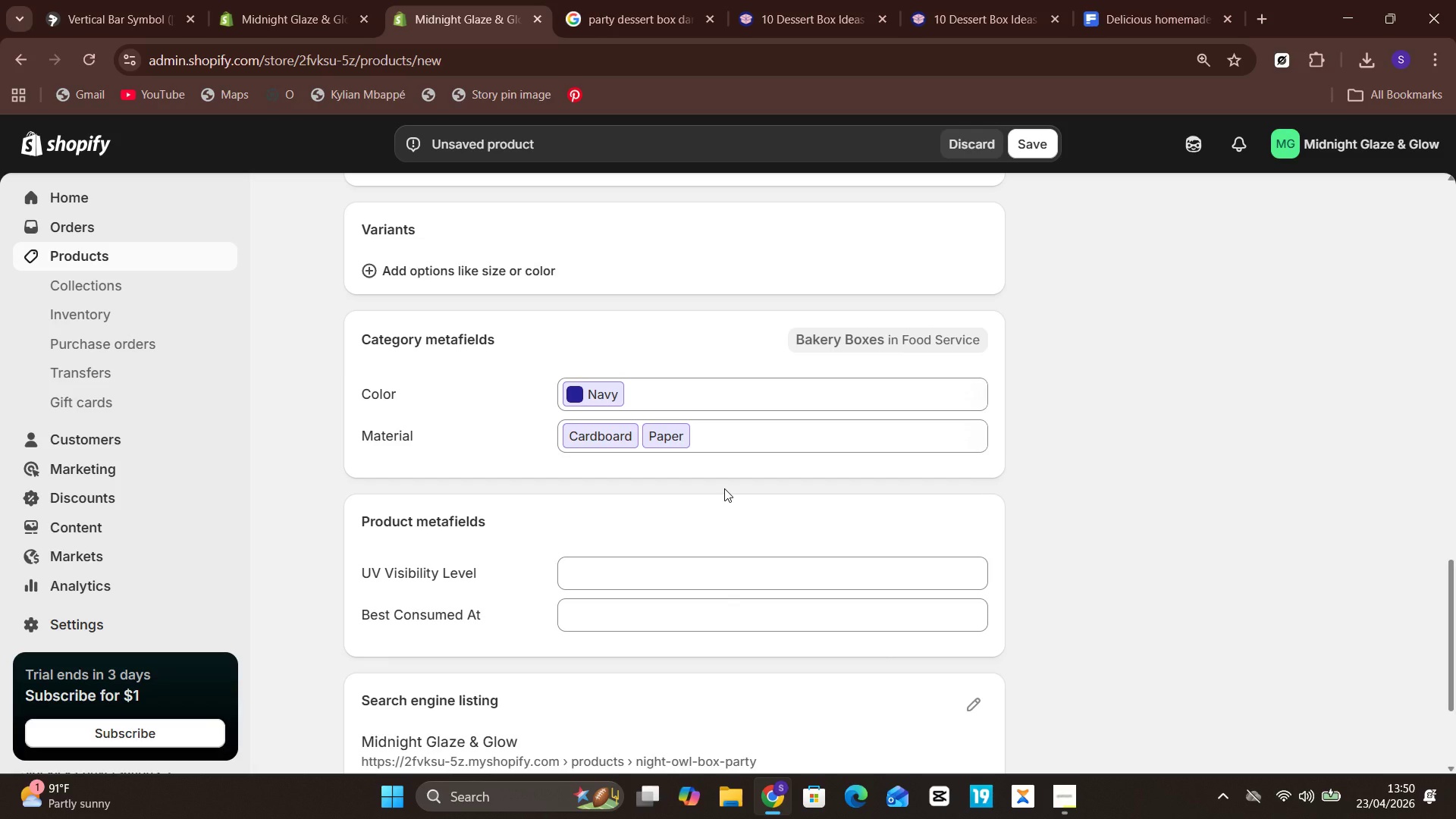 
wait(36.66)
 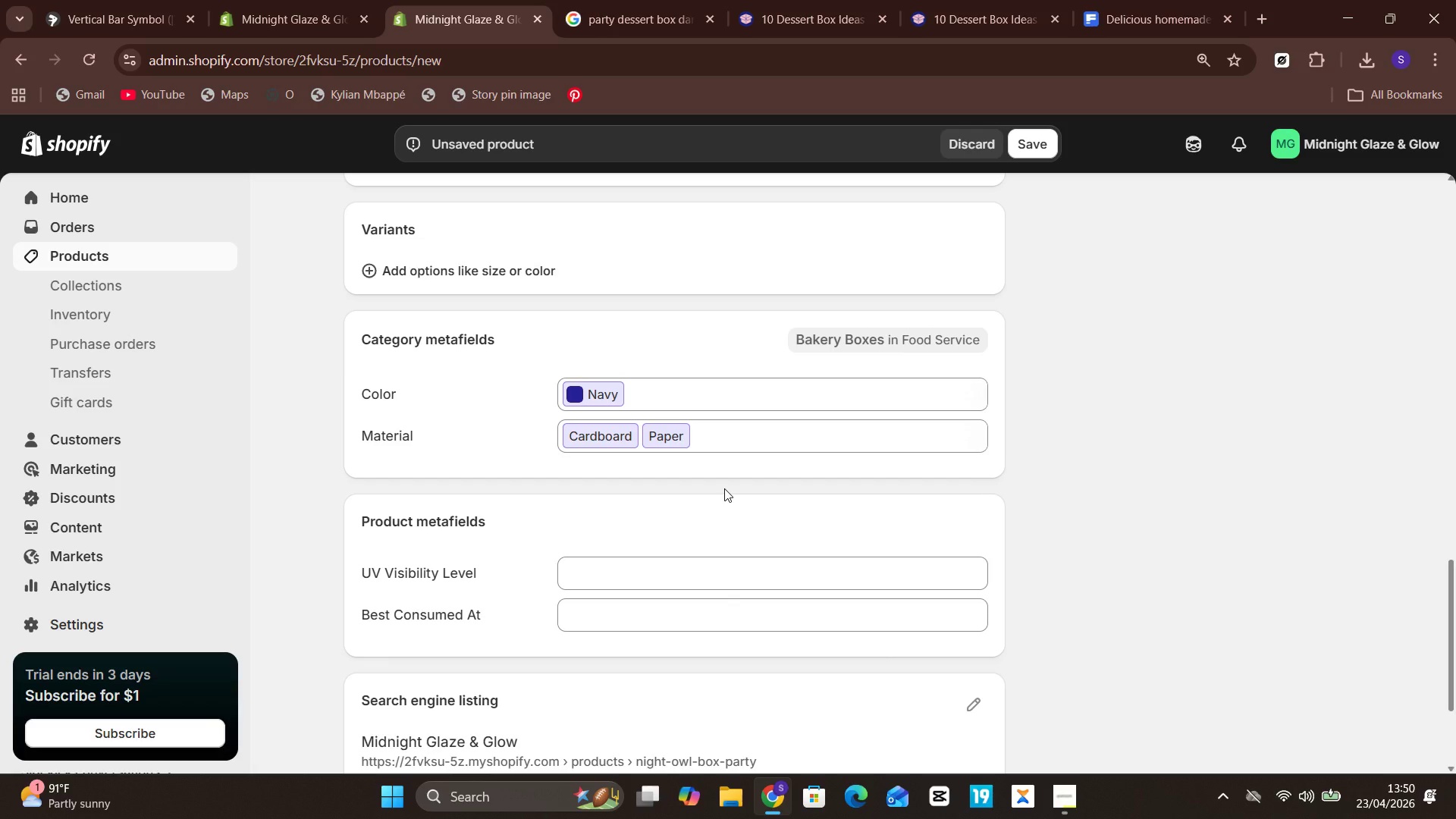 
left_click([605, 563])
 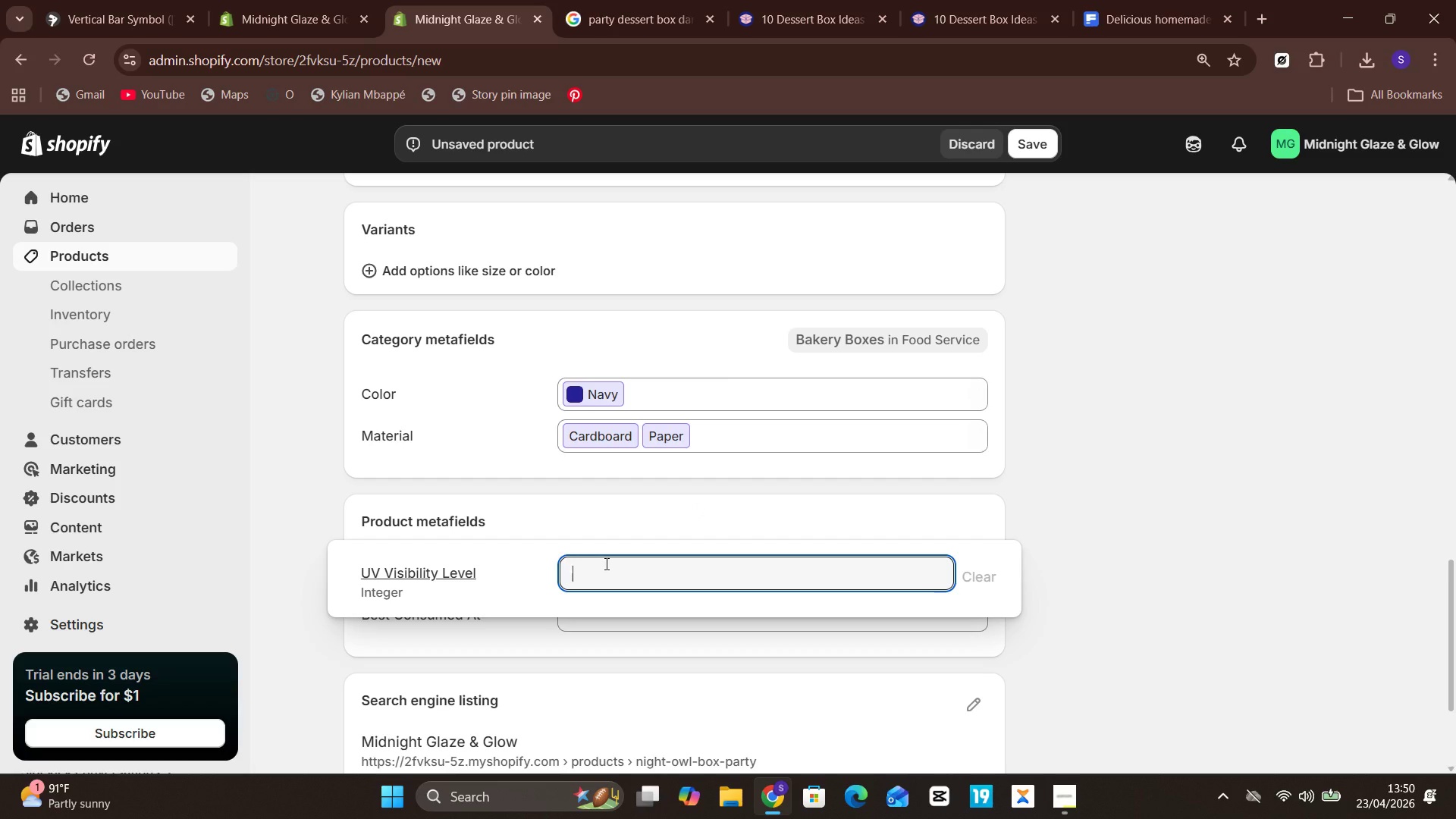 
key(5)
 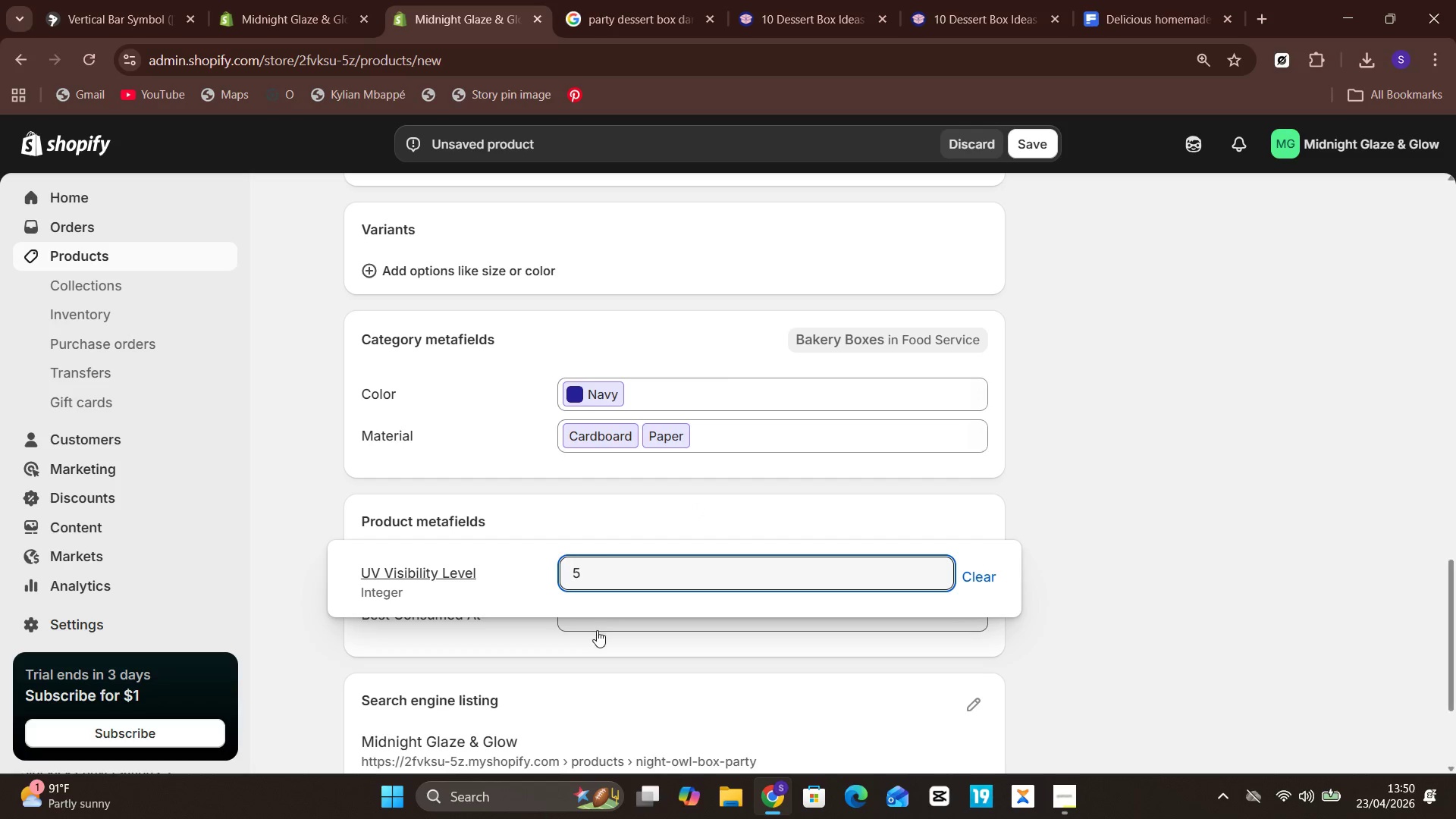 
left_click([597, 632])
 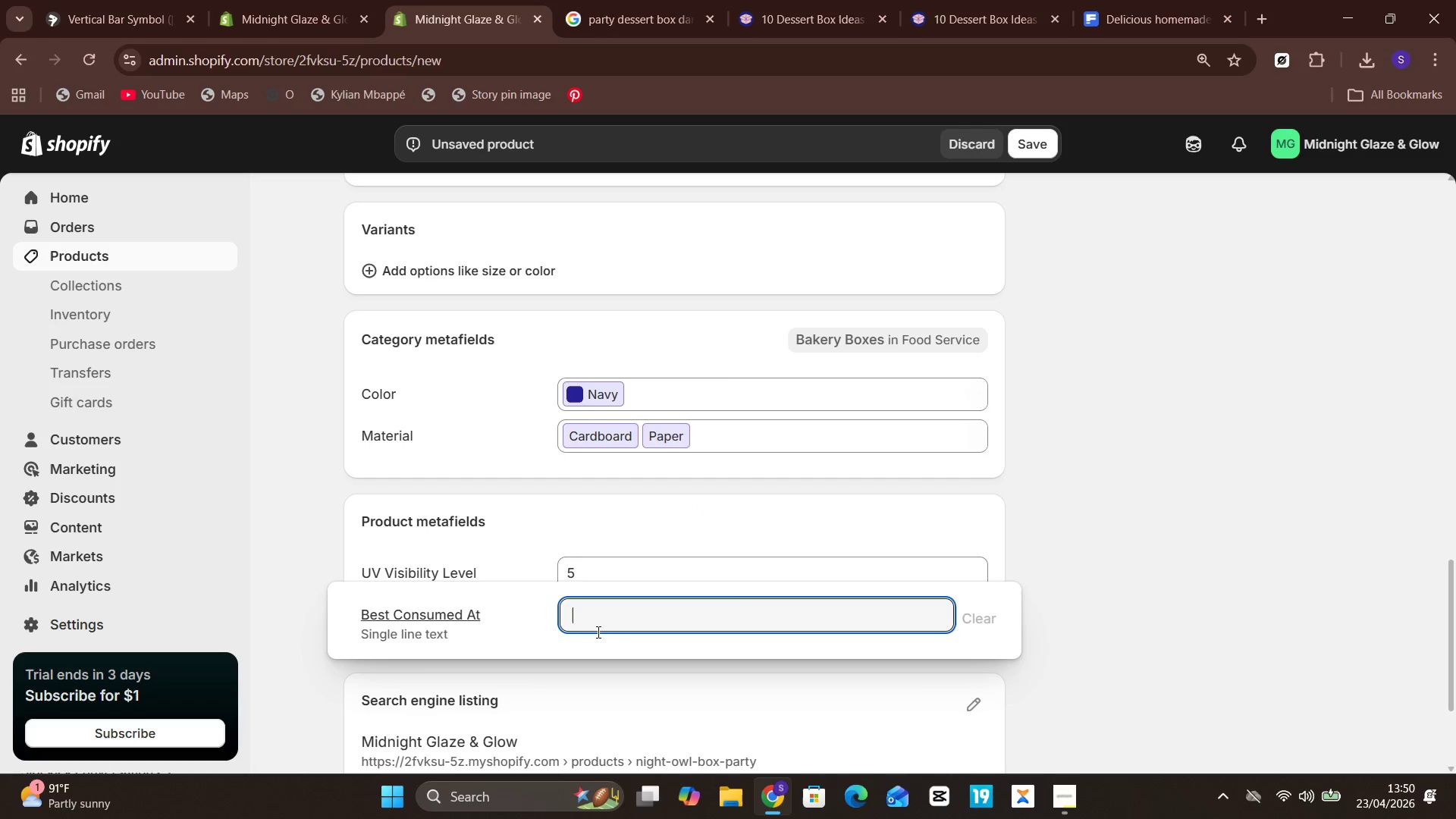 
type(s)
key(Backspace)
type(Serve chilled and fresh)
 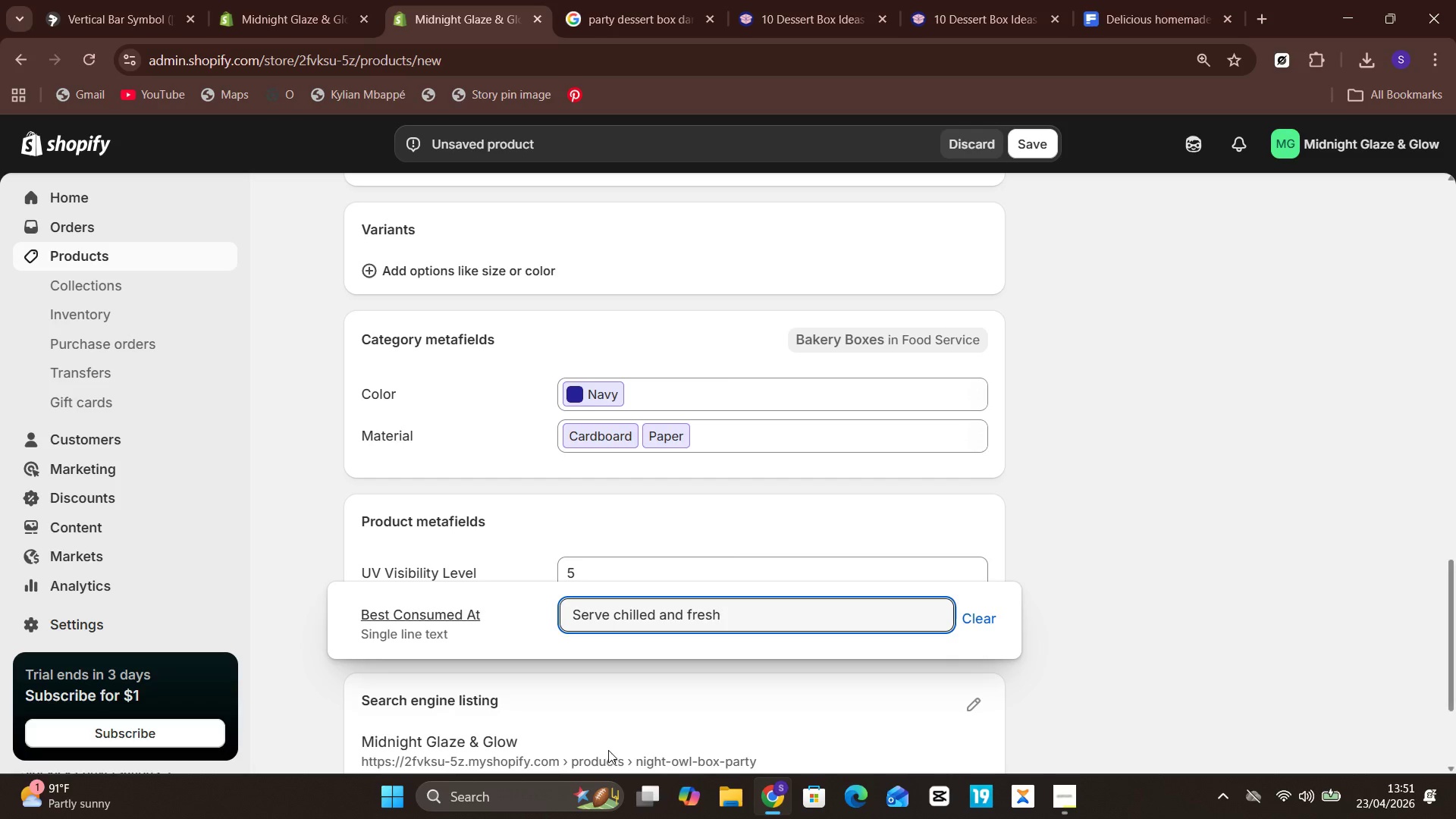 
left_click([664, 717])
 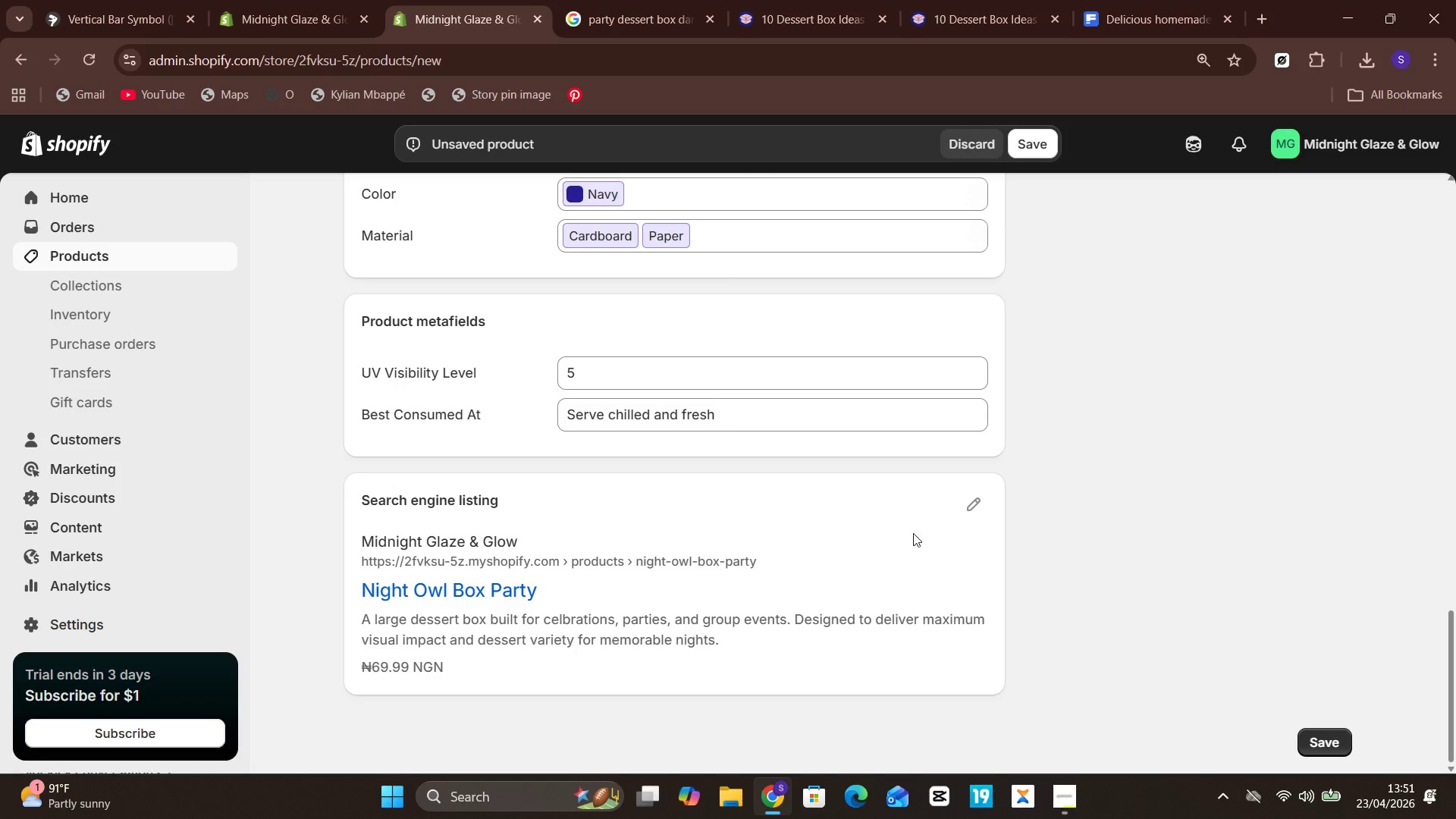 
left_click([975, 500])
 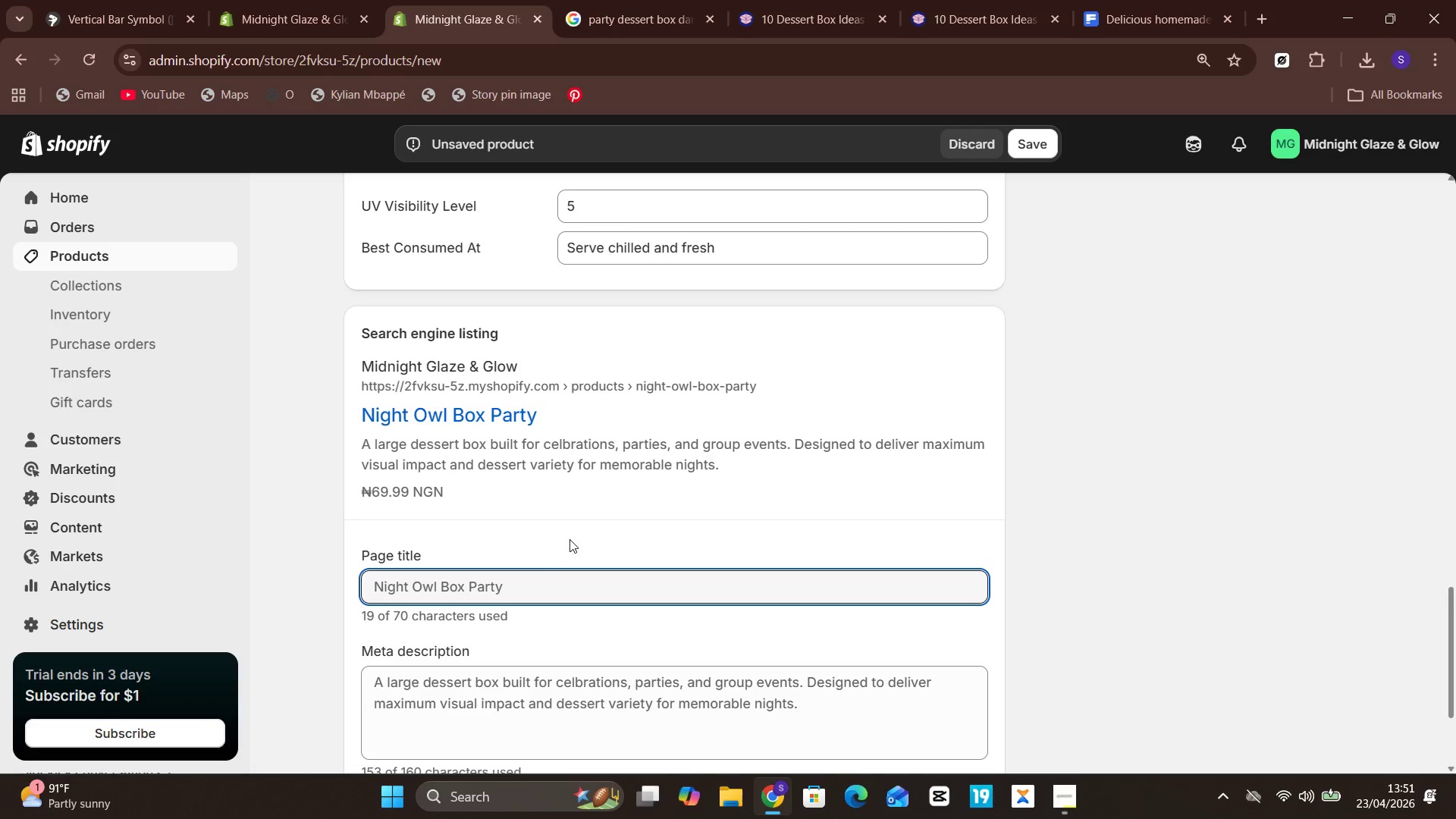 
left_click([554, 588])
 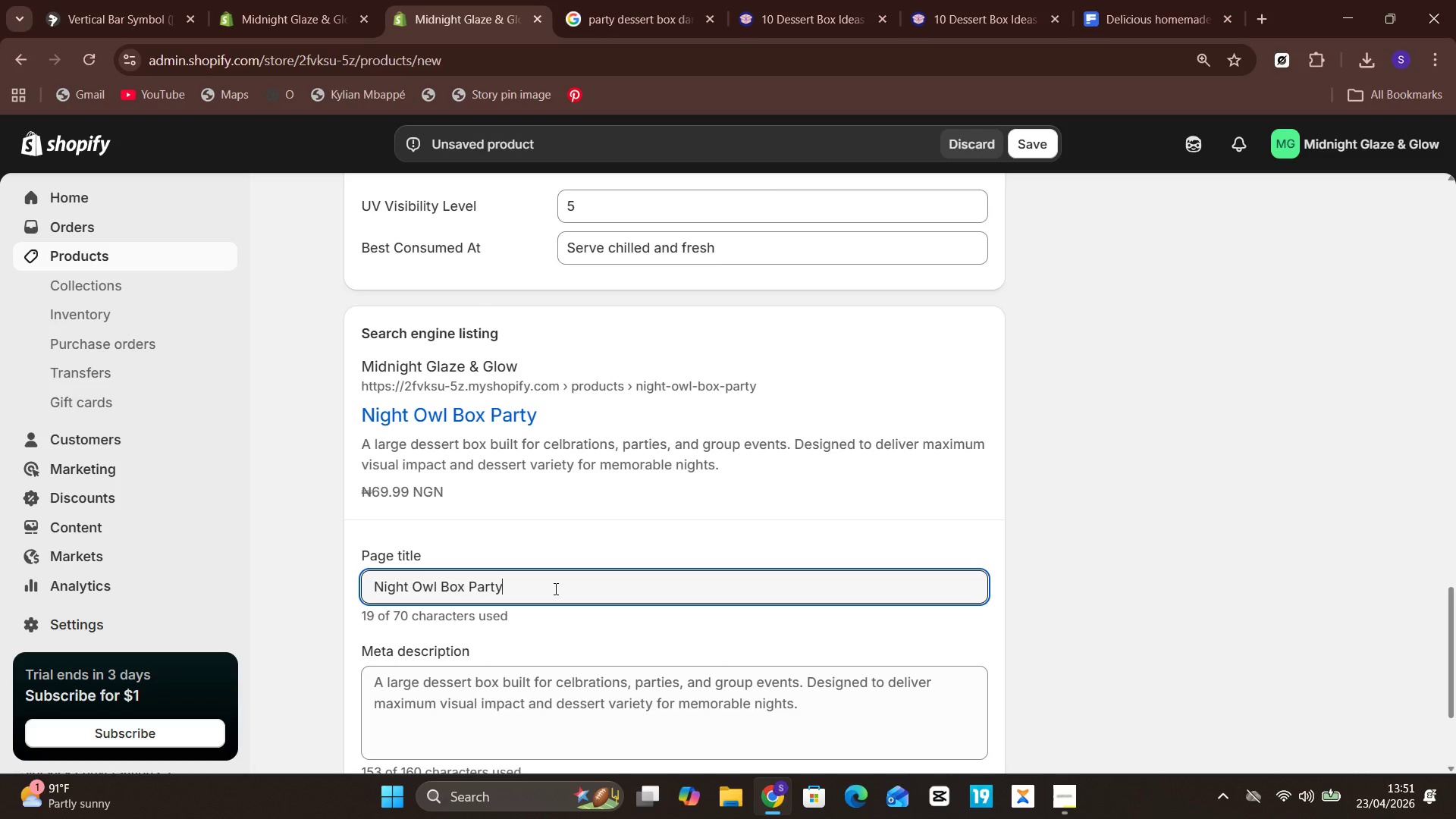 
wait(5.8)
 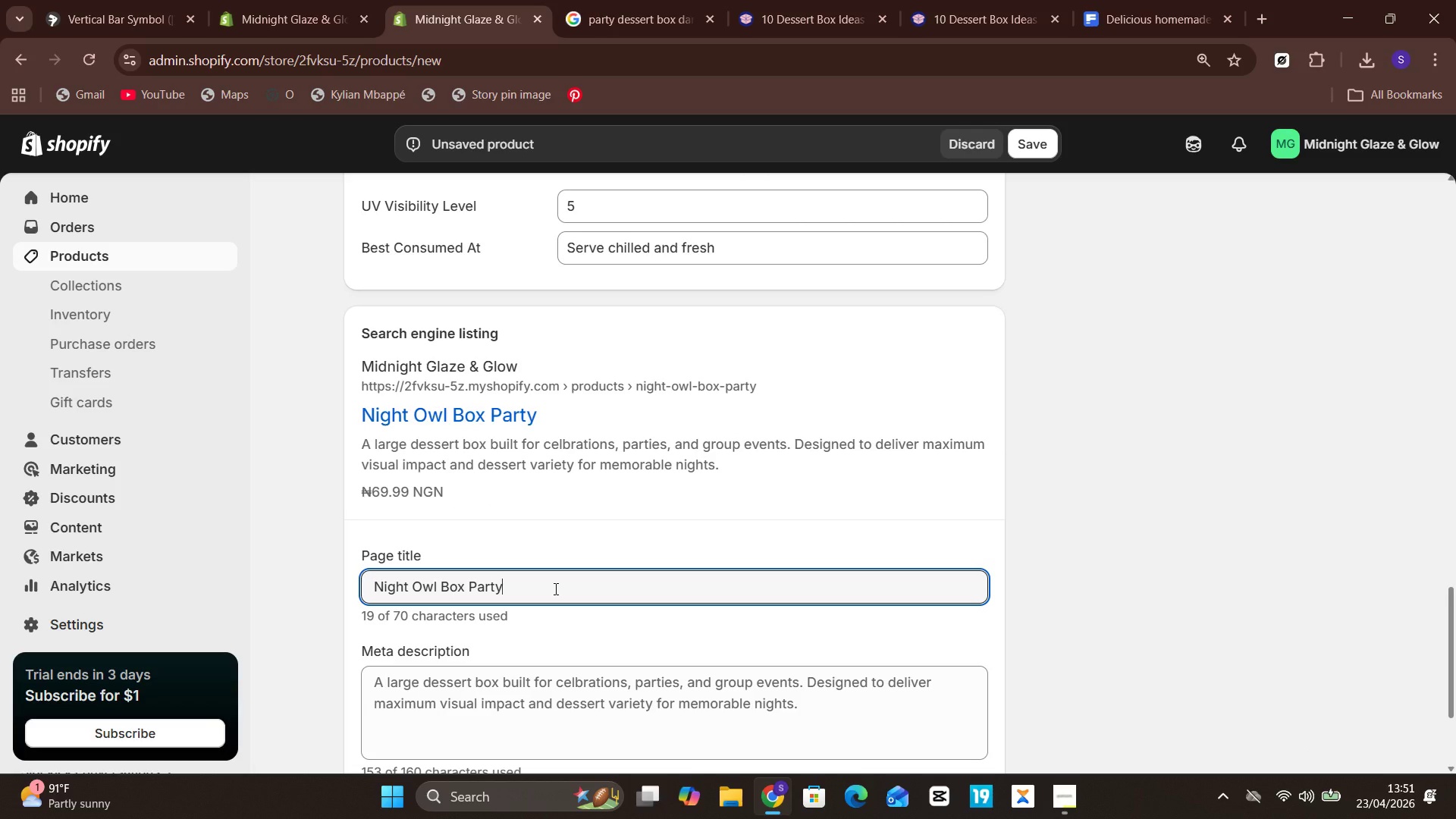 
left_click([554, 588])
 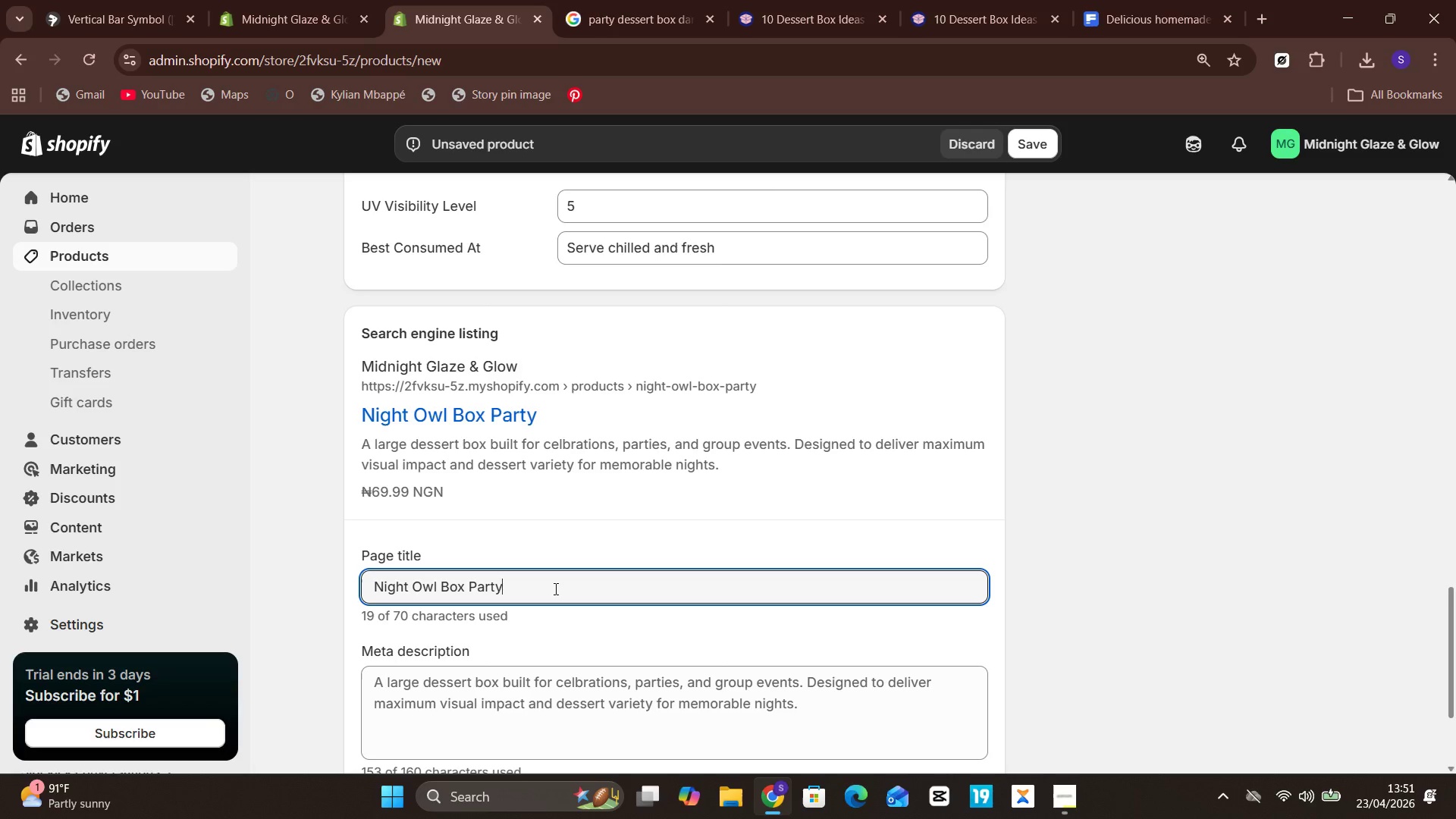 
key(Space)
 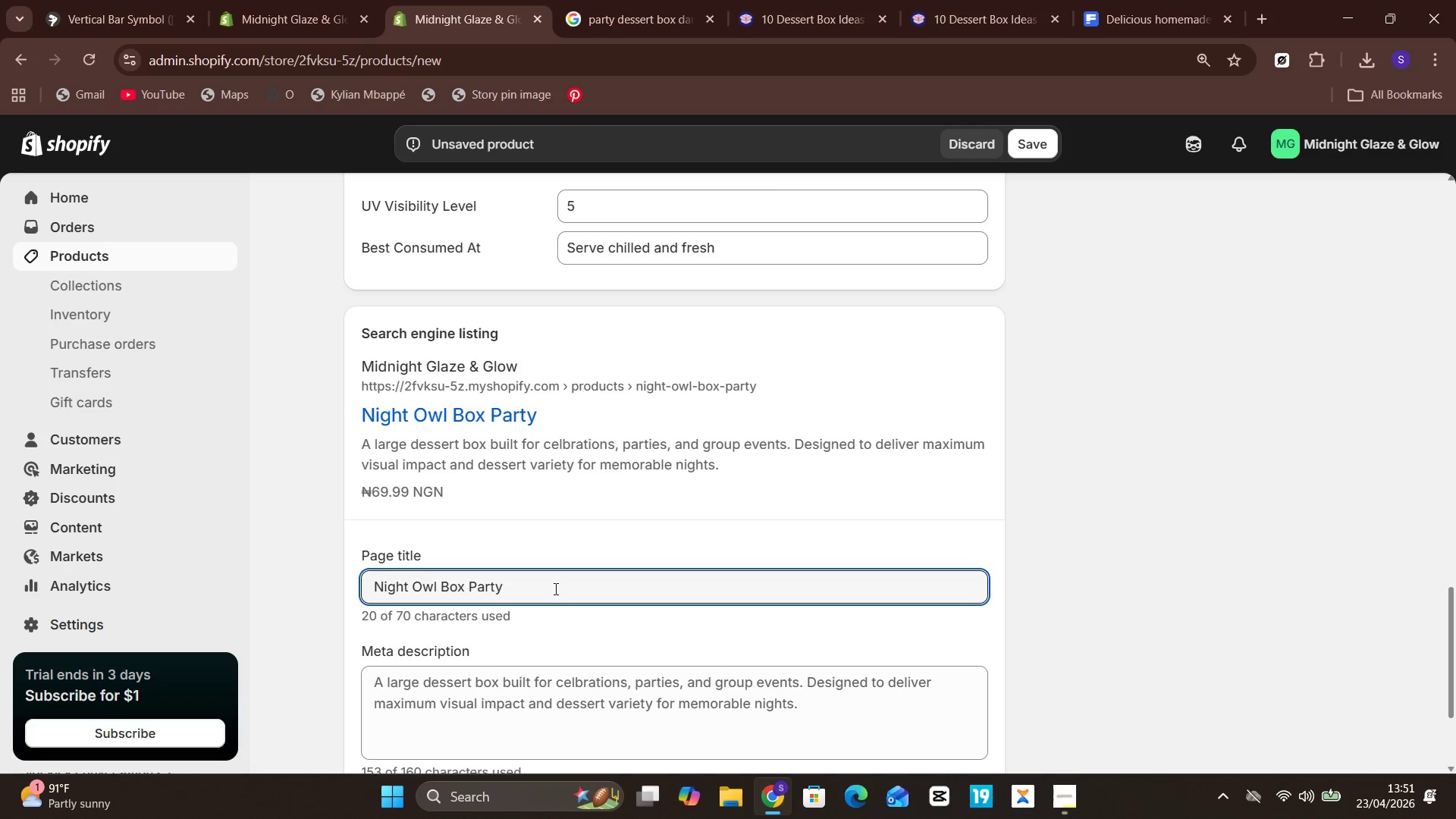 
key(Meta+V)
 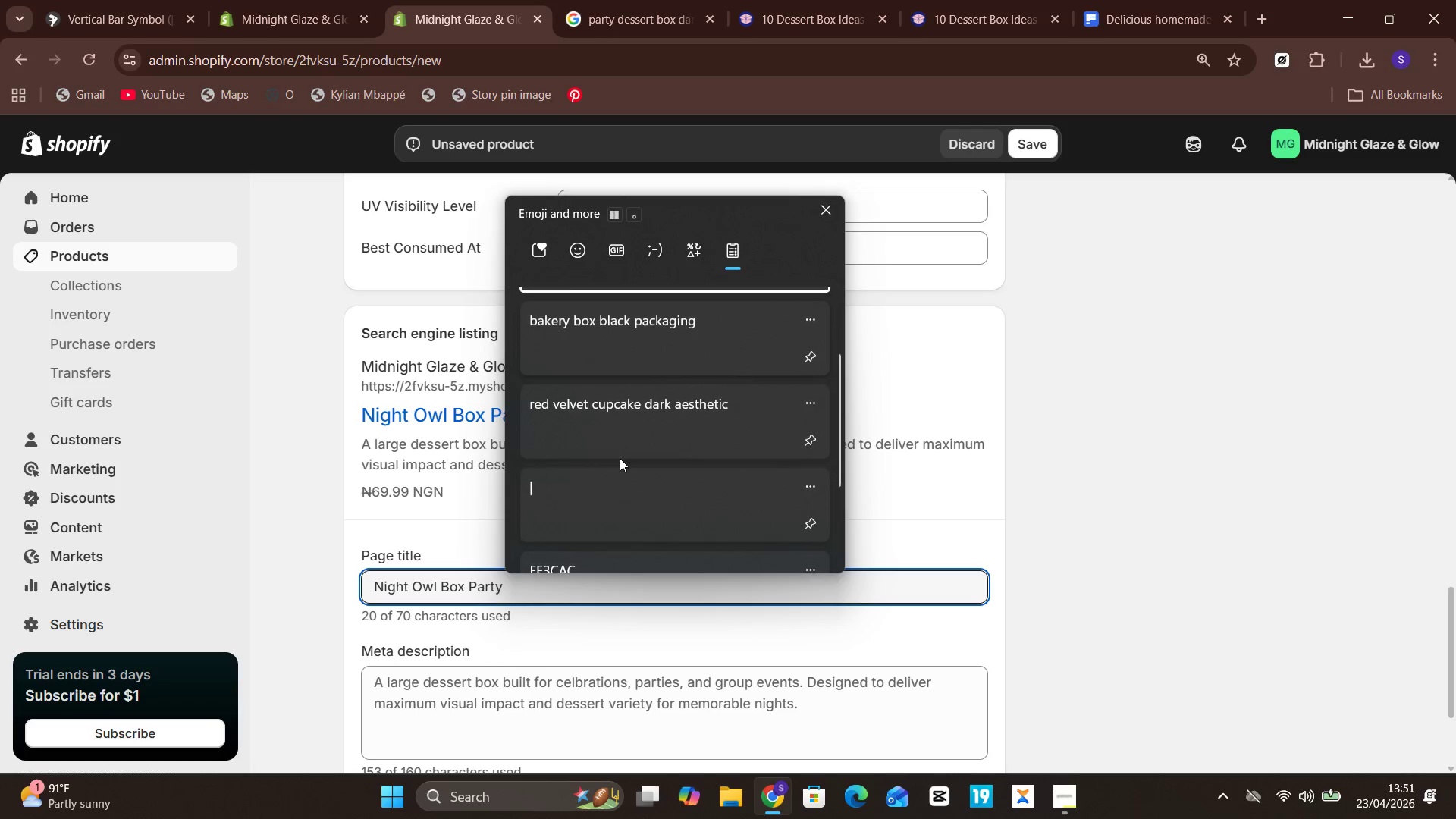 
left_click([601, 497])
 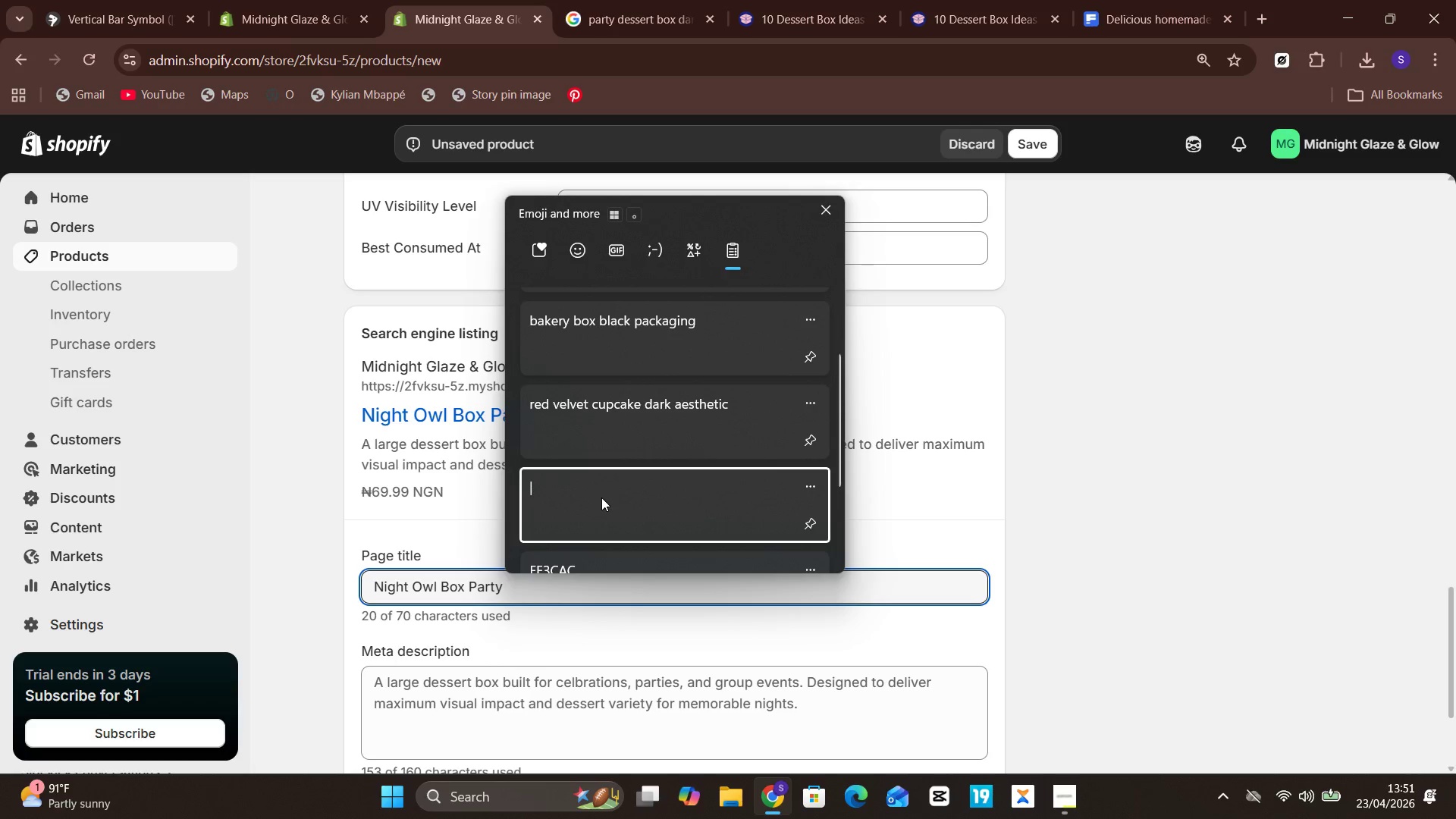 
key(Control+ControlLeft)
 